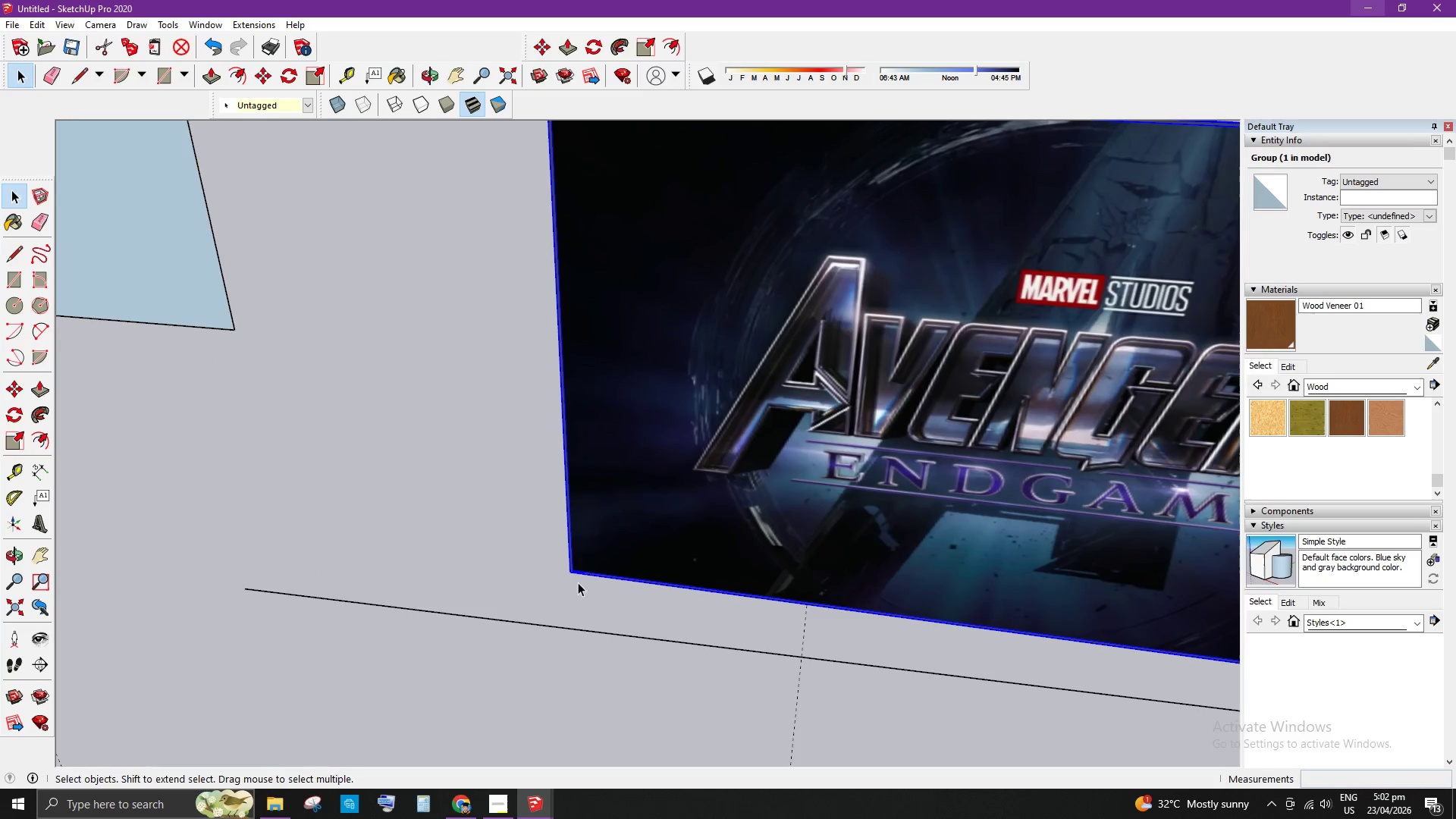 
left_click([573, 575])
 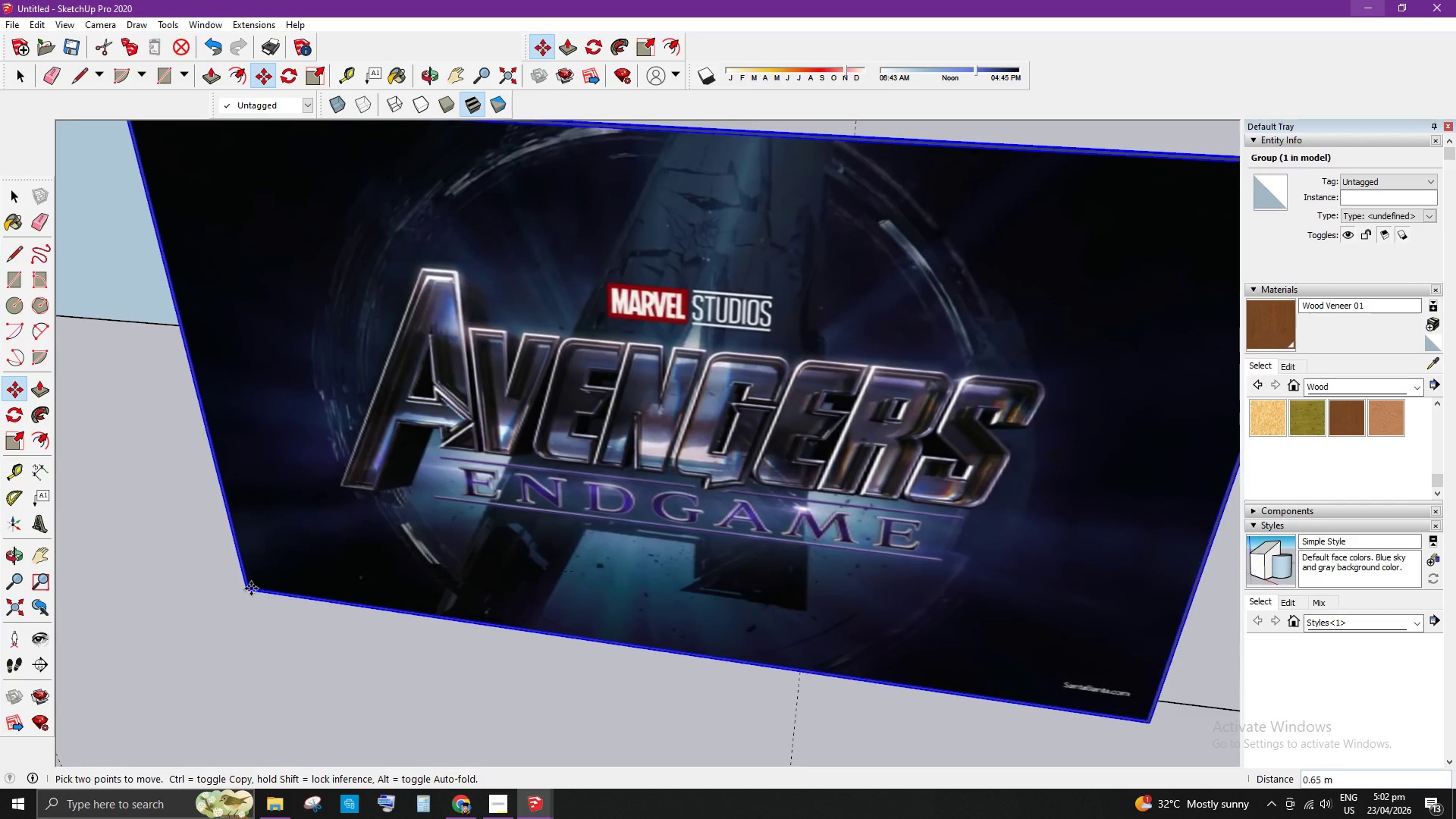 
left_click([249, 588])
 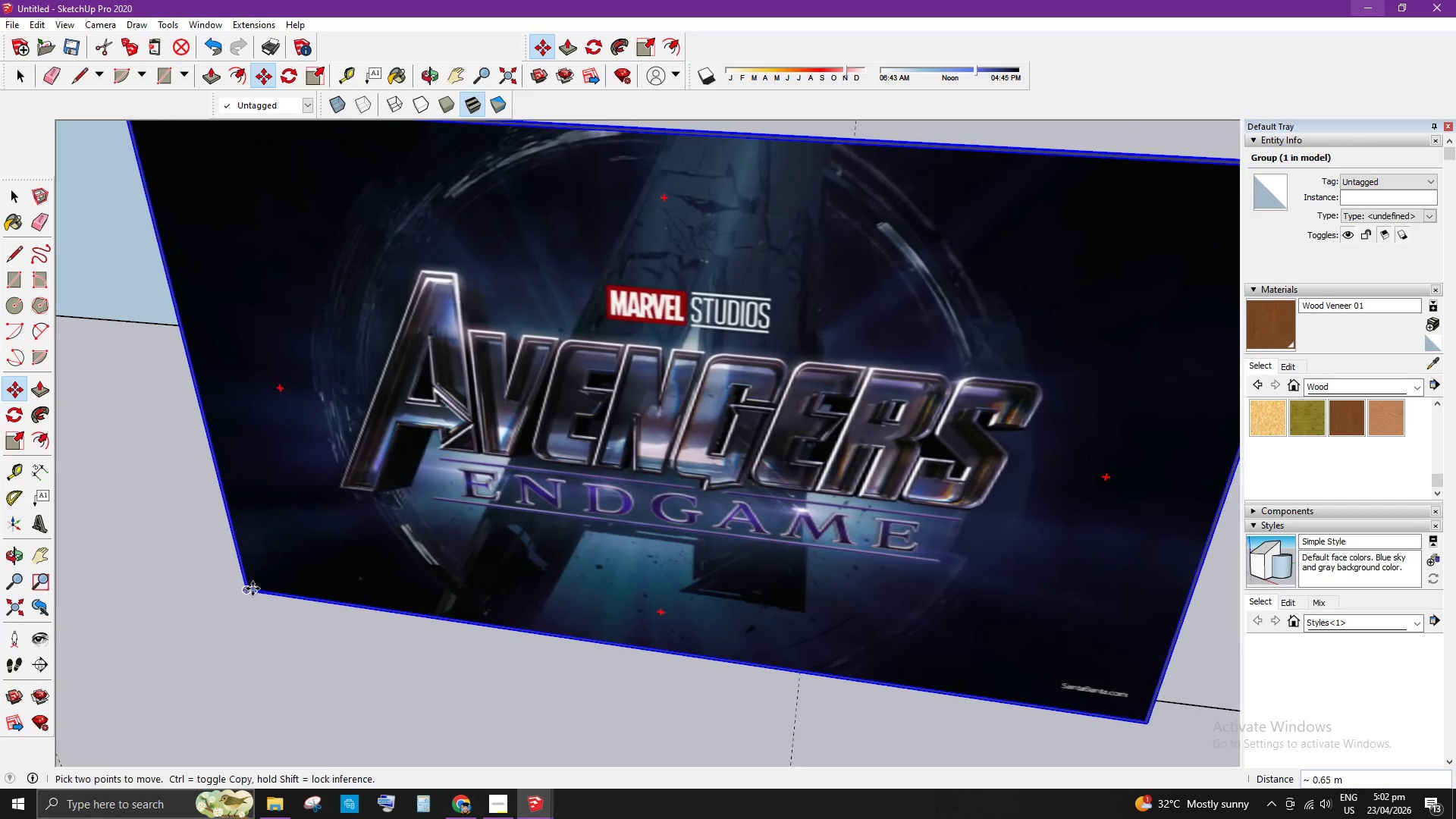 
scroll: coordinate [259, 610], scroll_direction: down, amount: 5.0
 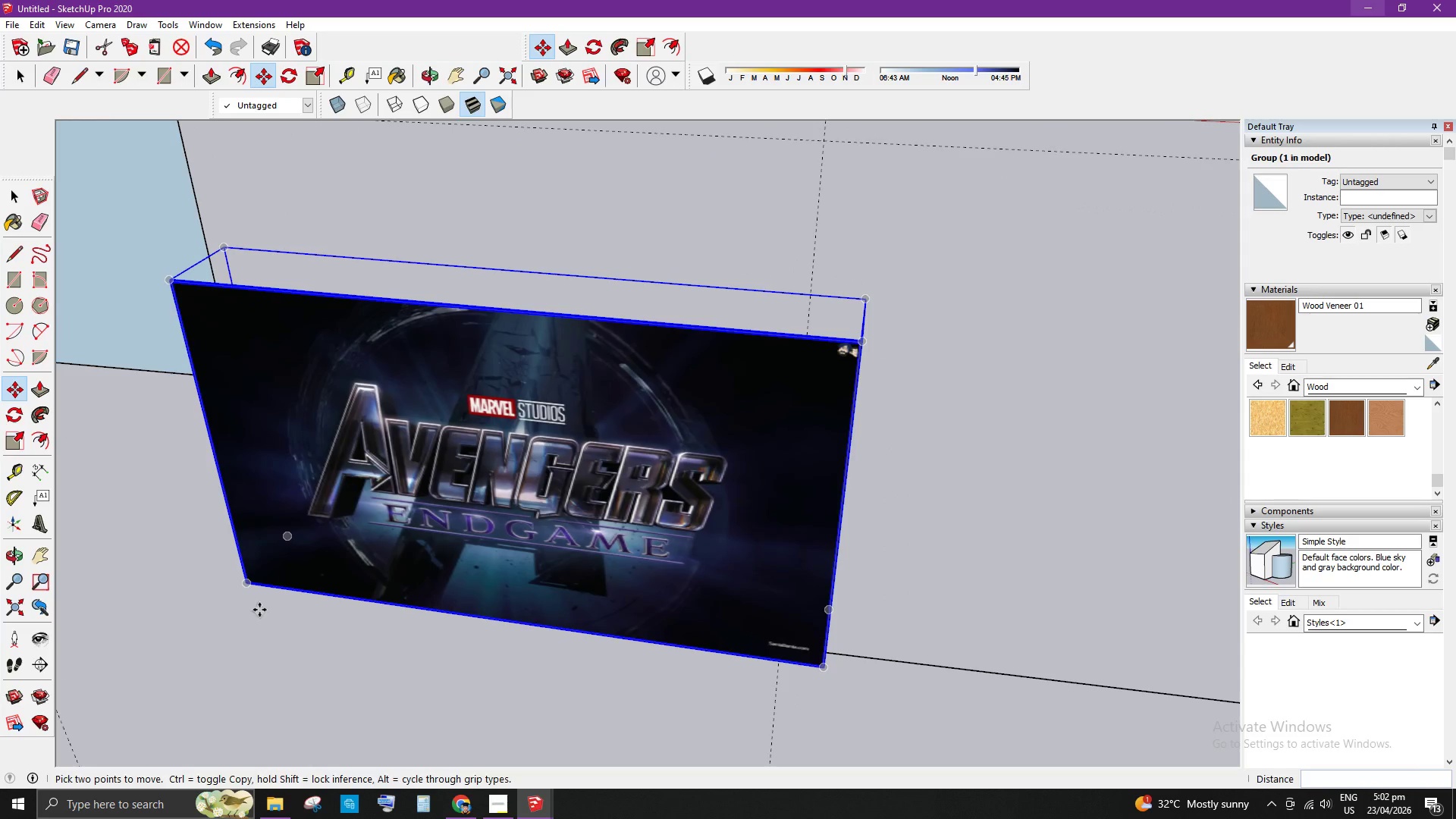 
key(Q)
 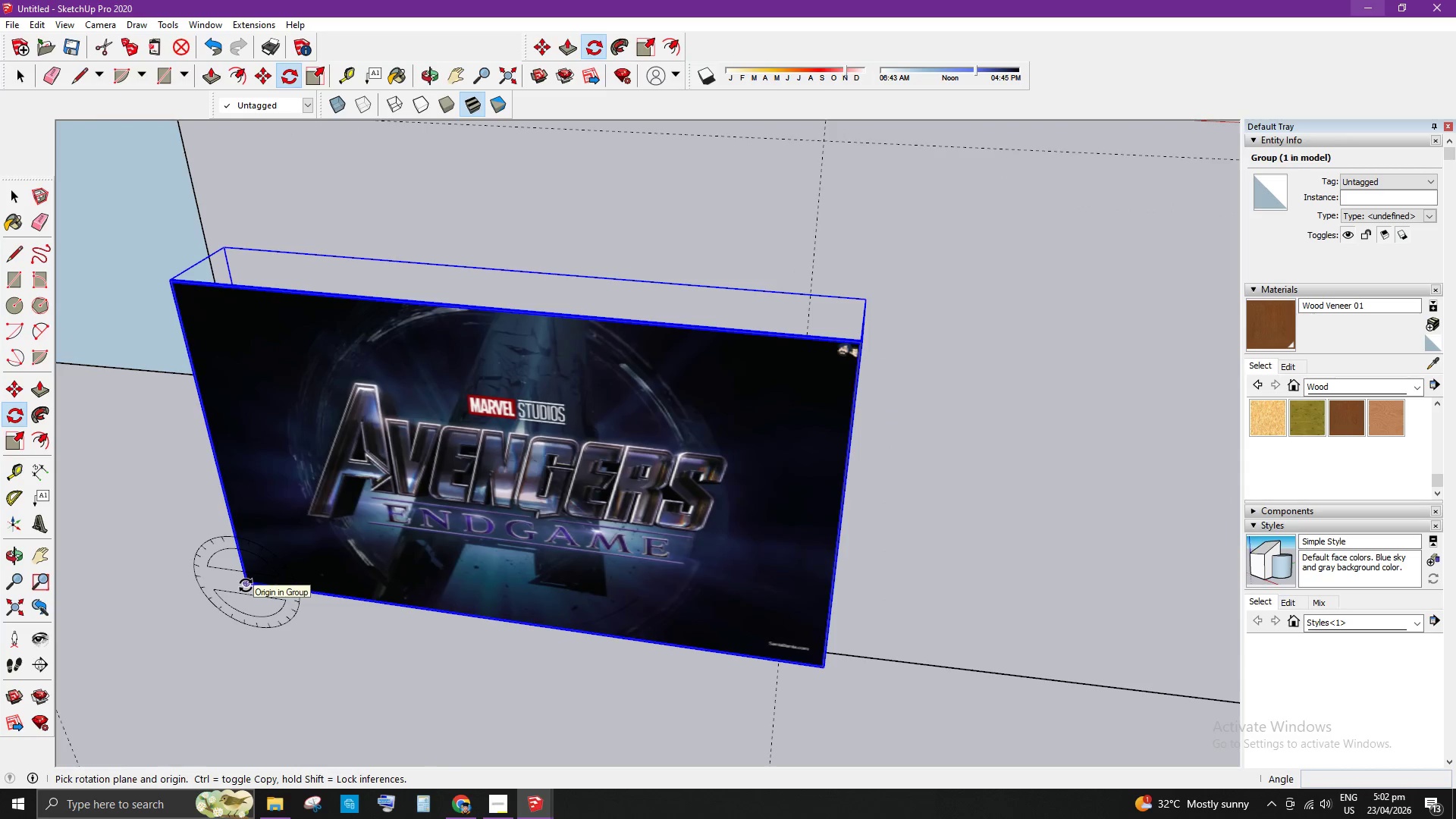 
scroll: coordinate [526, 597], scroll_direction: down, amount: 13.0
 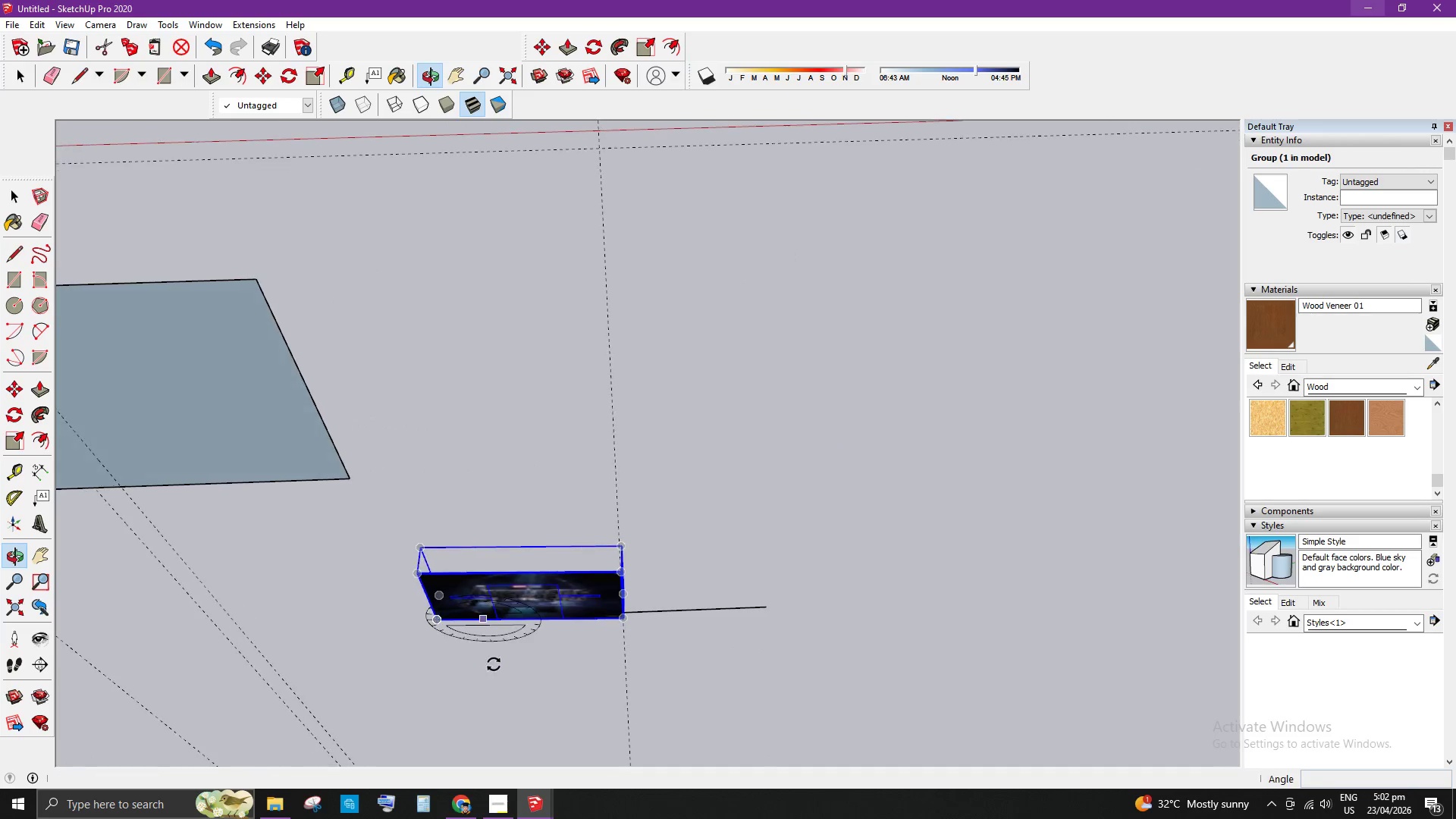 
scroll: coordinate [698, 608], scroll_direction: up, amount: 6.0
 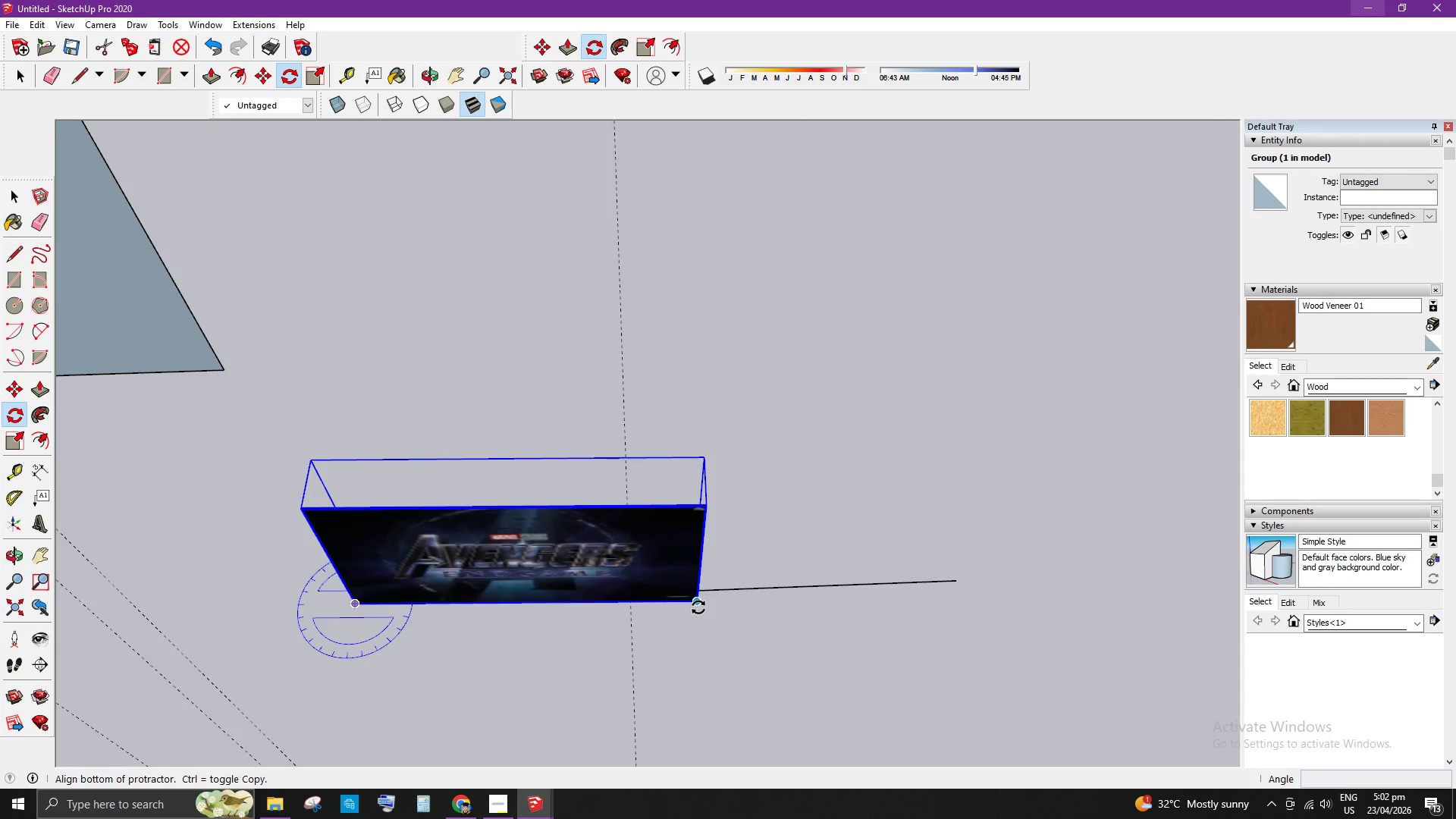 
left_click([698, 607])
 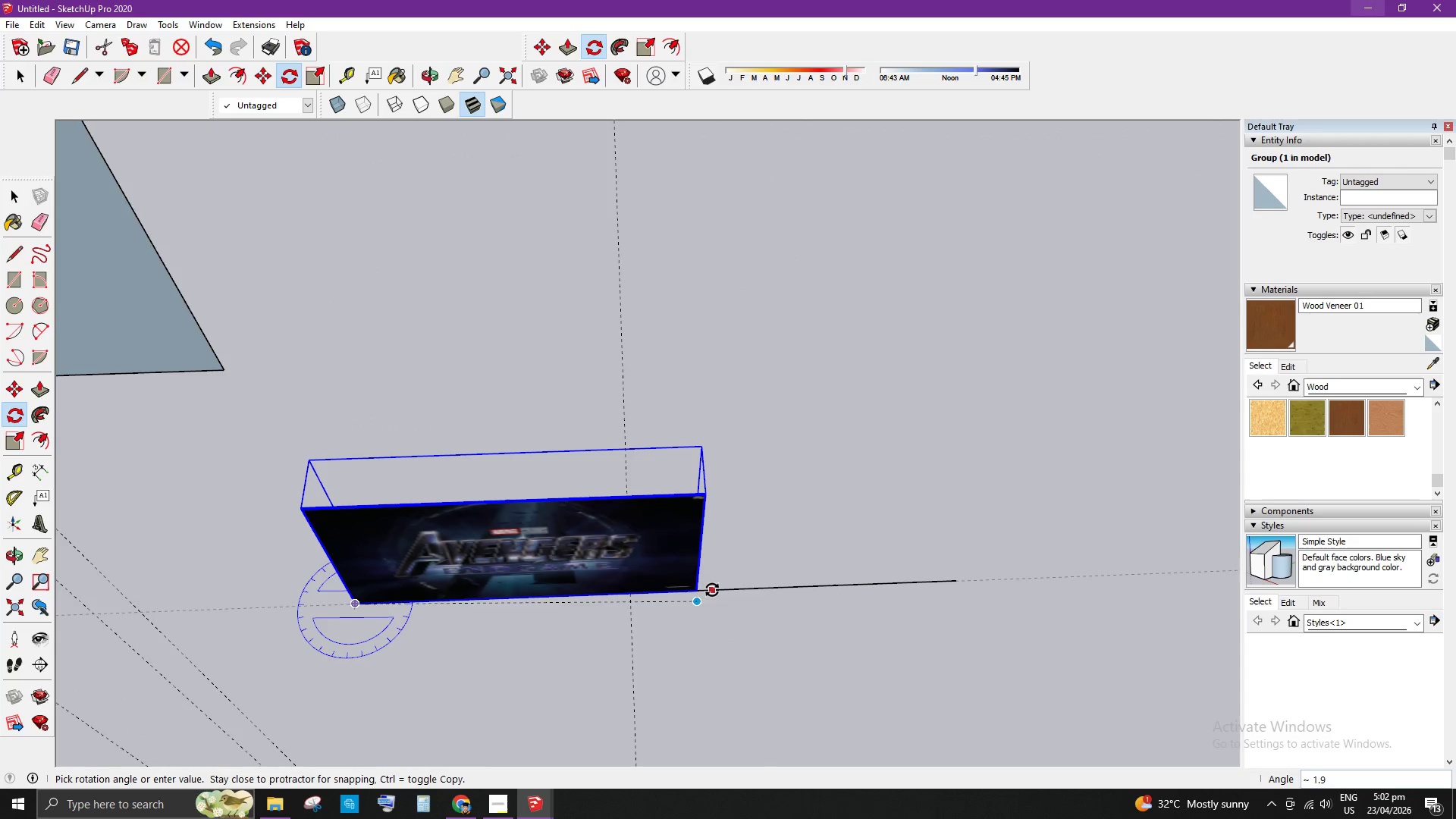 
left_click([712, 590])
 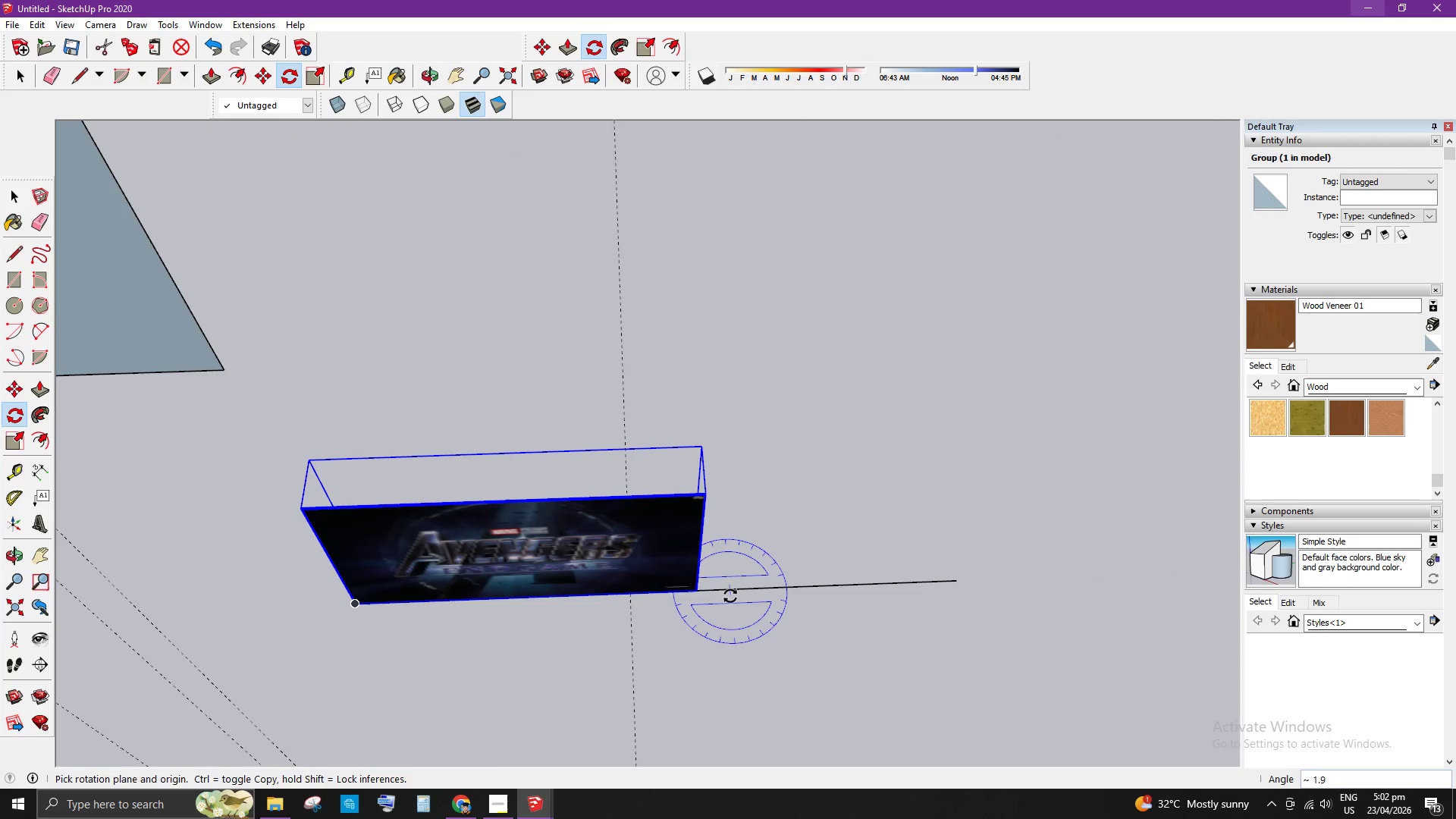 
key(Space)
 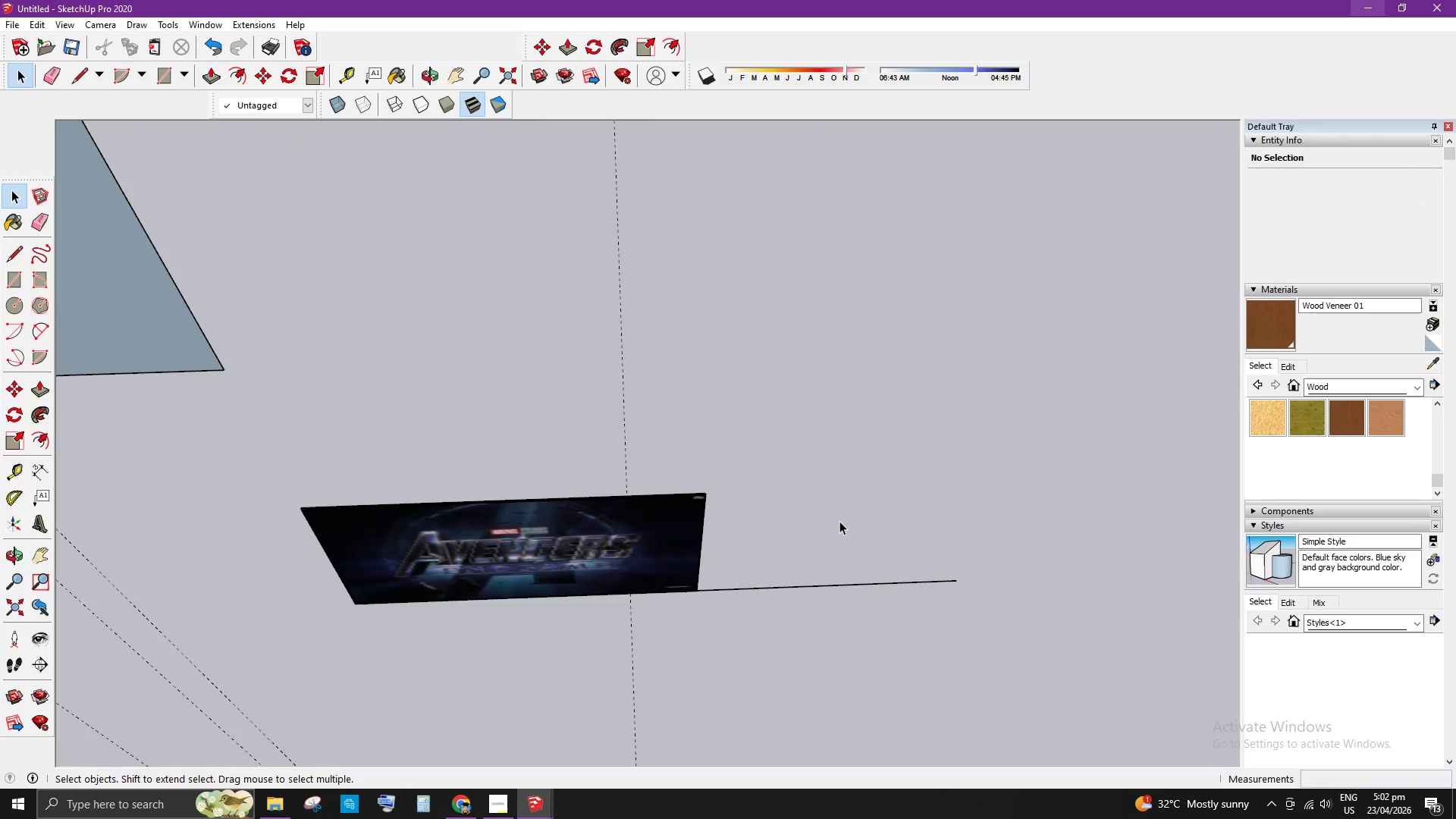 
key(E)
 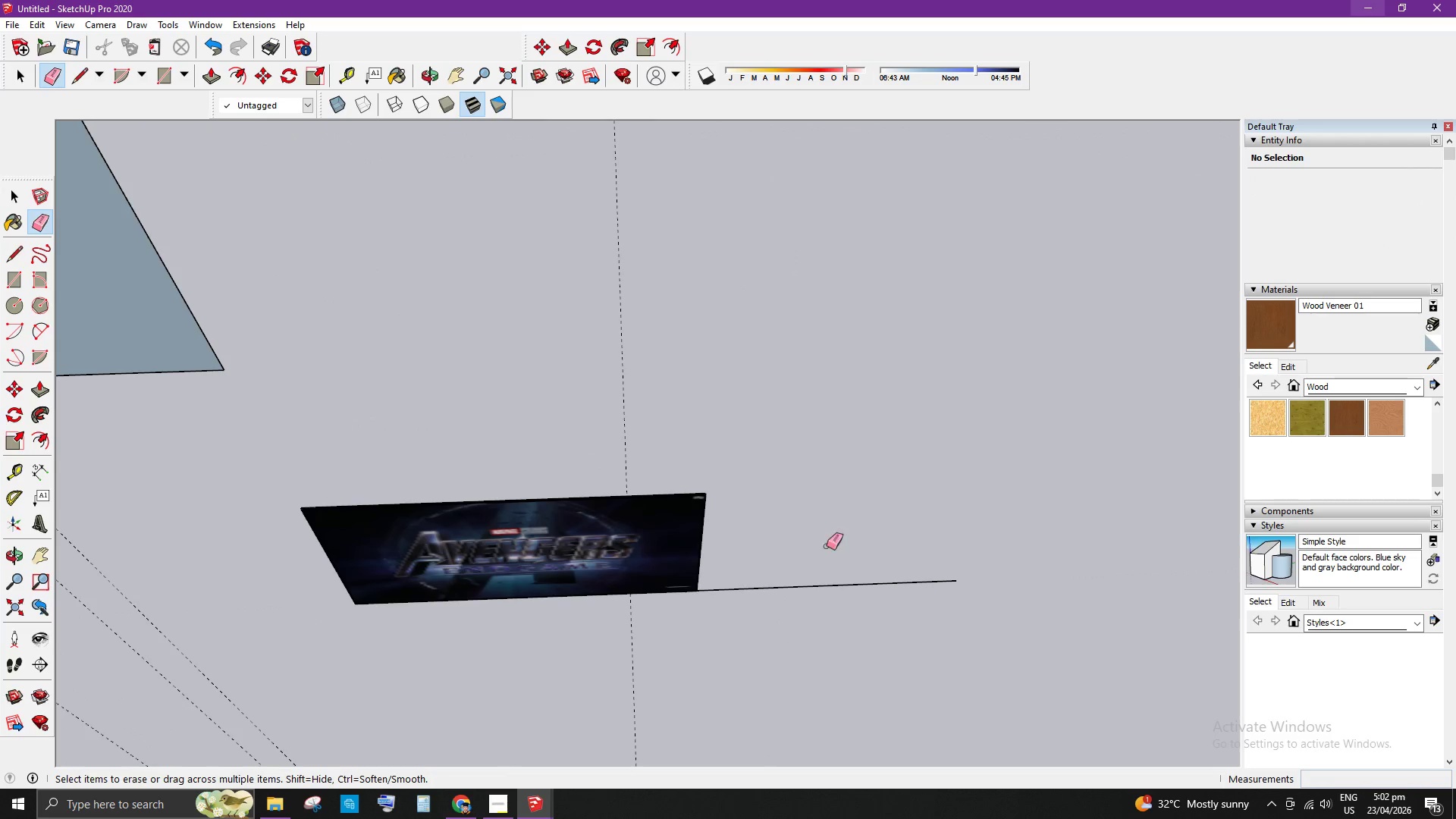 
left_click_drag(start_coordinate=[808, 569], to_coordinate=[783, 616])
 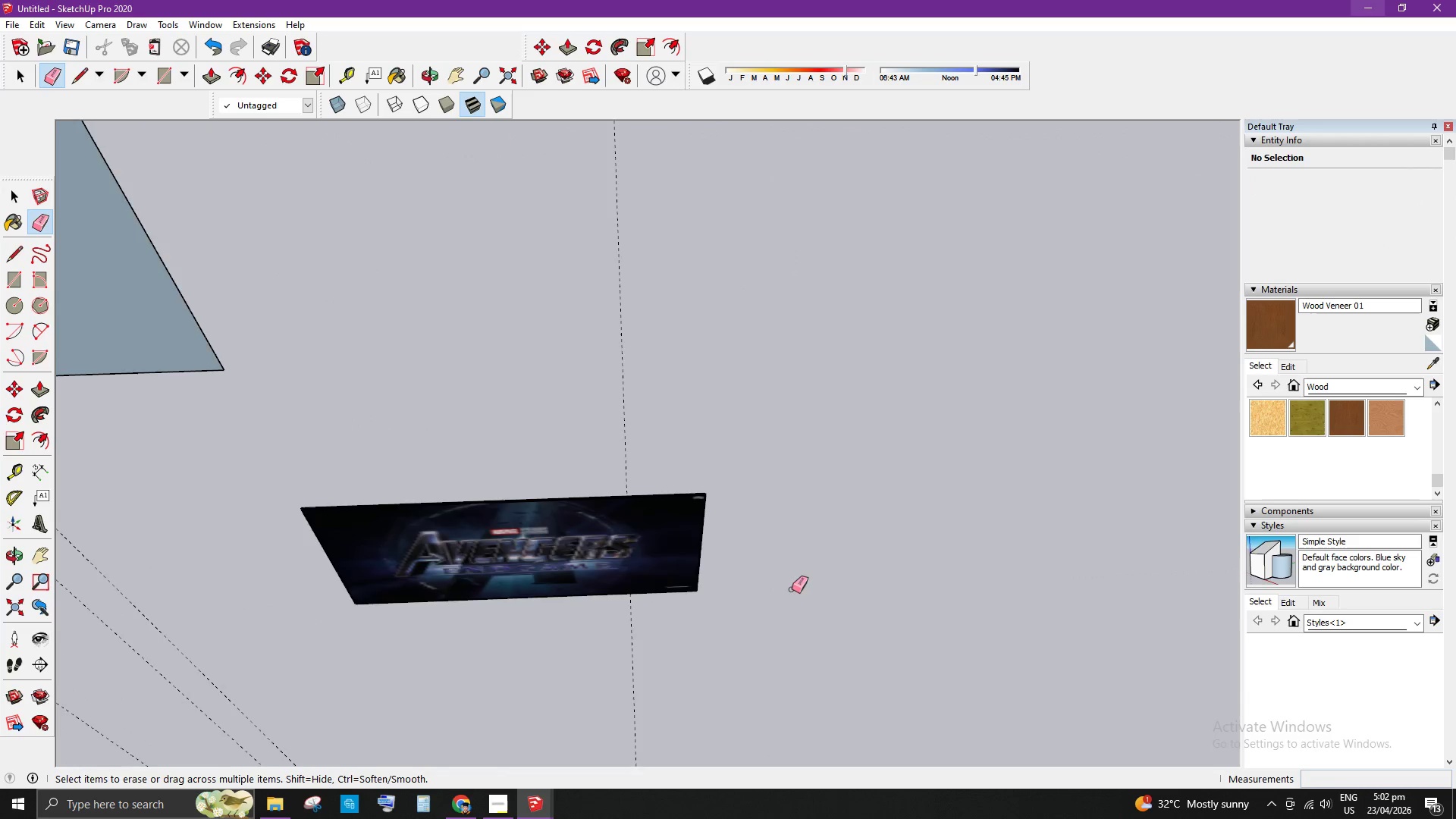 
key(Space)
 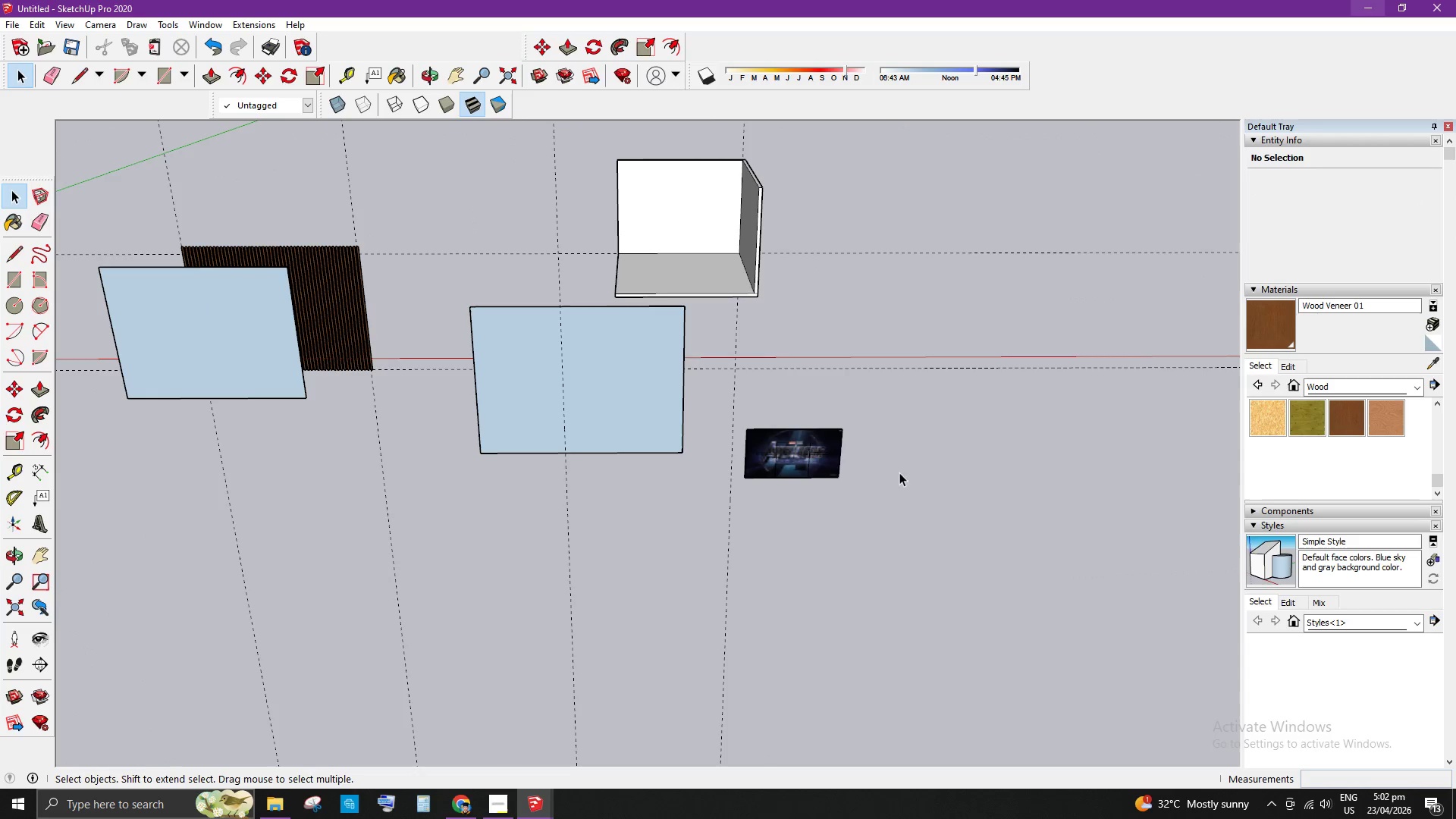 
scroll: coordinate [905, 400], scroll_direction: down, amount: 13.0
 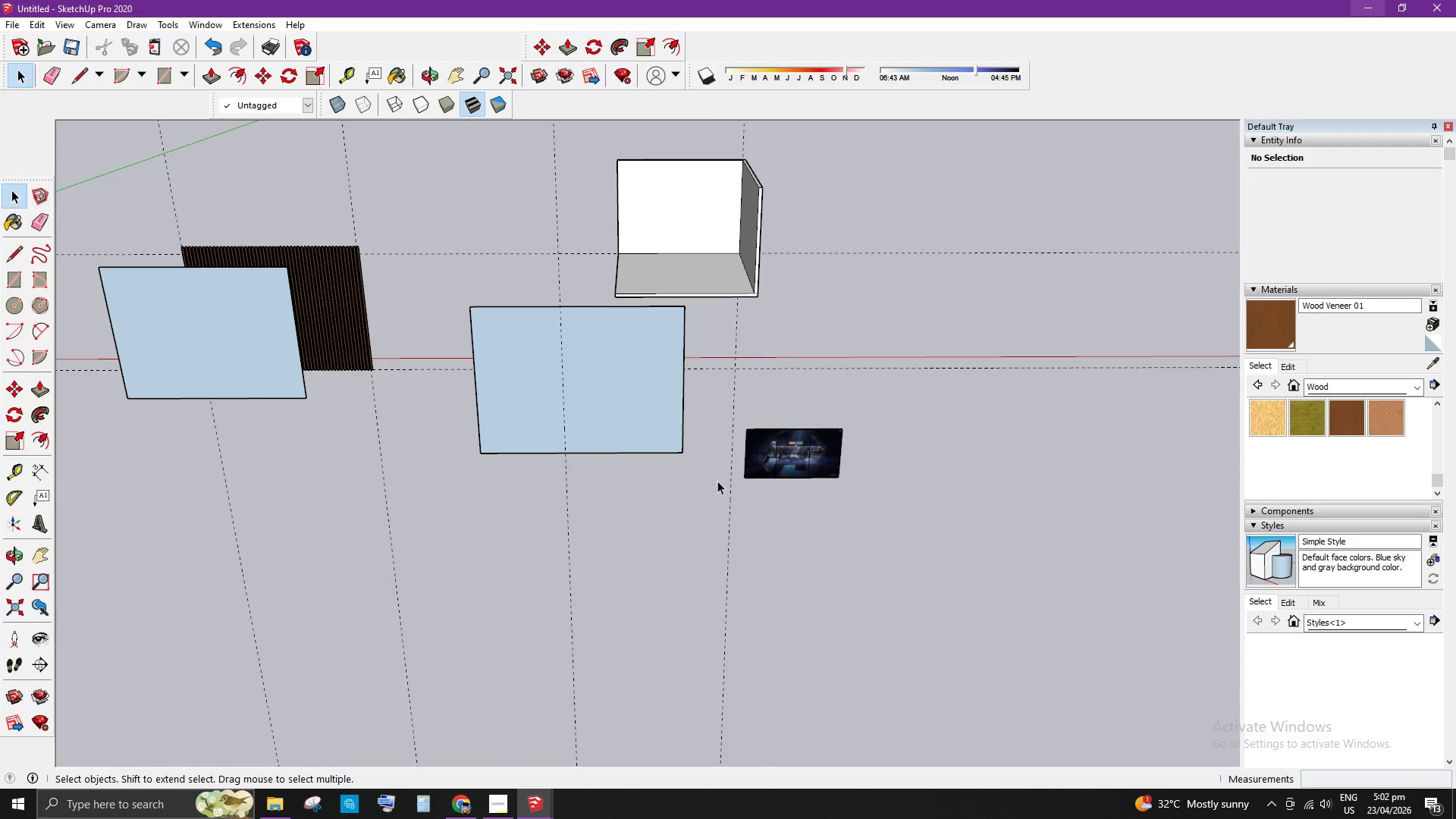 
scroll: coordinate [498, 425], scroll_direction: up, amount: 2.0
 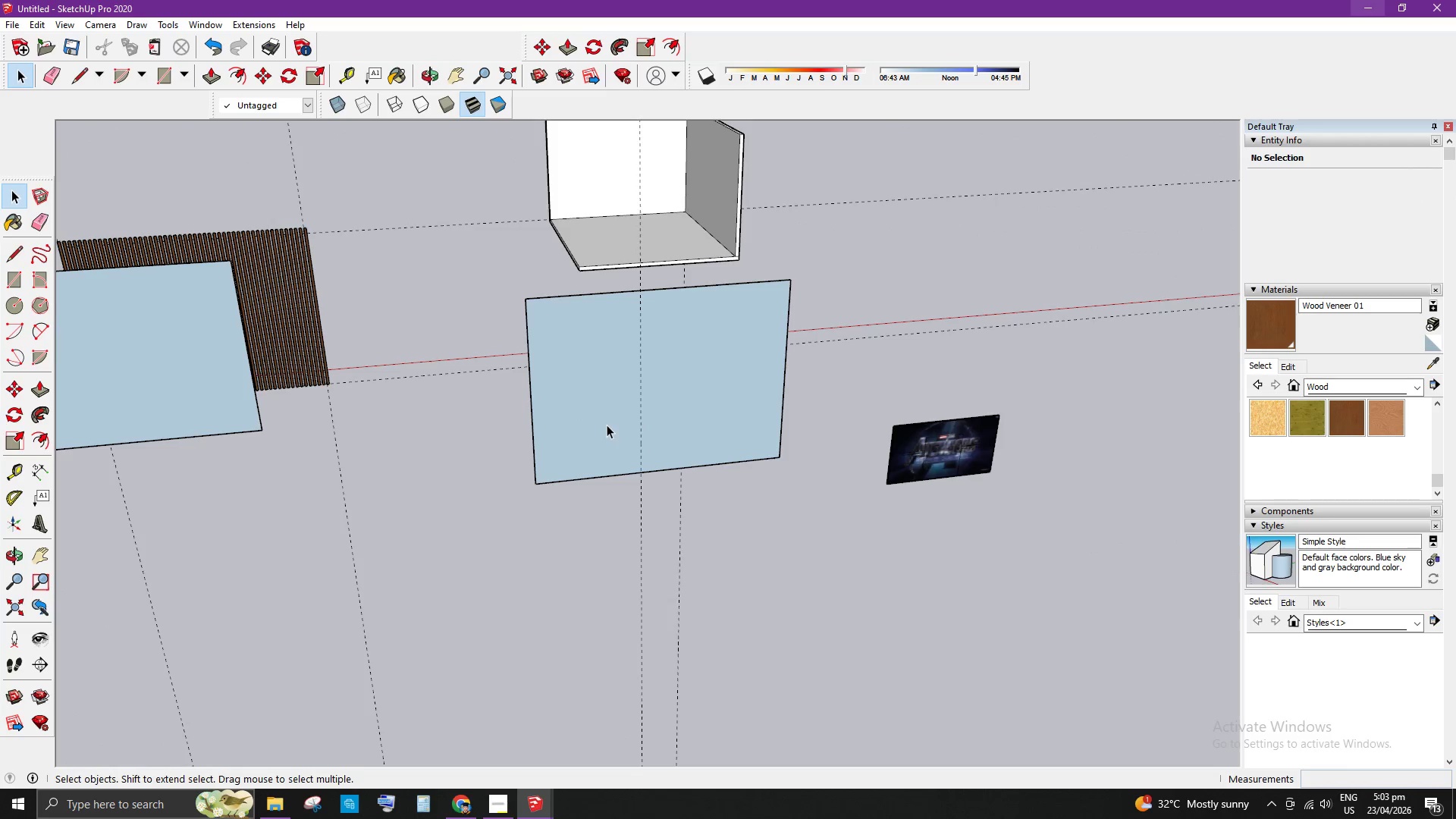 
key(Space)
 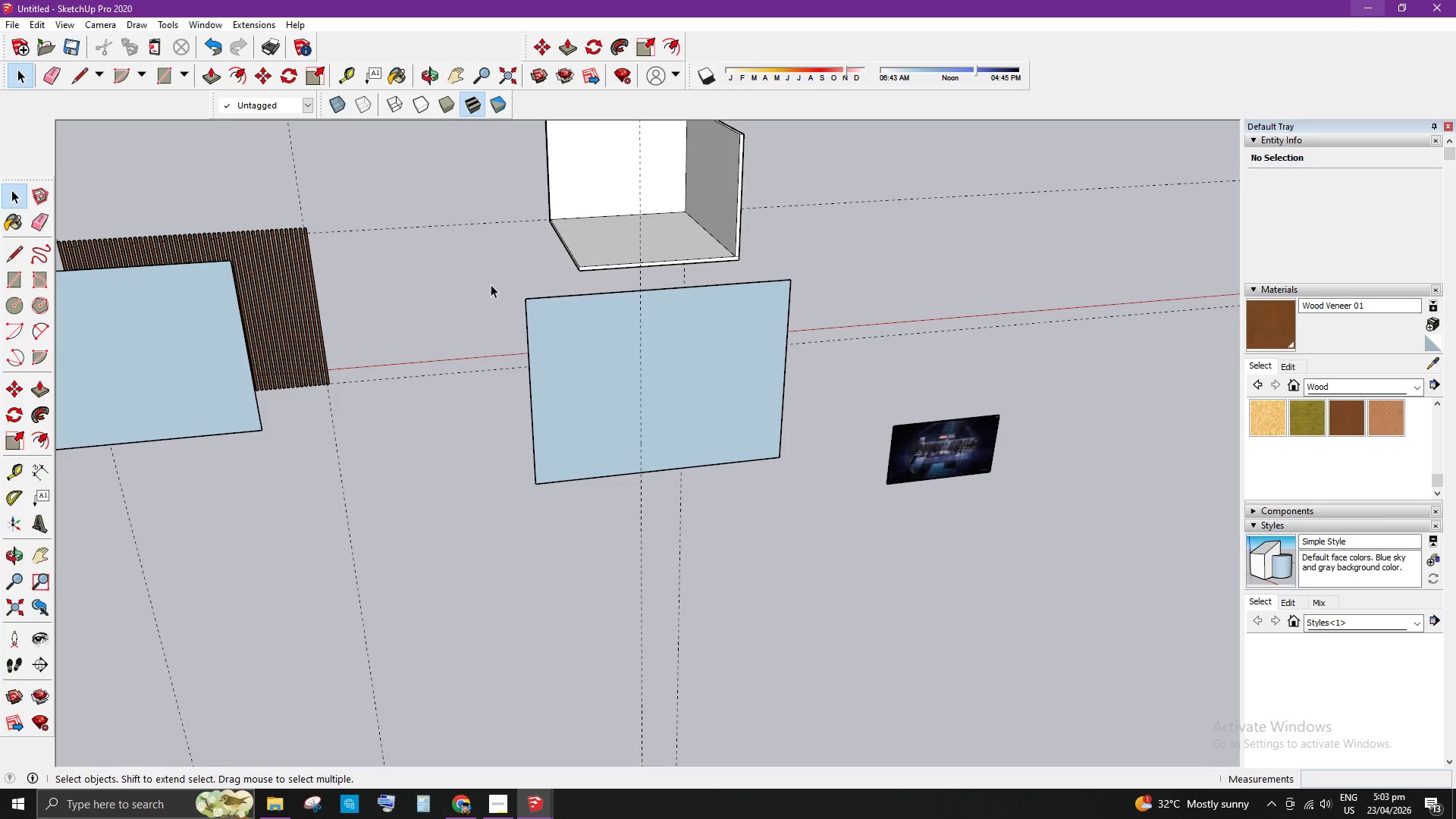 
left_click_drag(start_coordinate=[494, 281], to_coordinate=[817, 513])
 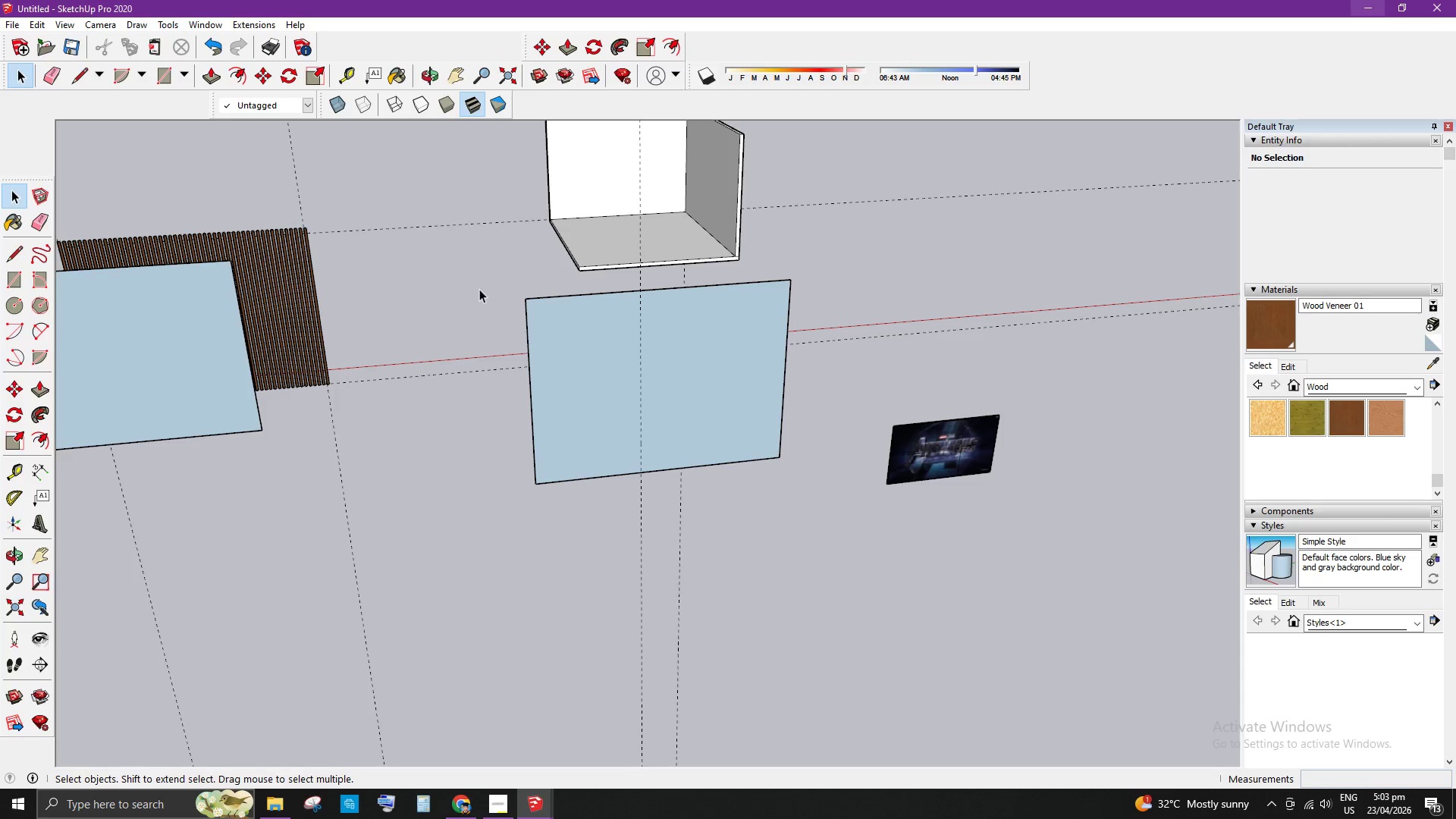 
left_click_drag(start_coordinate=[480, 284], to_coordinate=[819, 512])
 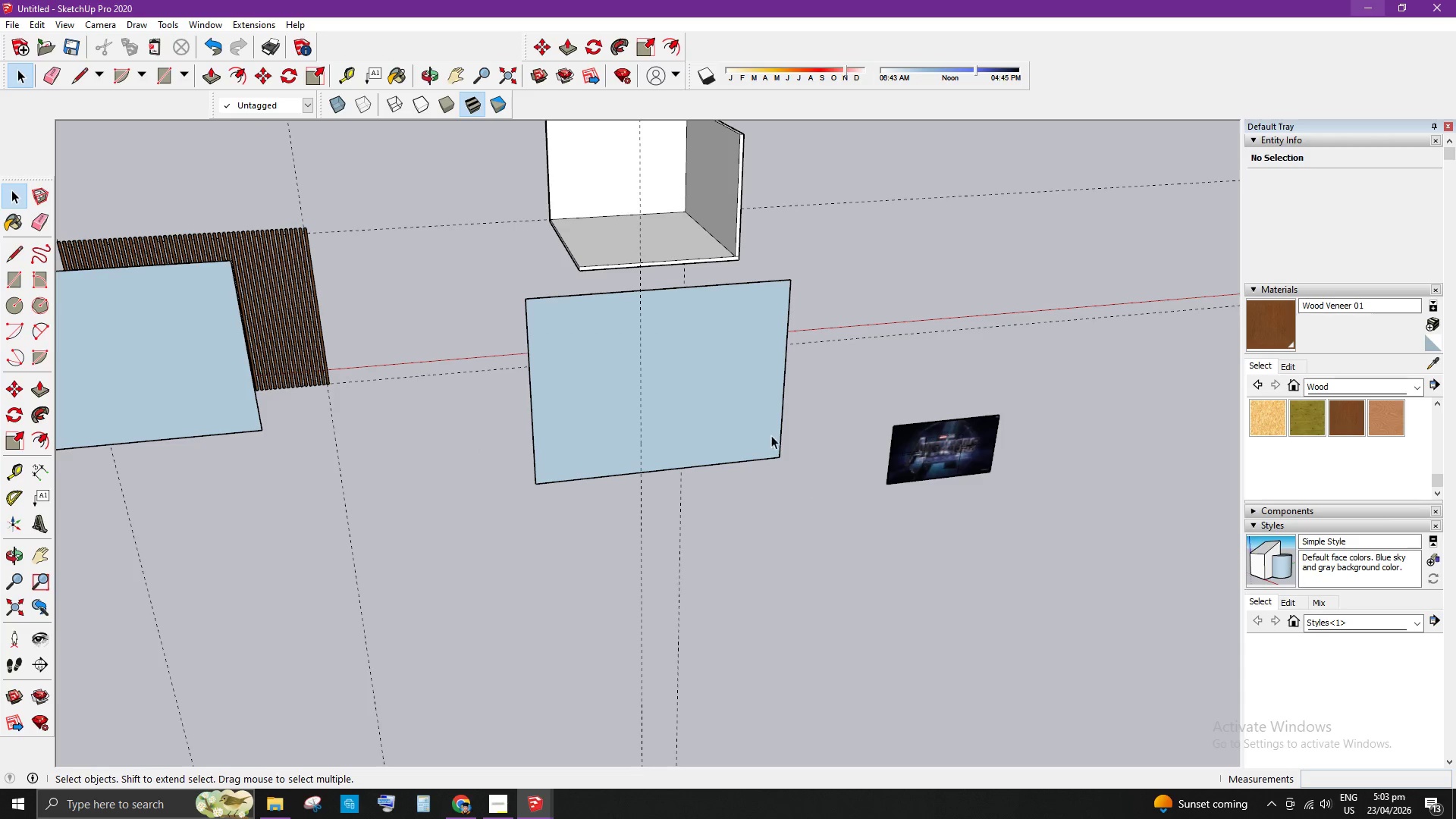 
left_click([739, 402])
 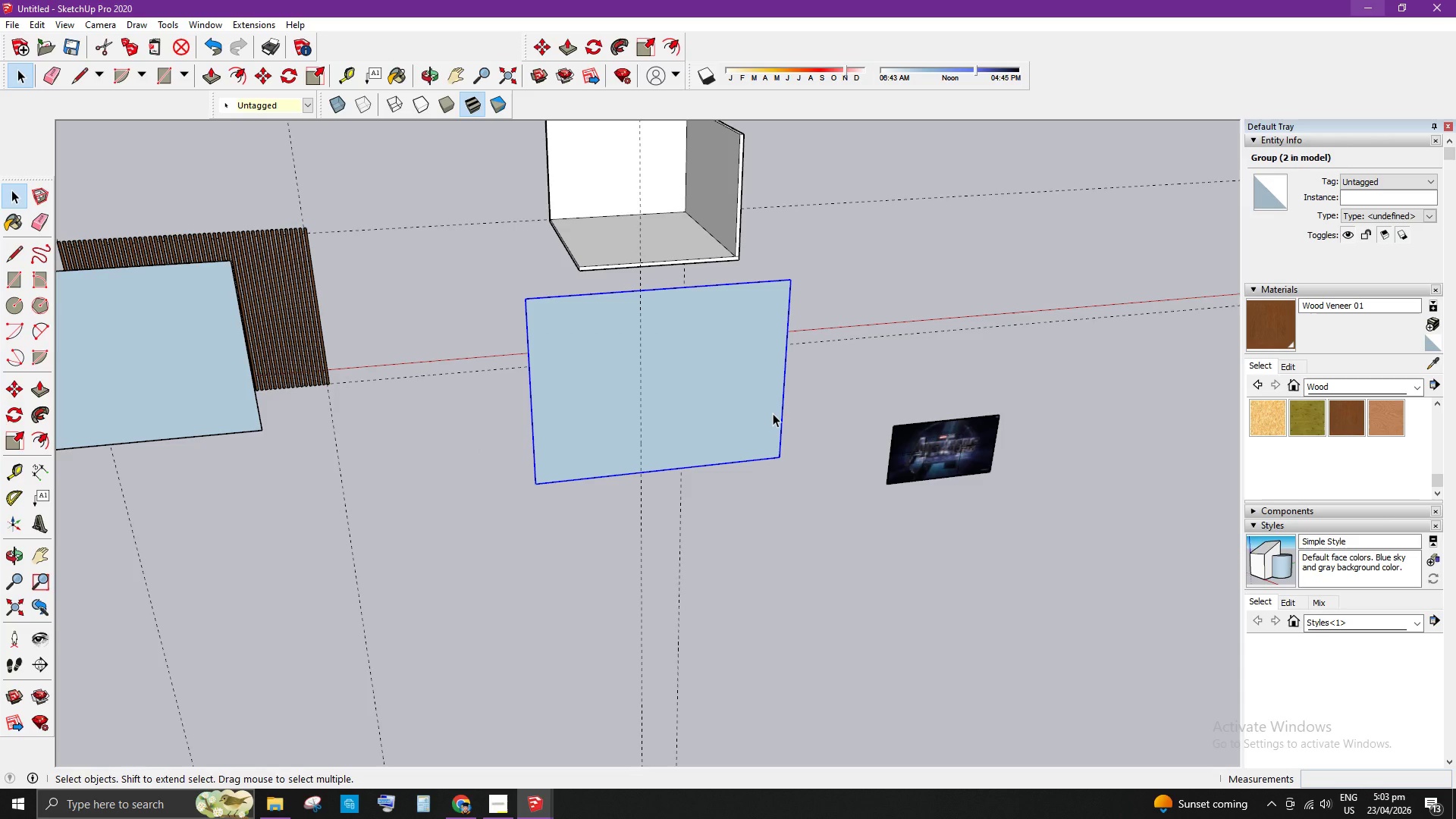 
key(Delete)
 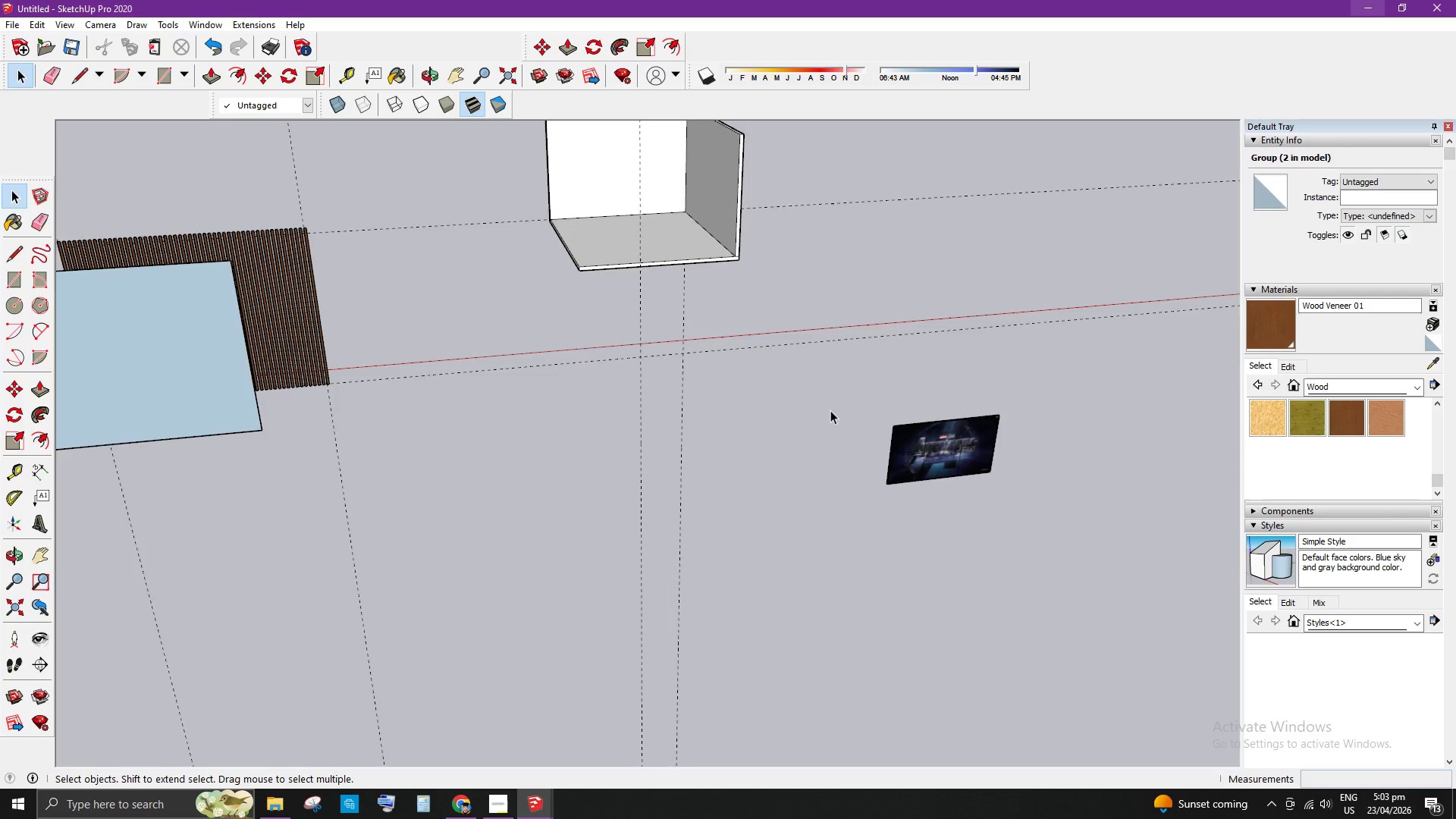 
left_click([955, 450])
 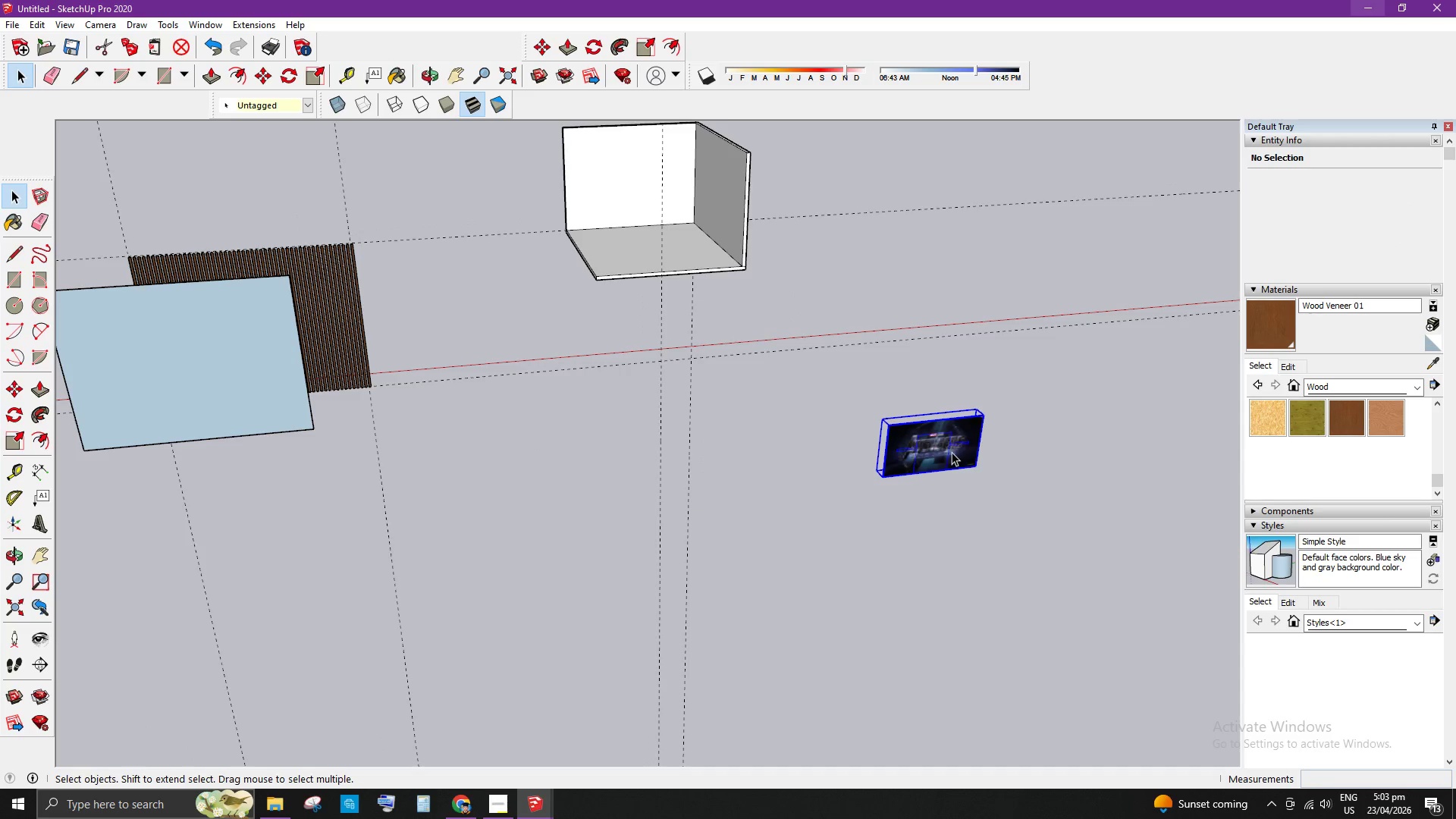 
scroll: coordinate [846, 416], scroll_direction: down, amount: 1.0
 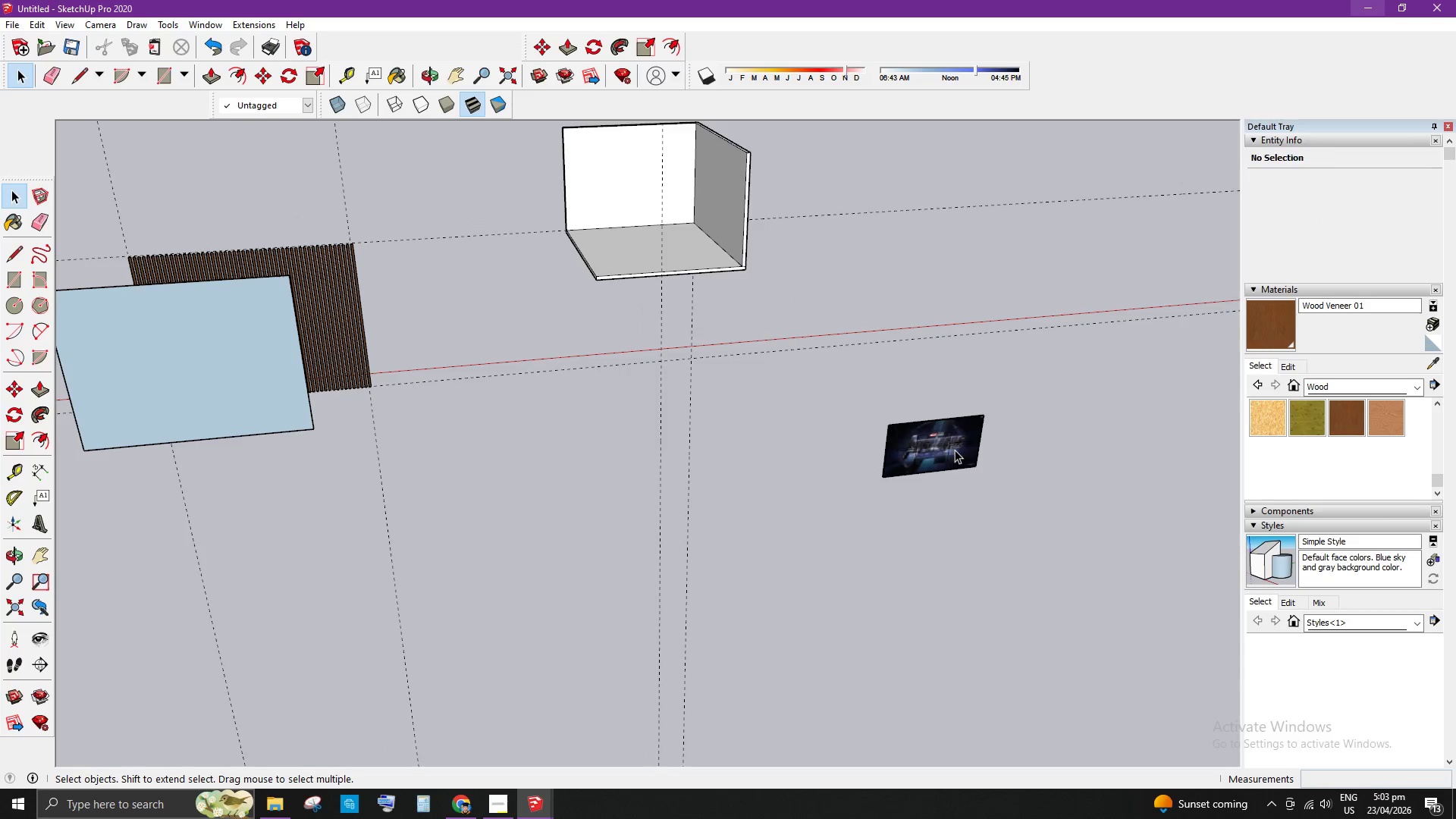 
scroll: coordinate [952, 452], scroll_direction: up, amount: 4.0
 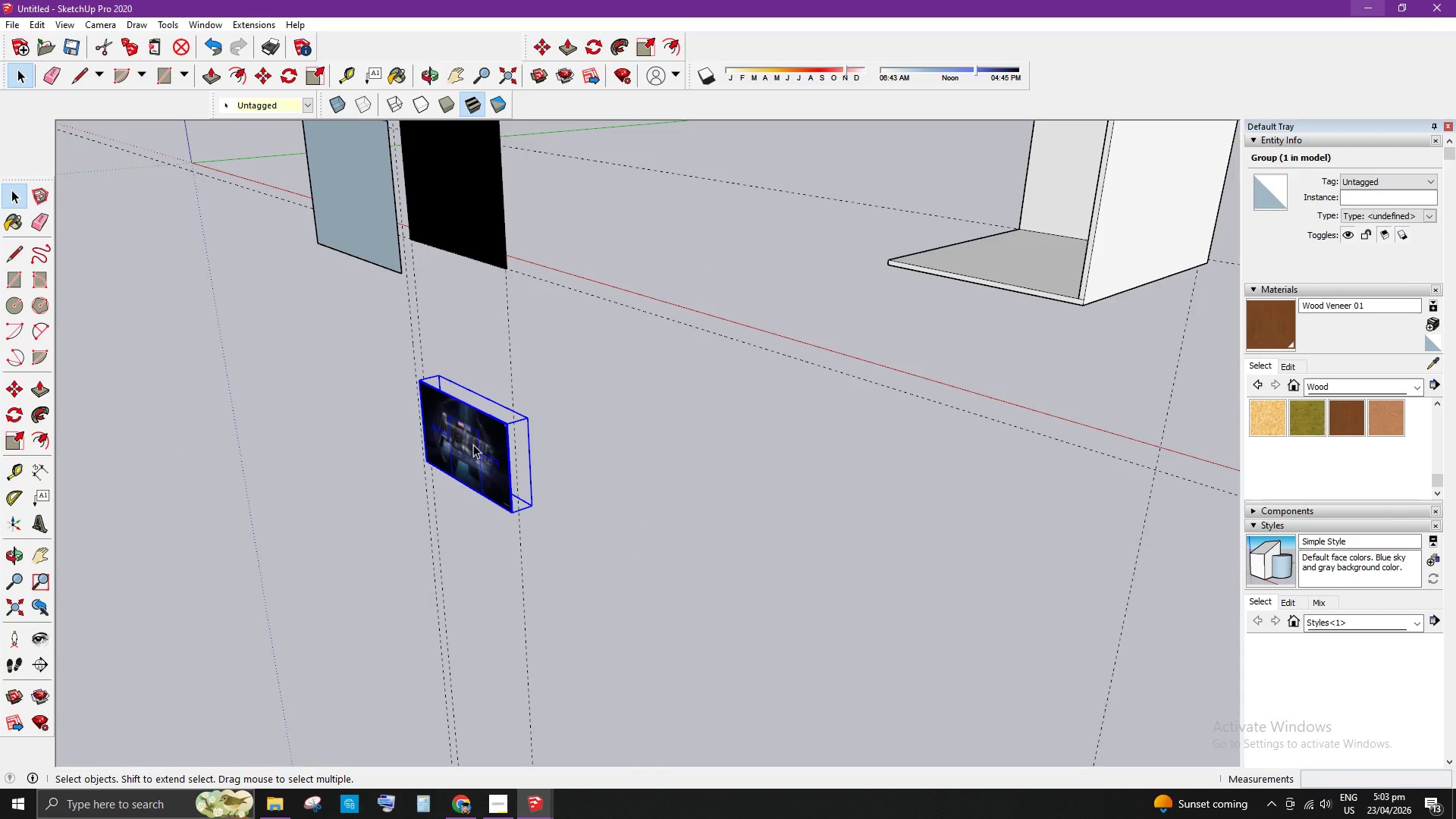 
scroll: coordinate [360, 240], scroll_direction: down, amount: 8.0
 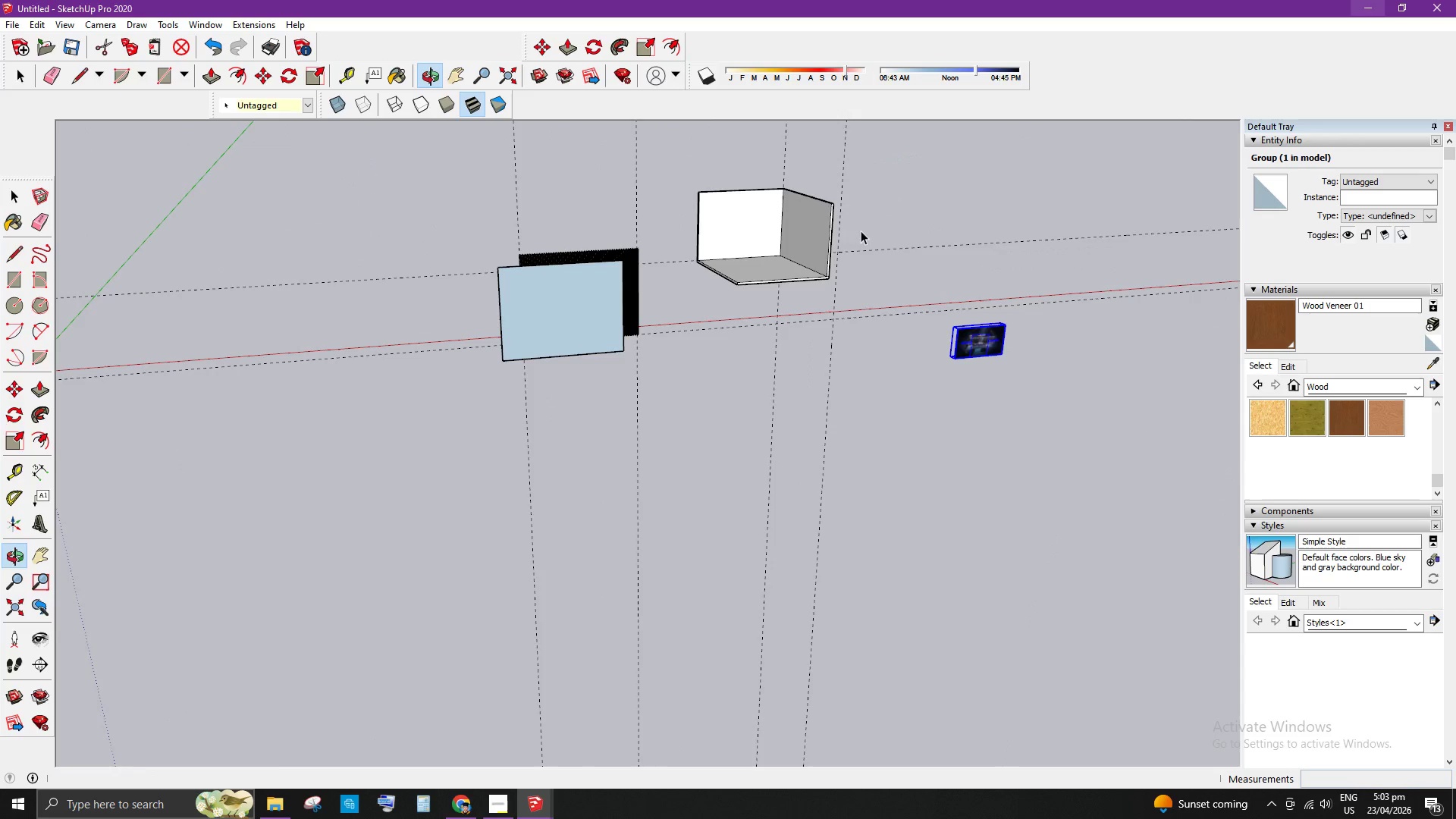 
key(T)
 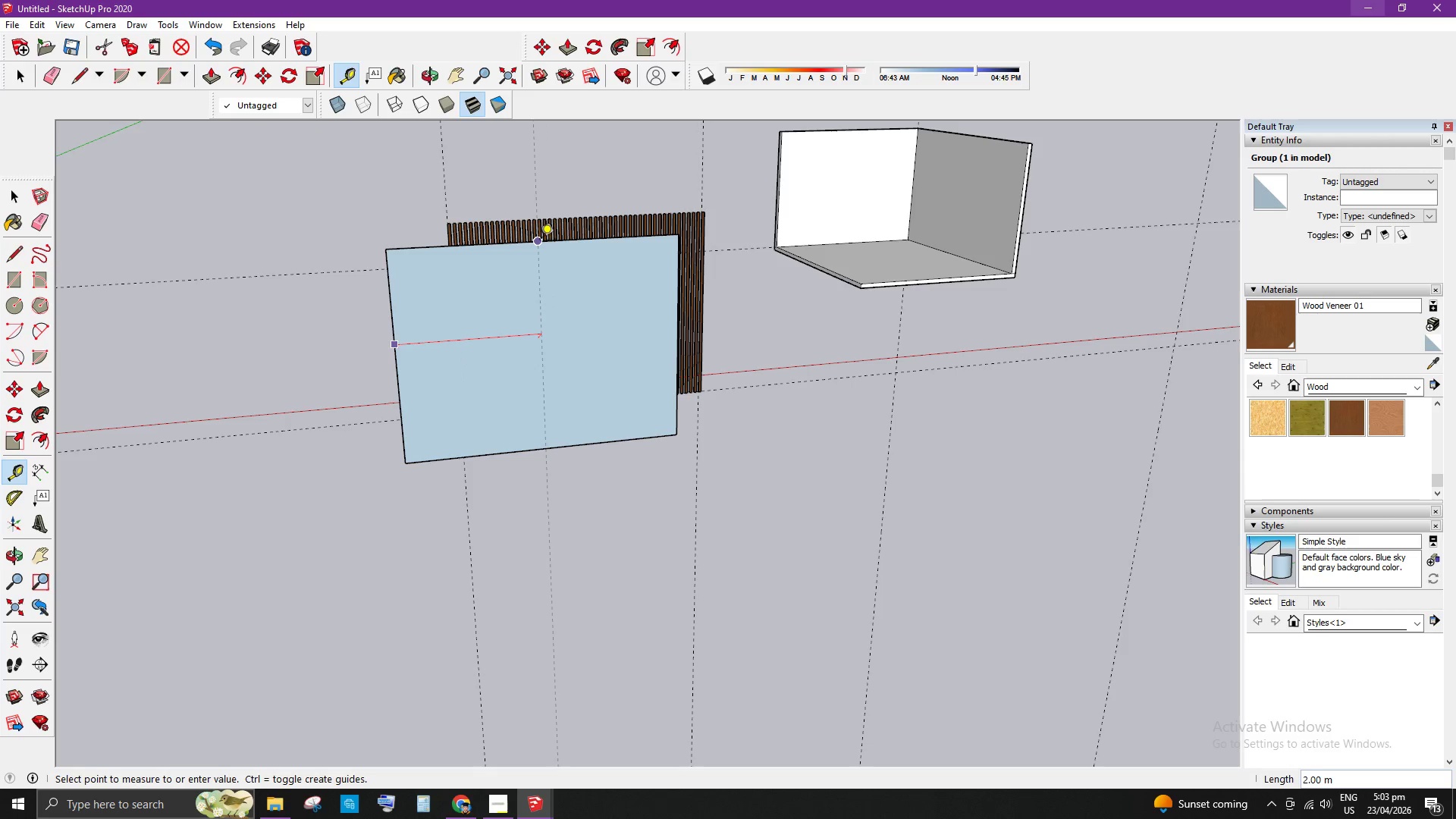 
scroll: coordinate [397, 331], scroll_direction: up, amount: 8.0
 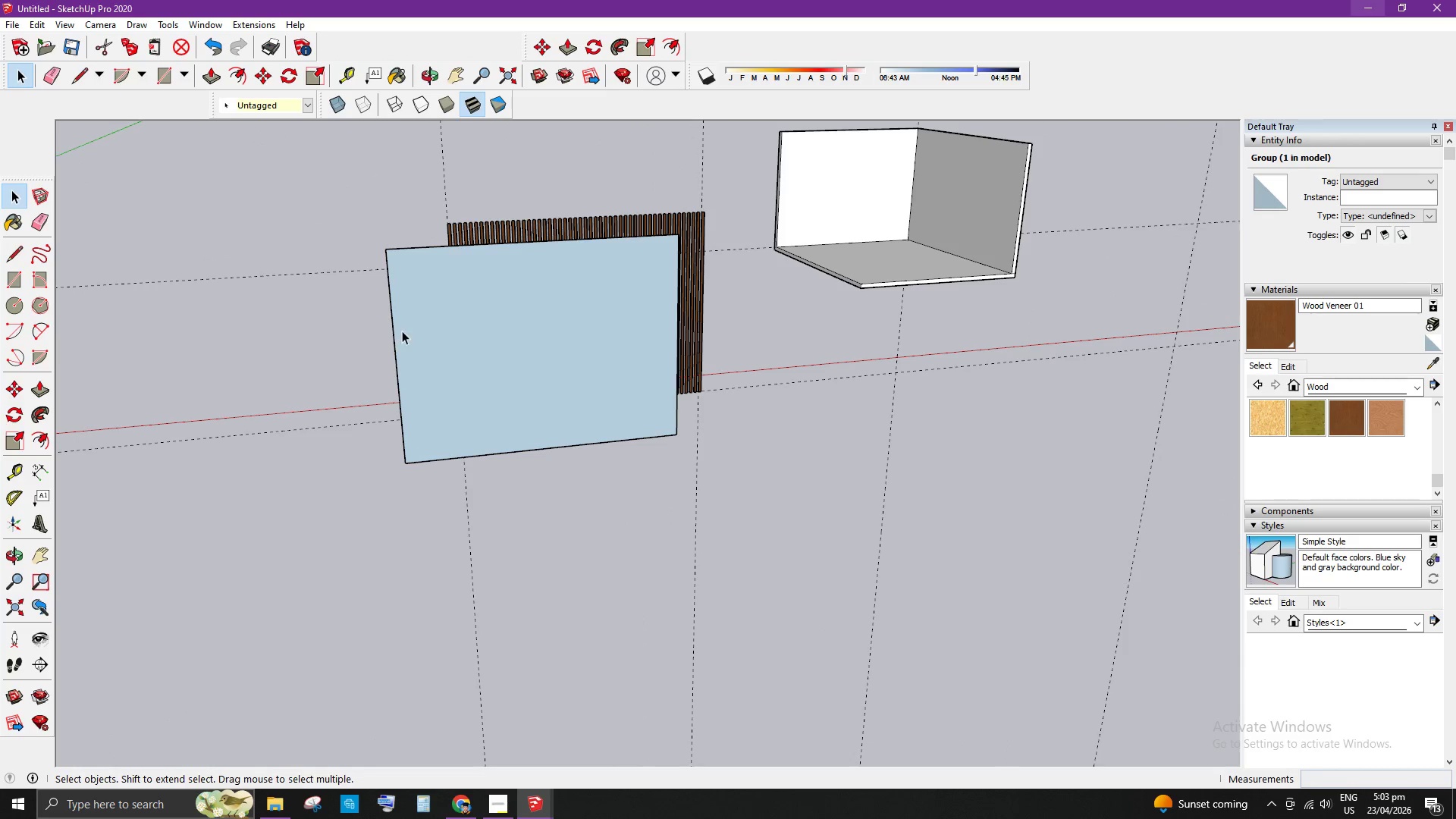 
left_click([531, 243])
 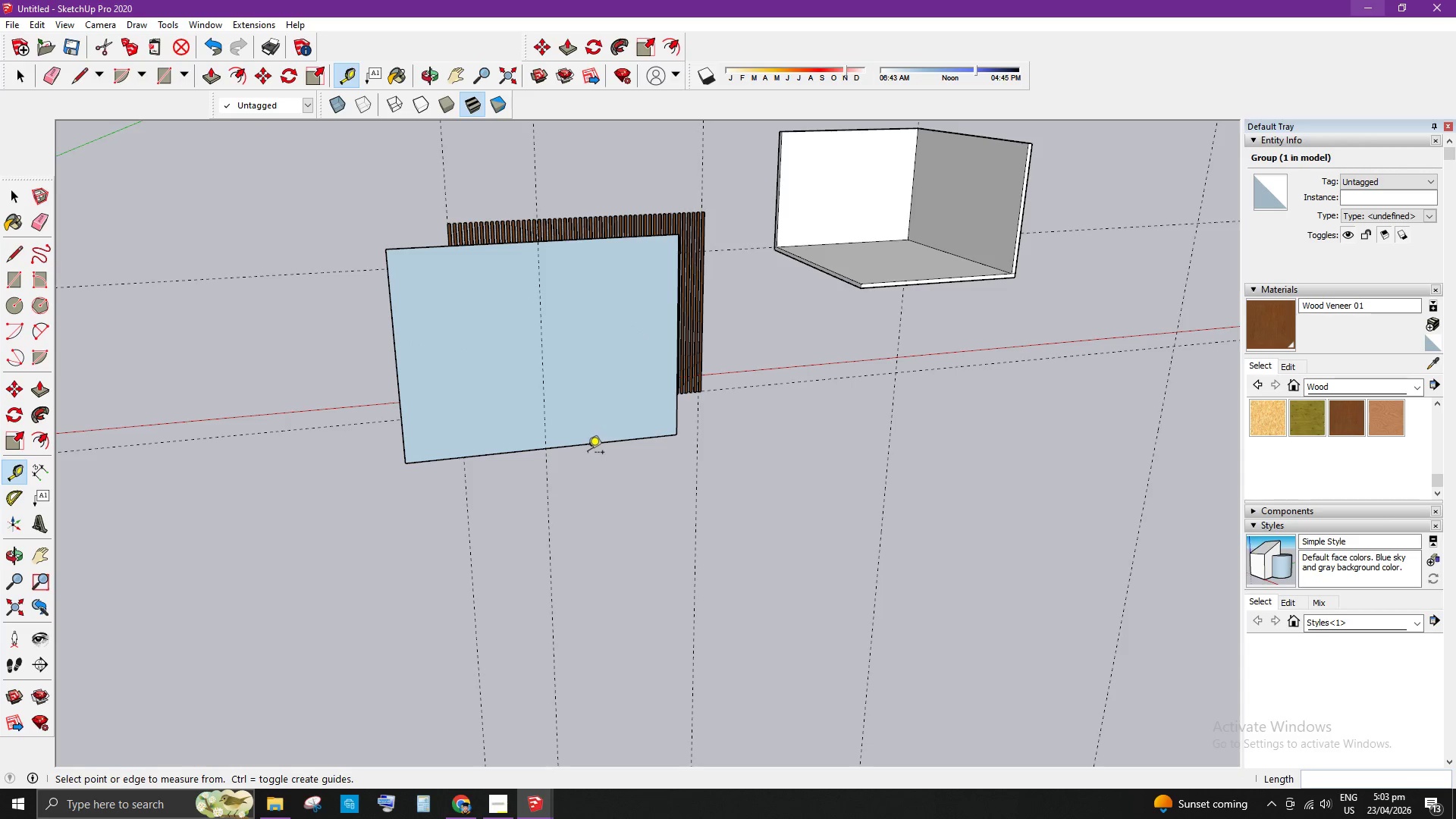 
left_click([588, 445])
 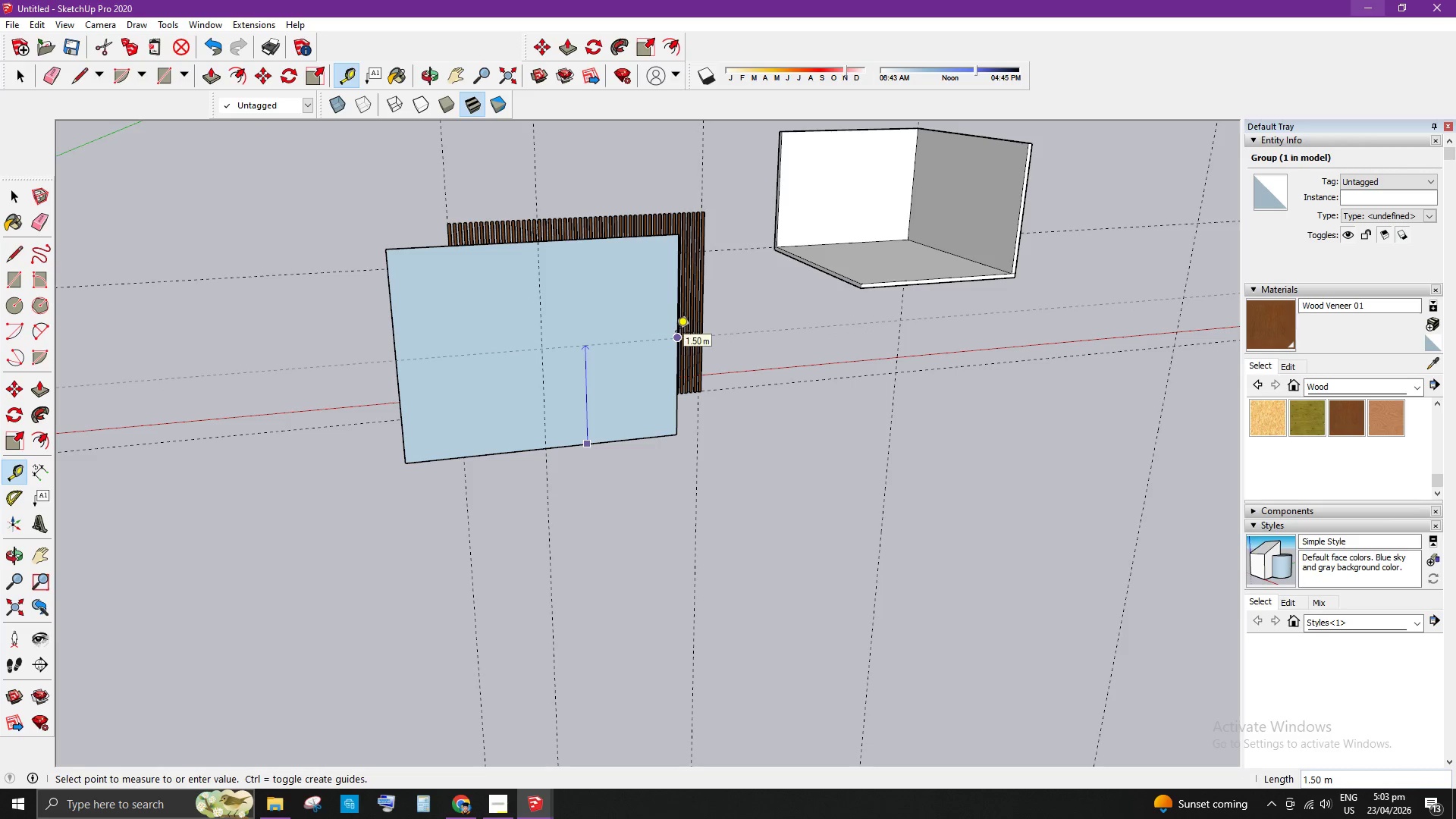 
left_click([677, 334])
 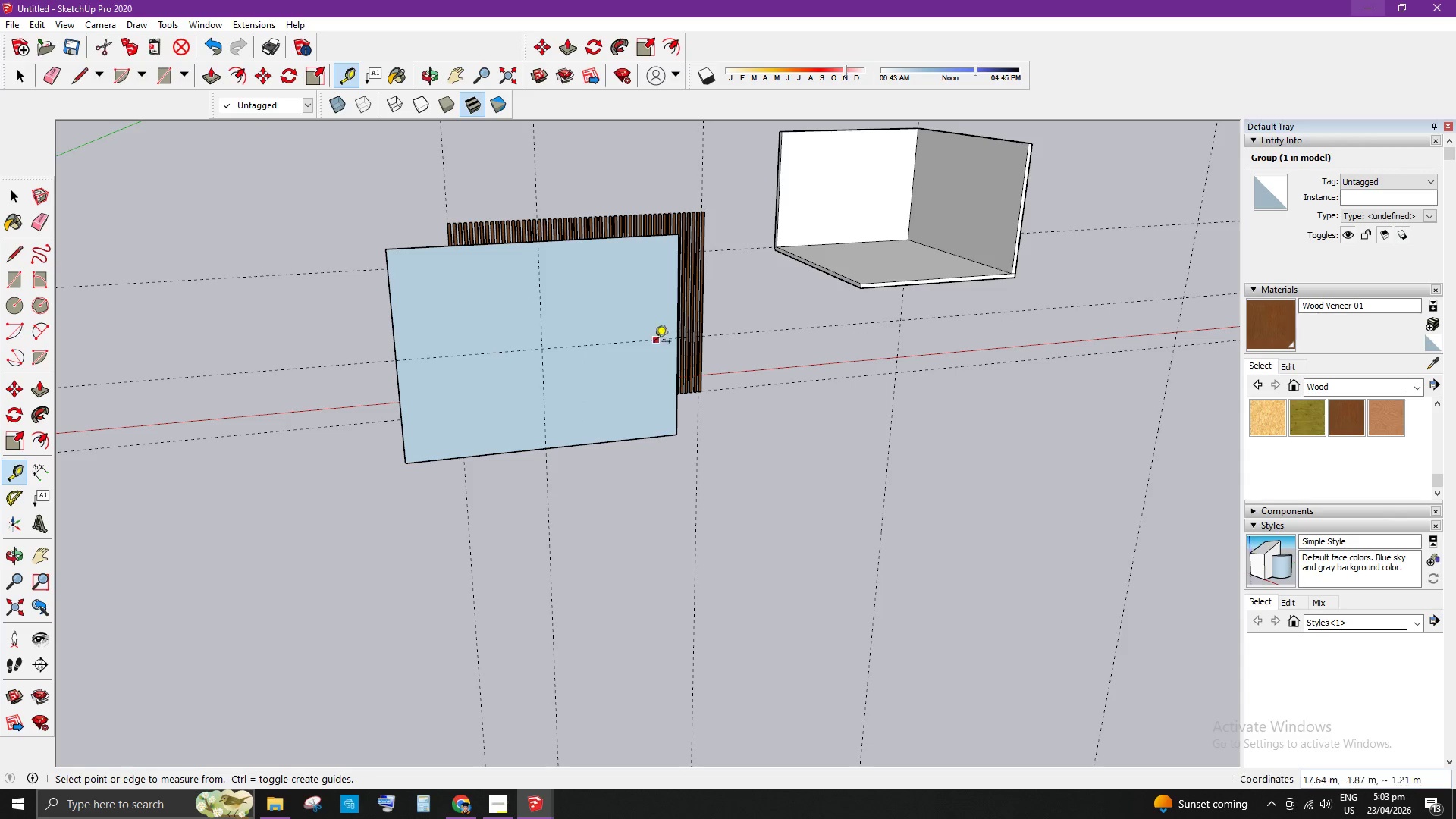 
key(Space)
 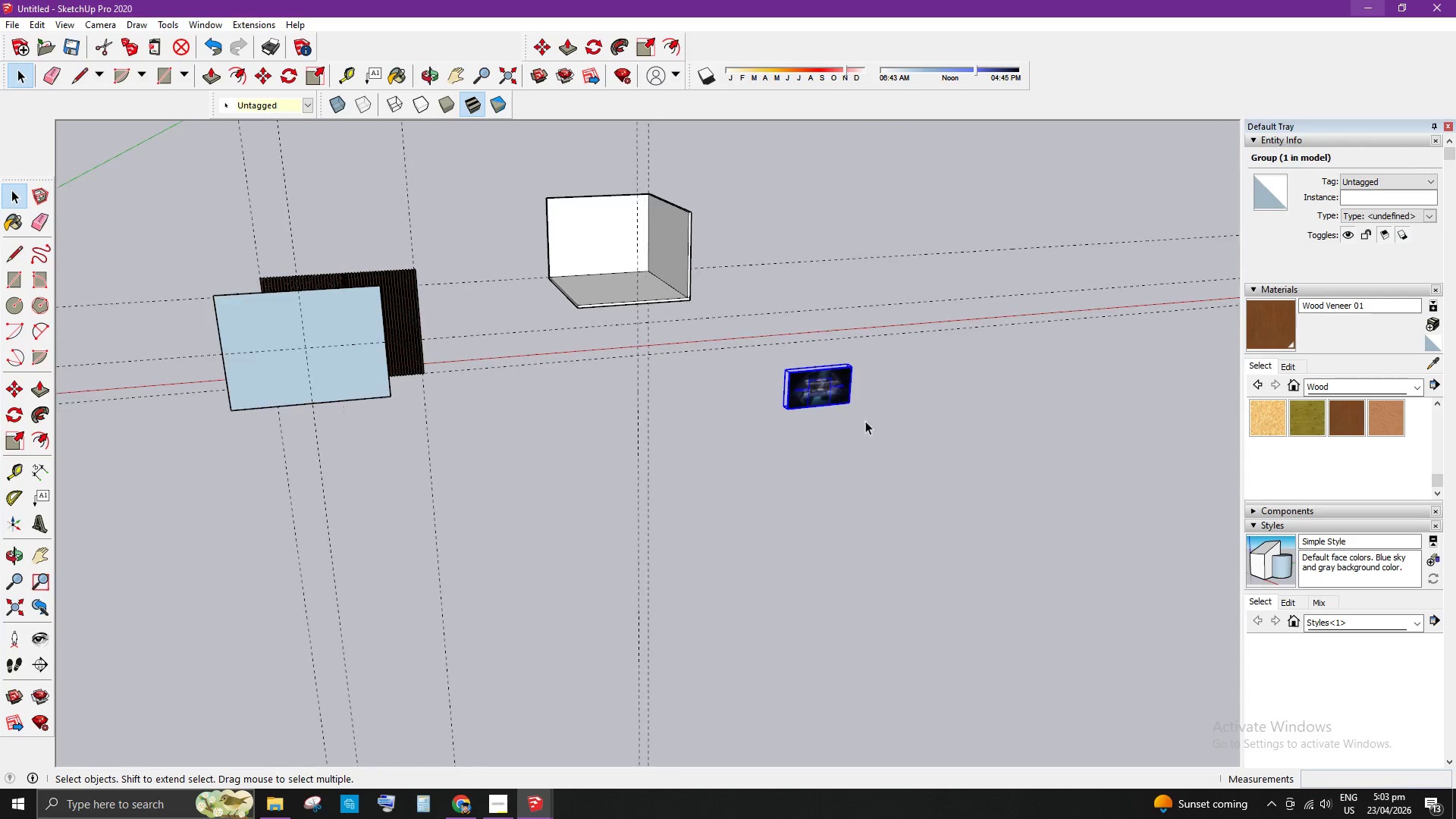 
left_click([802, 396])
 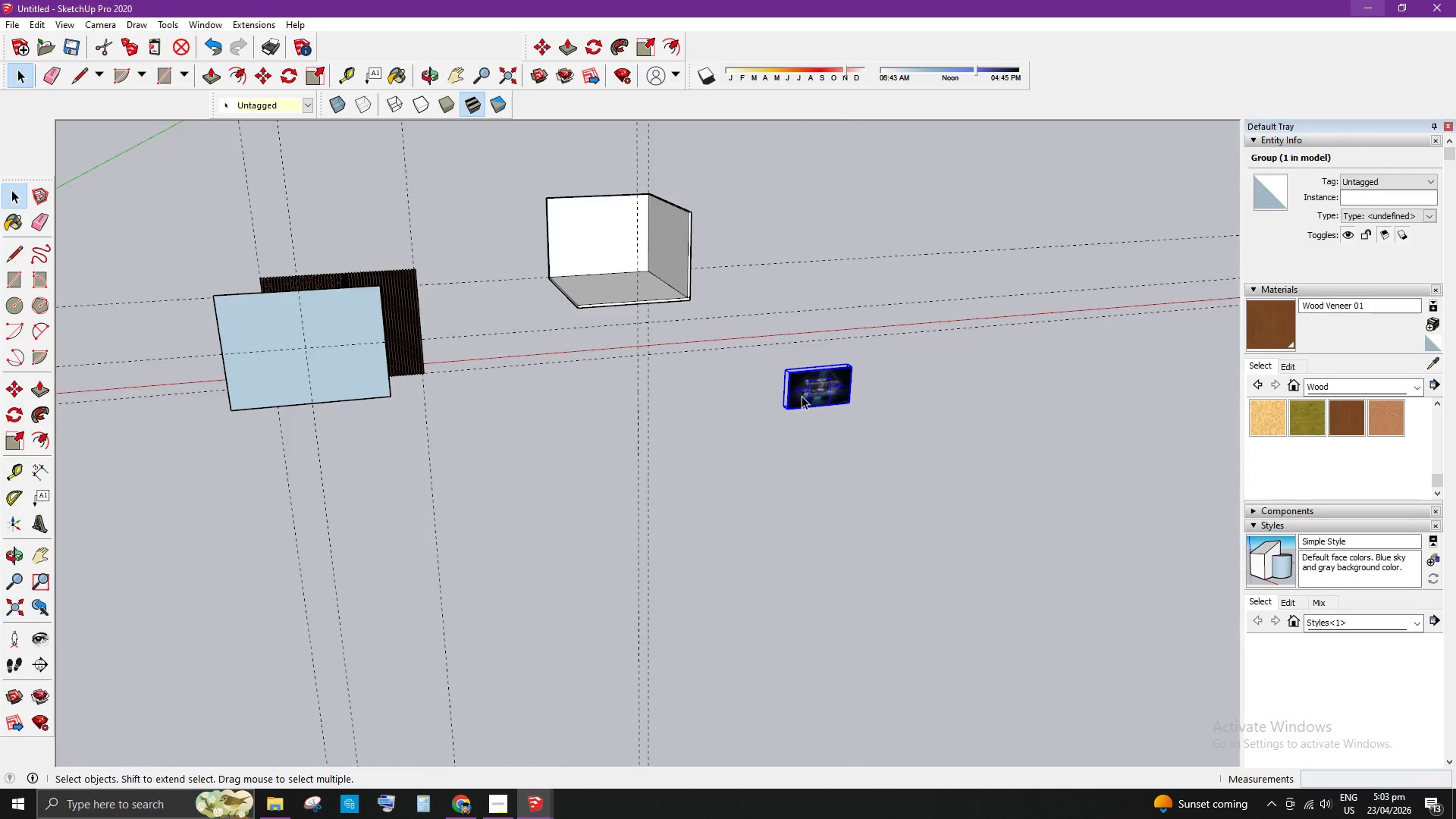 
scroll: coordinate [882, 428], scroll_direction: down, amount: 6.0
 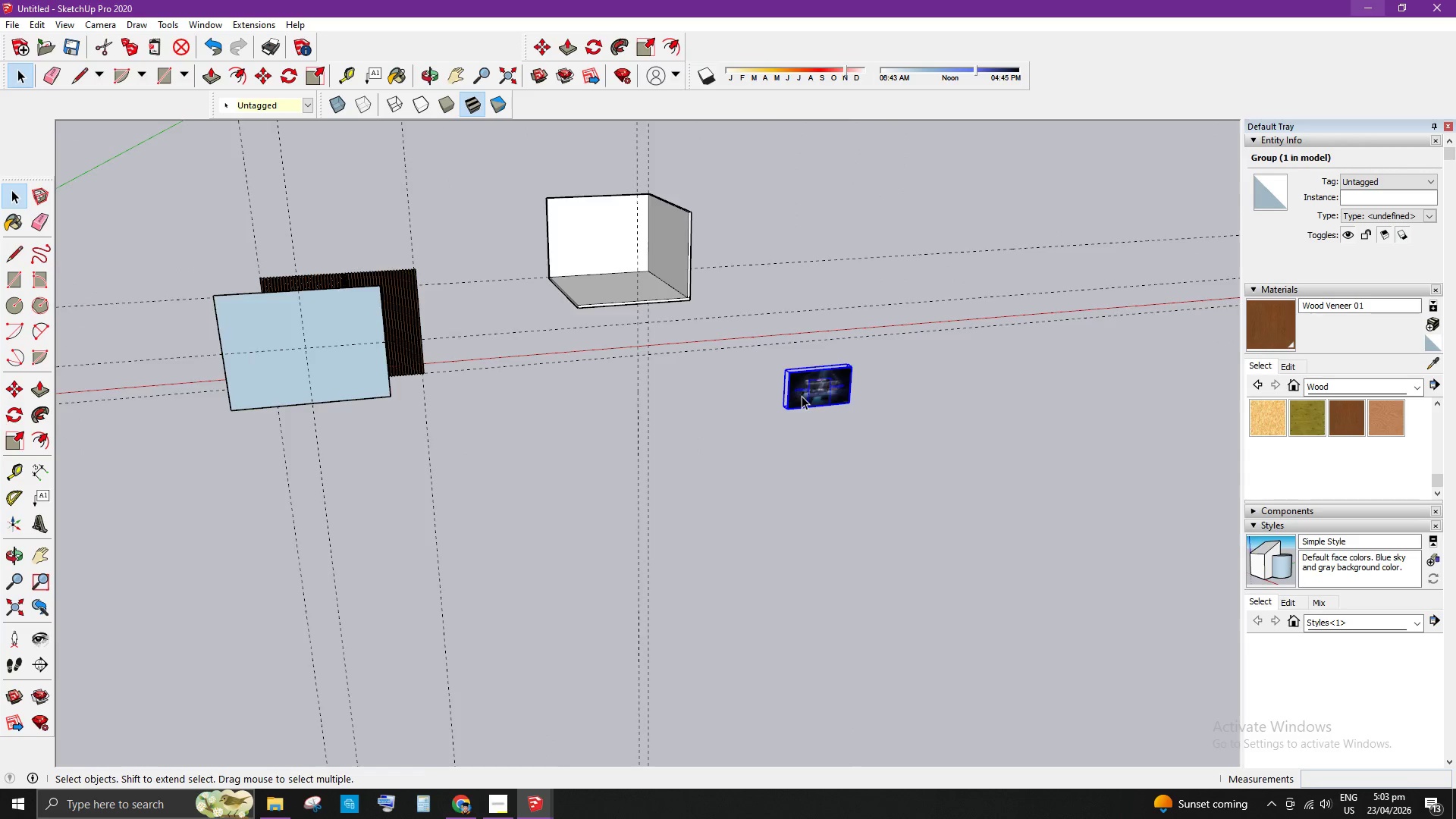 
scroll: coordinate [778, 410], scroll_direction: up, amount: 17.0
 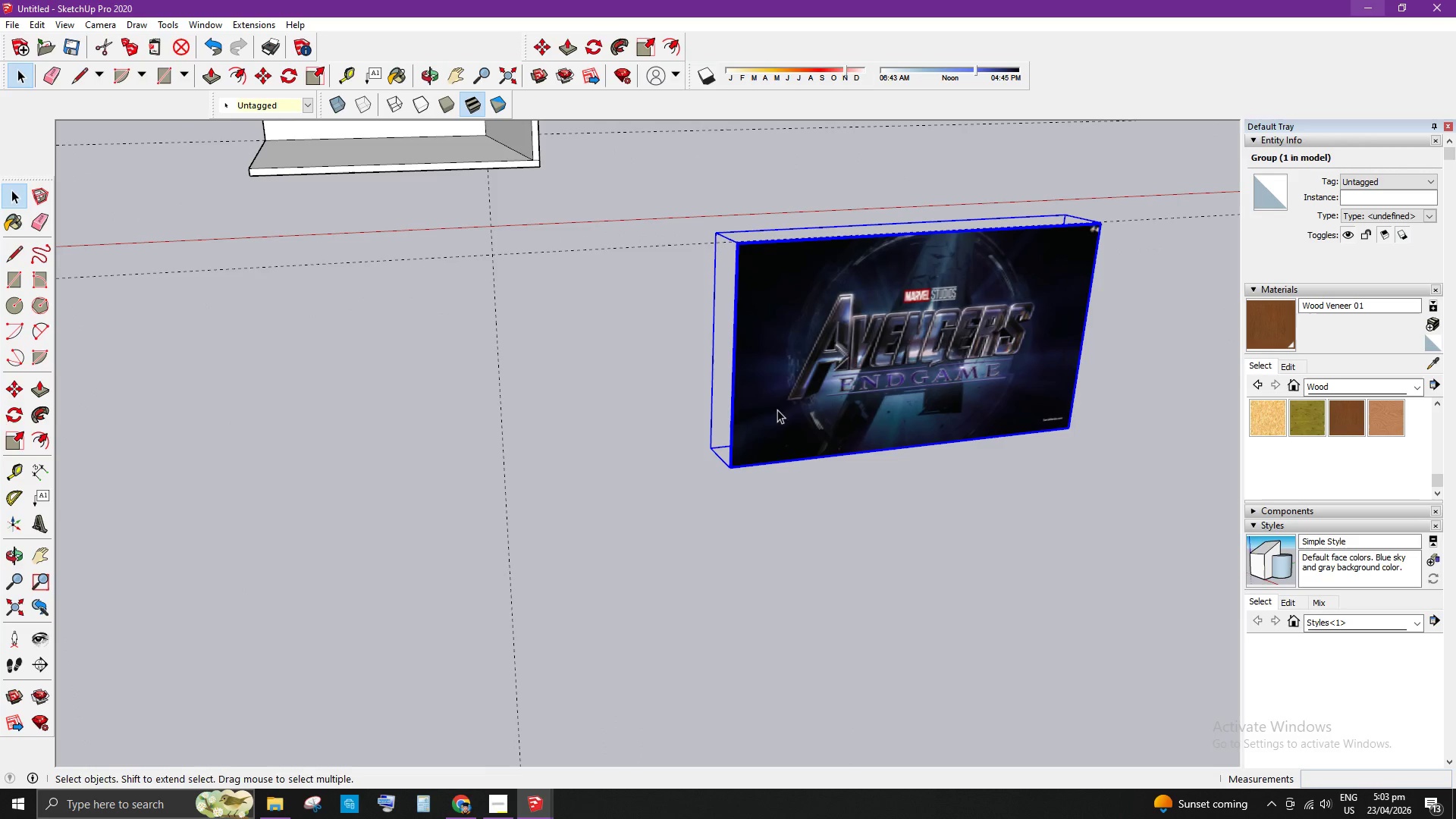 
middle_click([777, 410])
 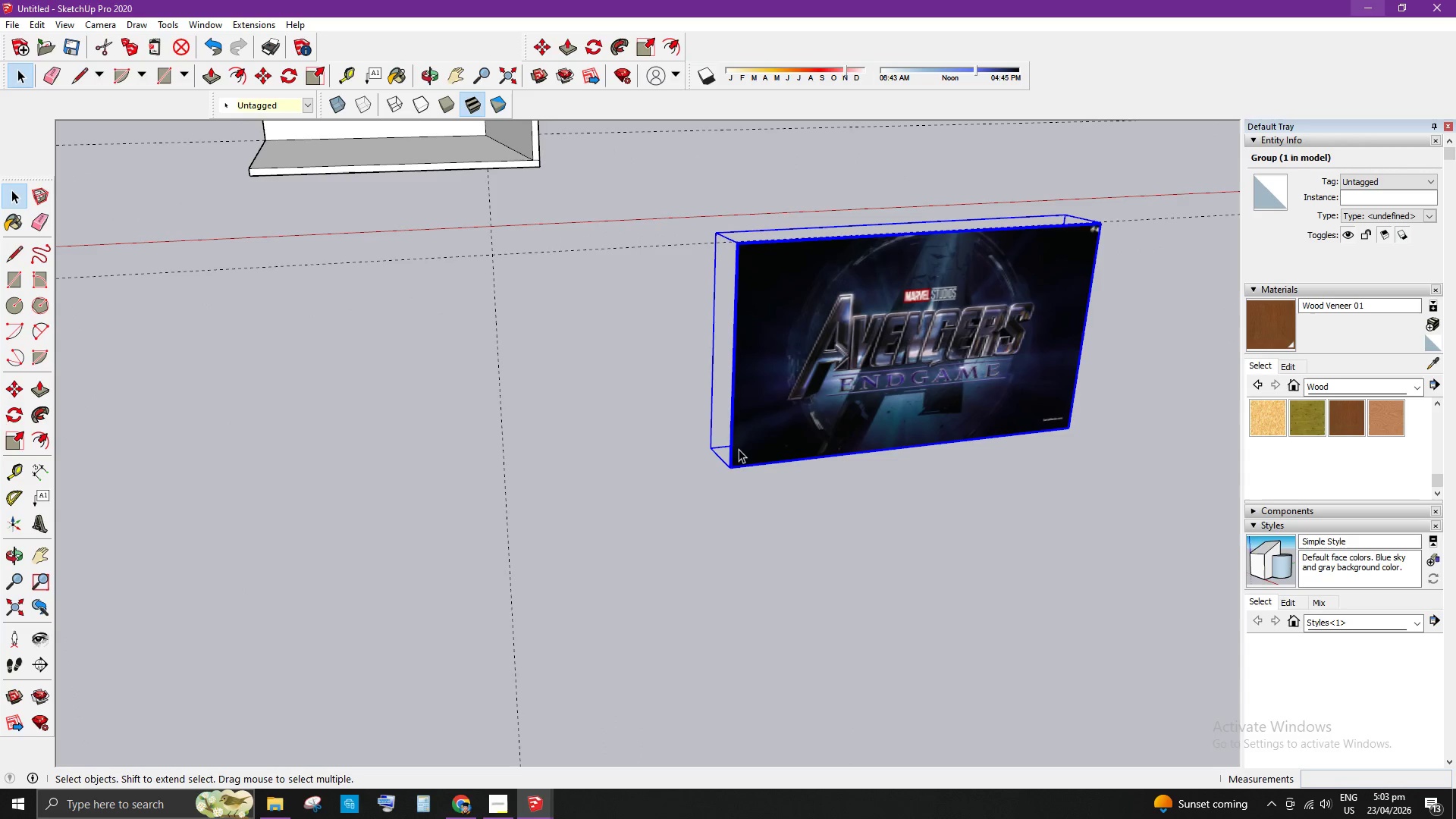 
key(M)
 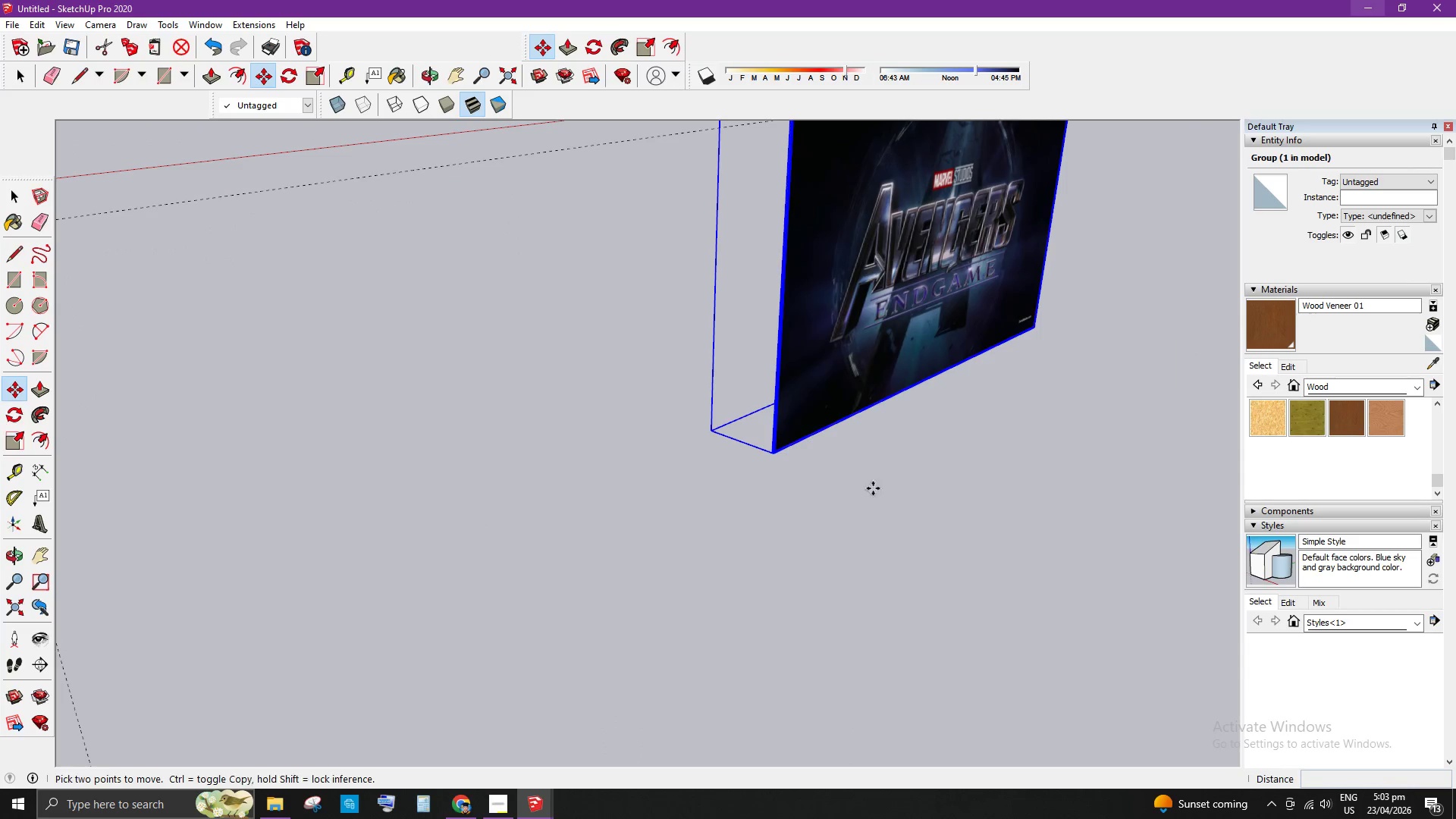 
scroll: coordinate [764, 479], scroll_direction: up, amount: 10.0
 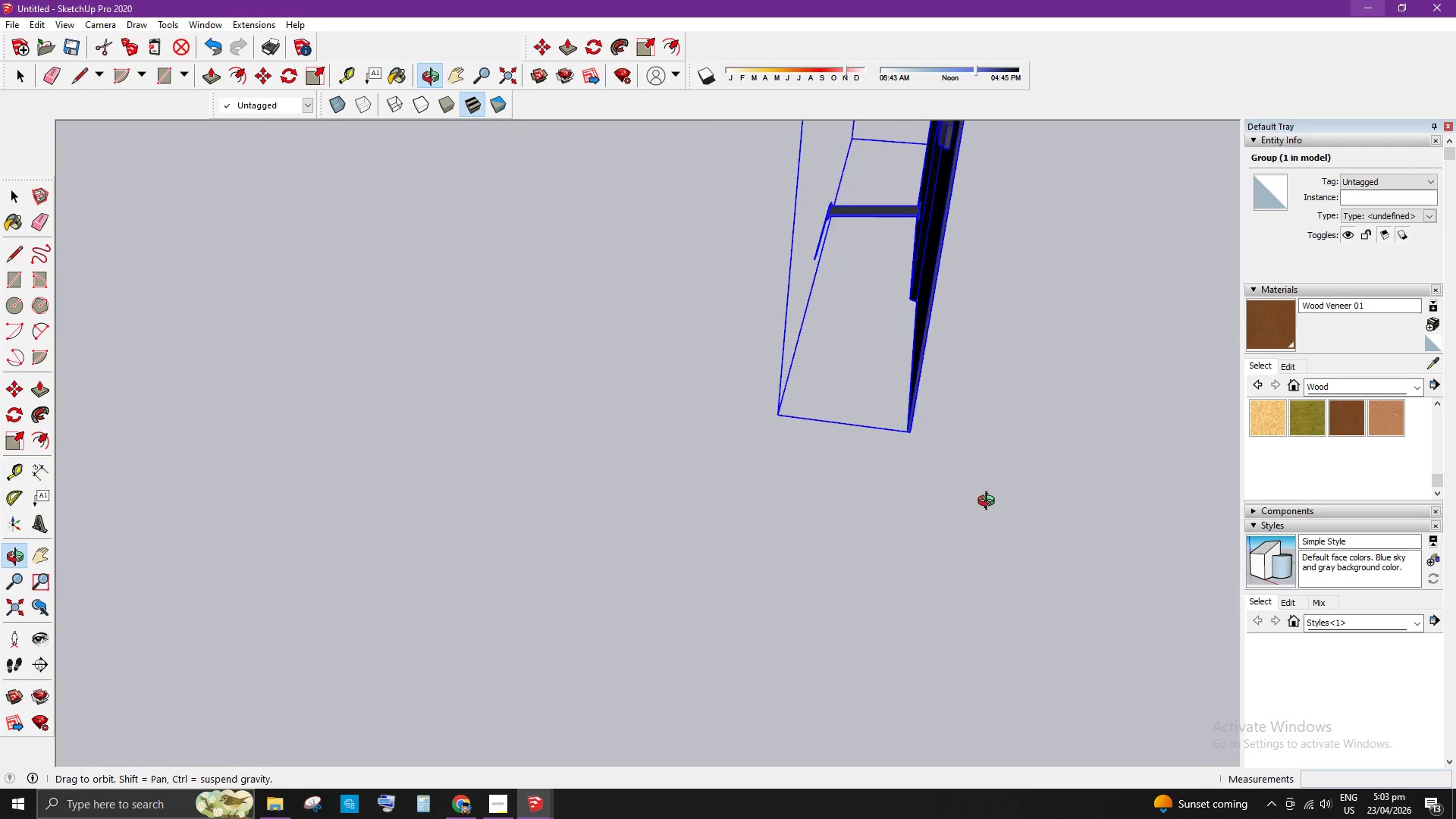 
key(Space)
 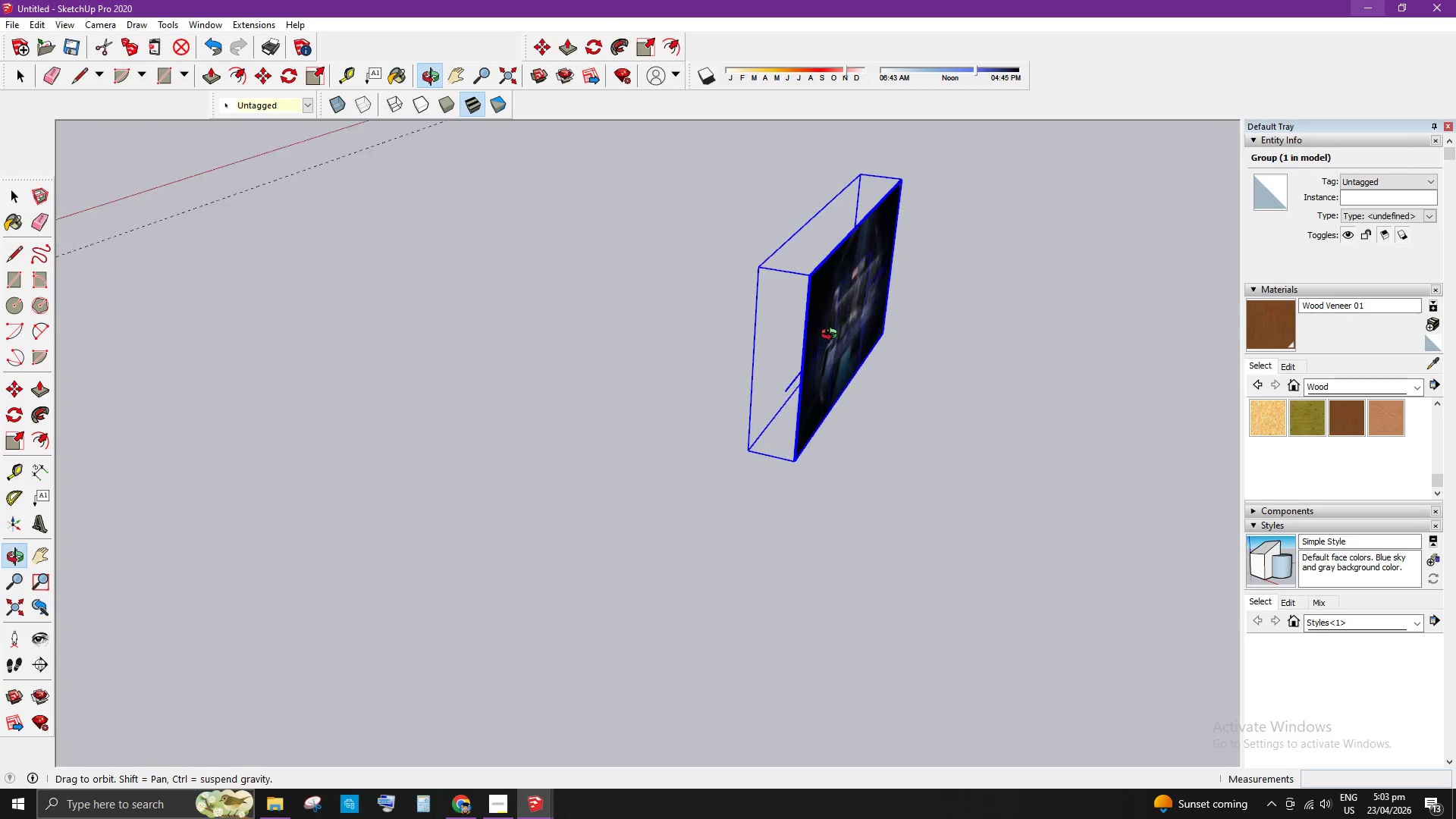 
scroll: coordinate [737, 457], scroll_direction: down, amount: 11.0
 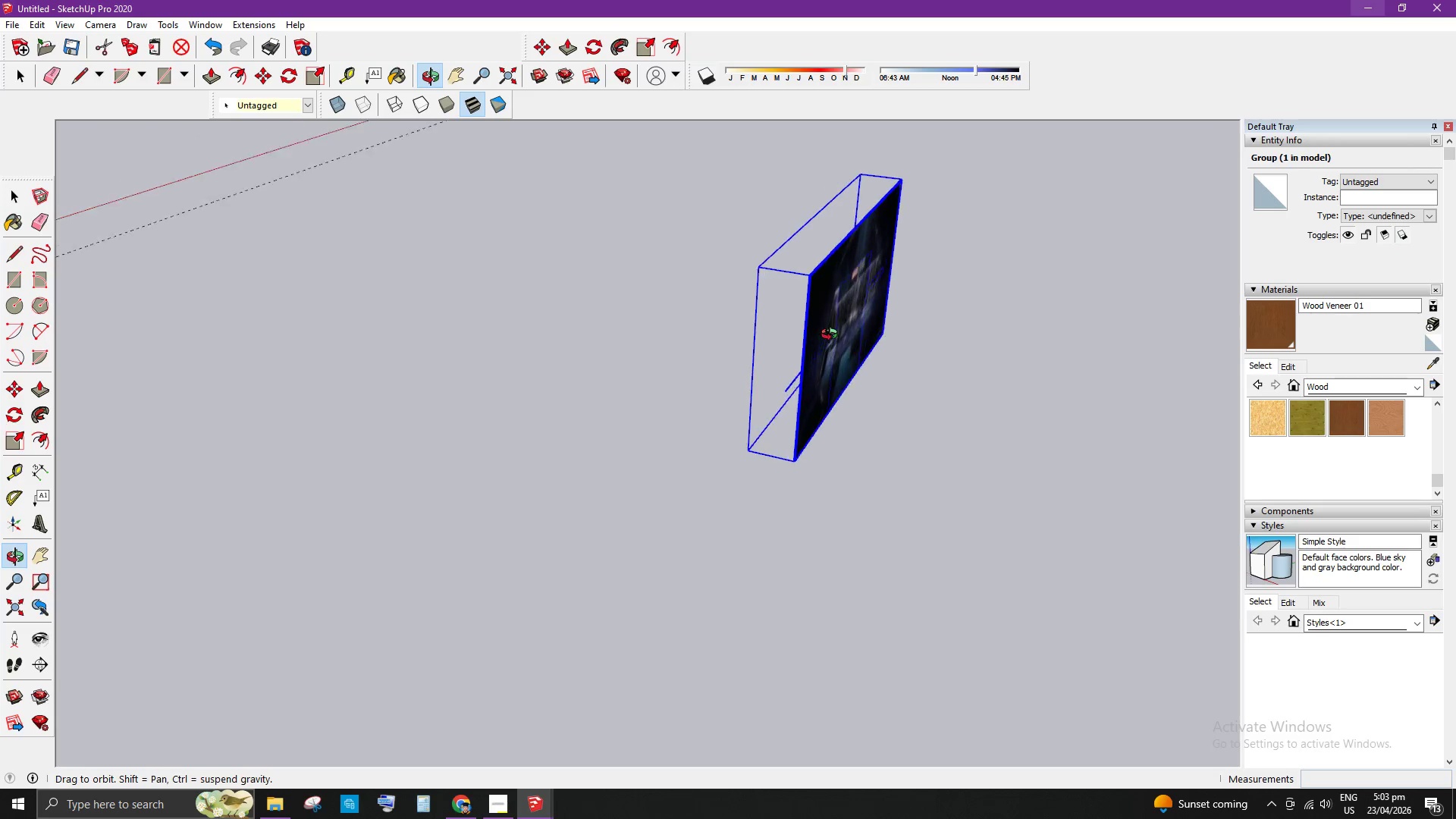 
left_click([838, 305])
 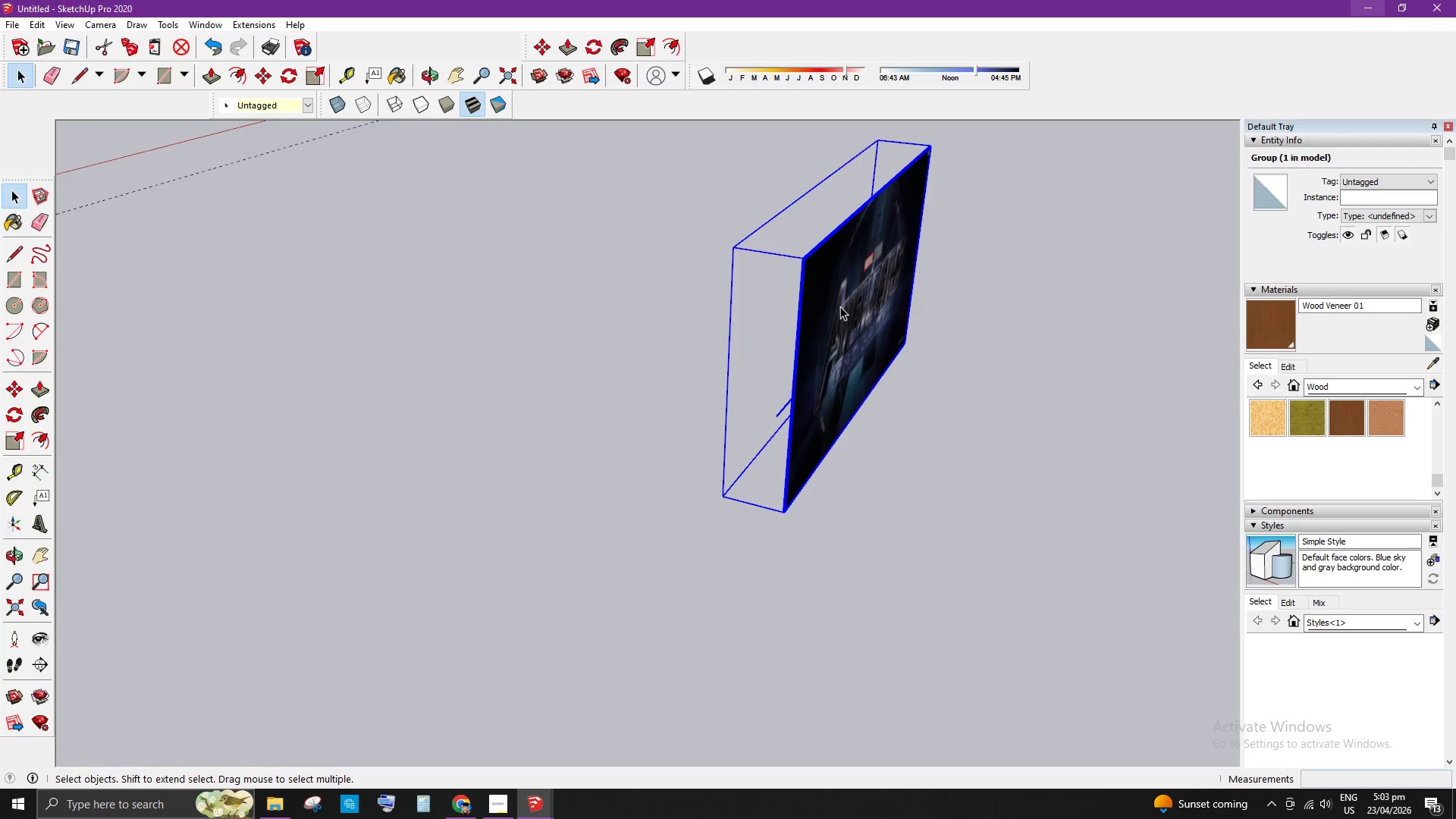 
scroll: coordinate [817, 313], scroll_direction: up, amount: 3.0
 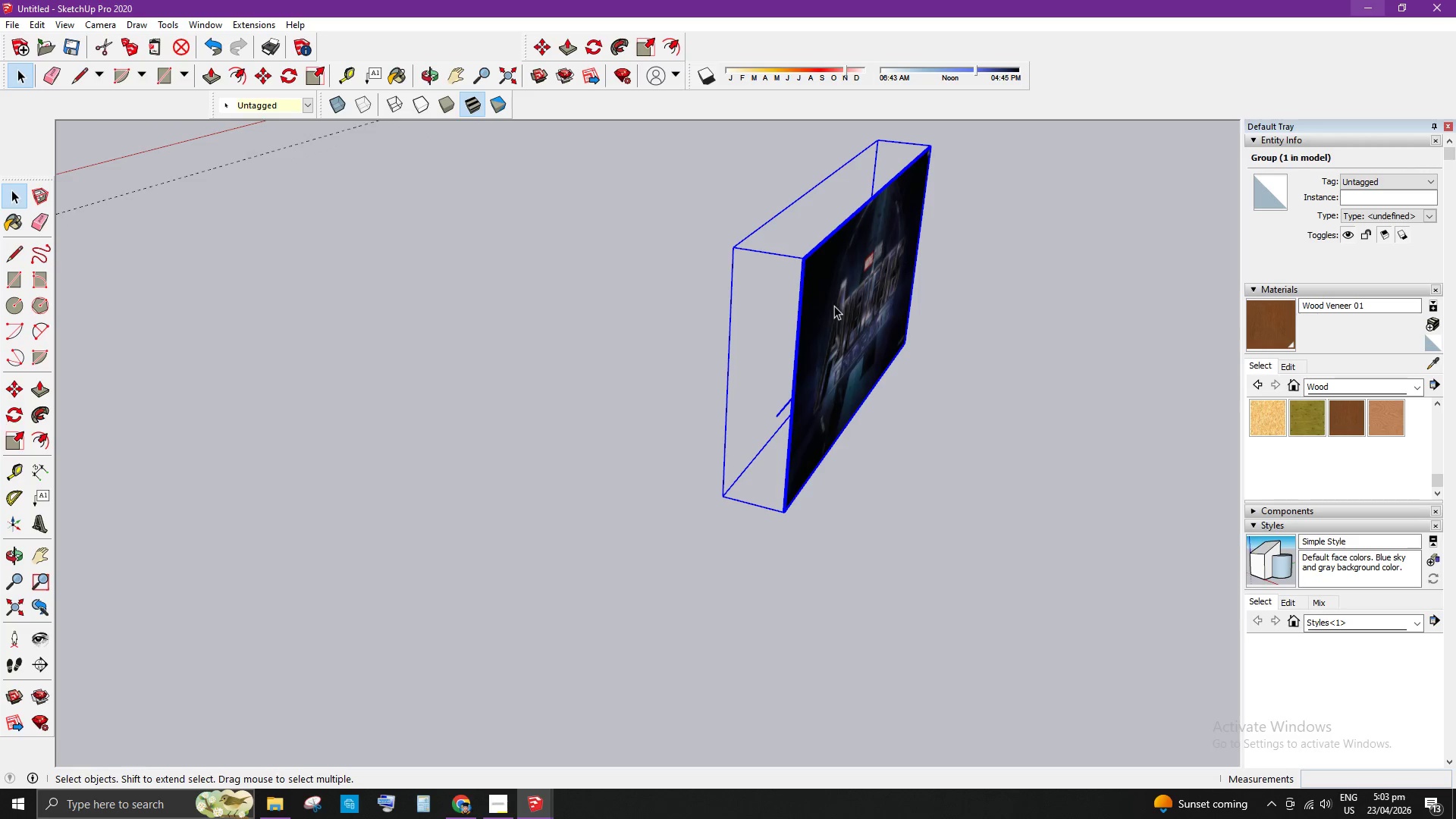 
double_click([840, 306])
 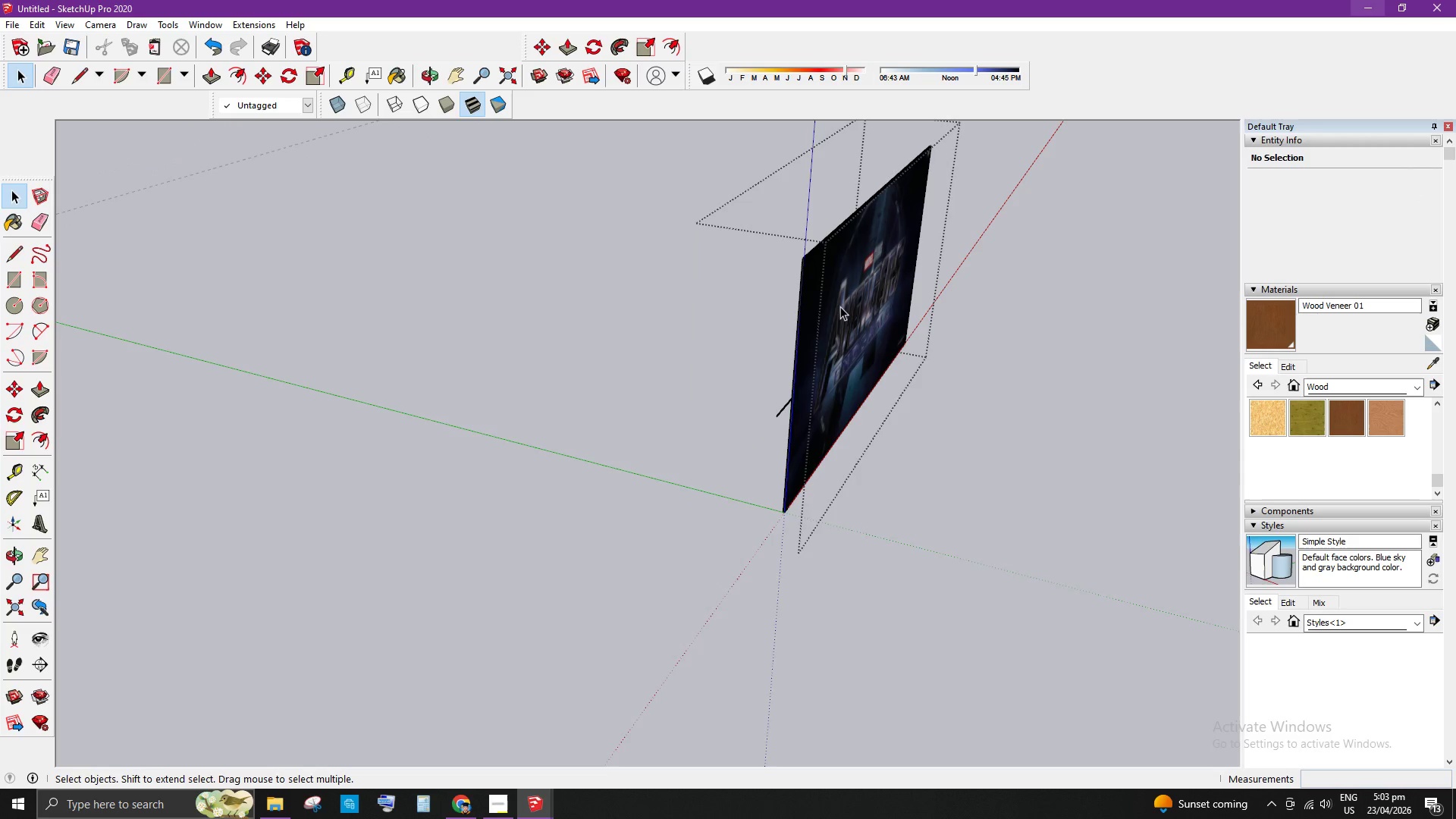 
key(Escape)
 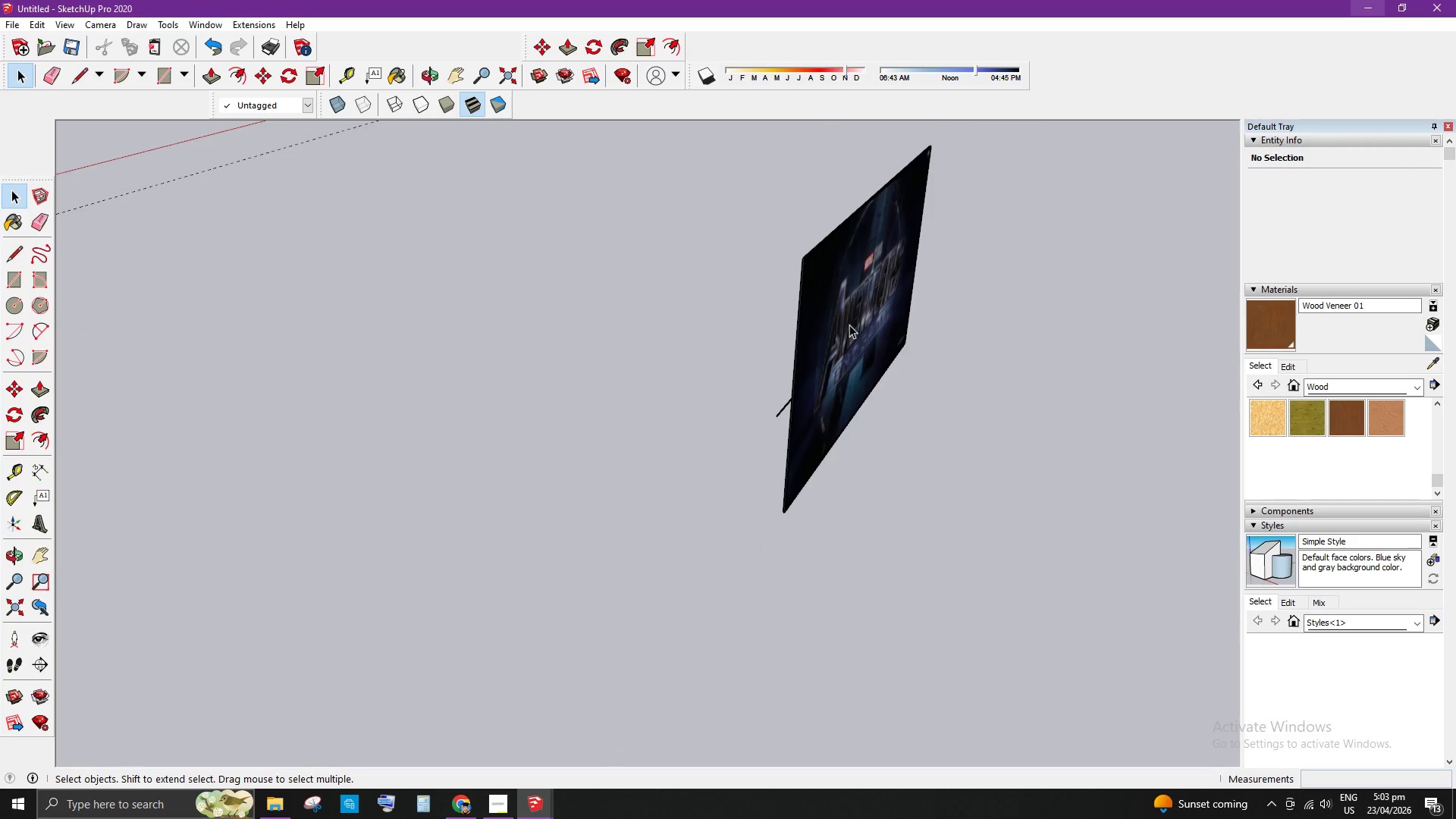 
left_click([849, 325])
 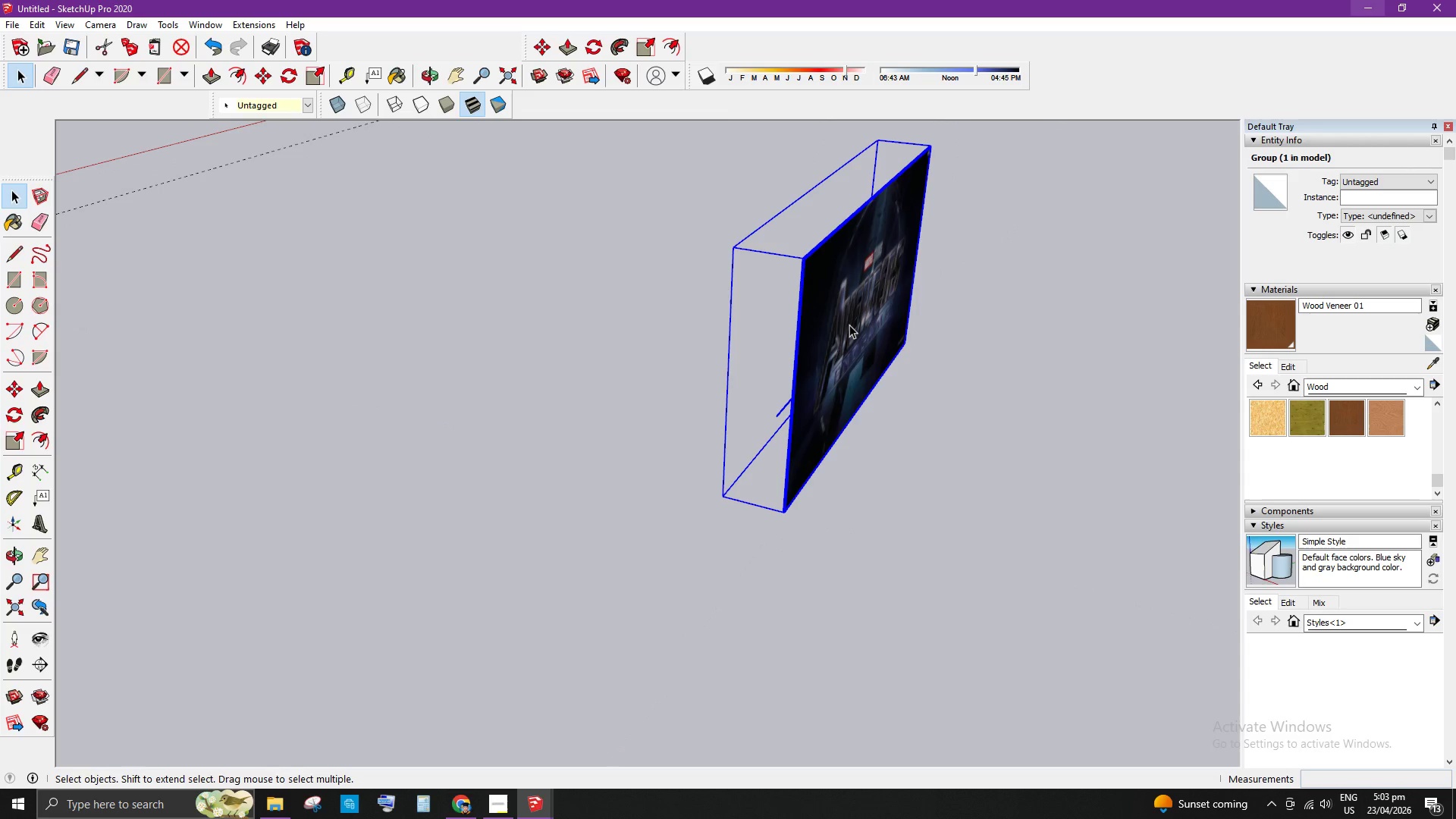 
key(S)
 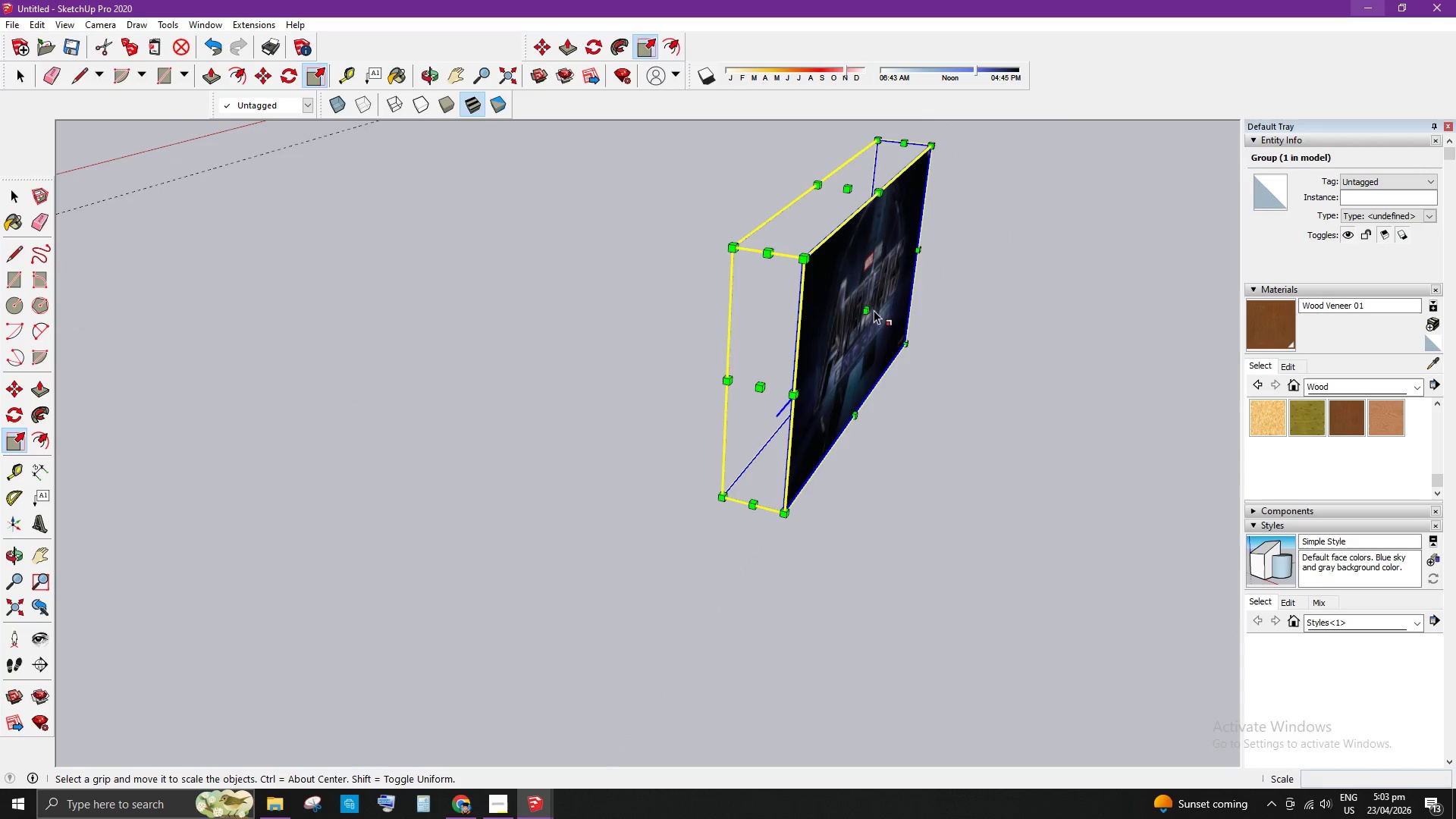 
left_click_drag(start_coordinate=[872, 310], to_coordinate=[865, 311])
 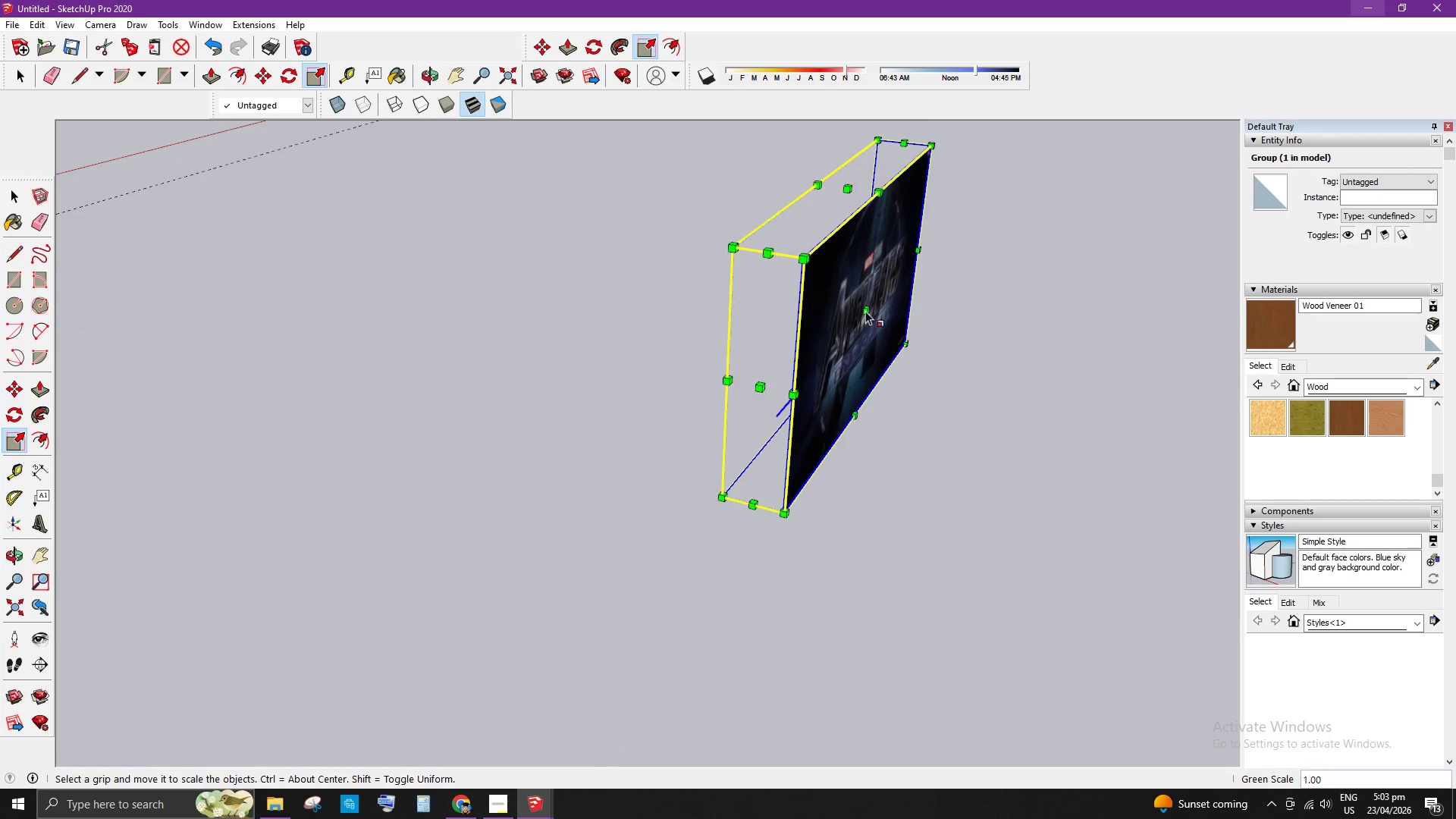 
key(Space)
 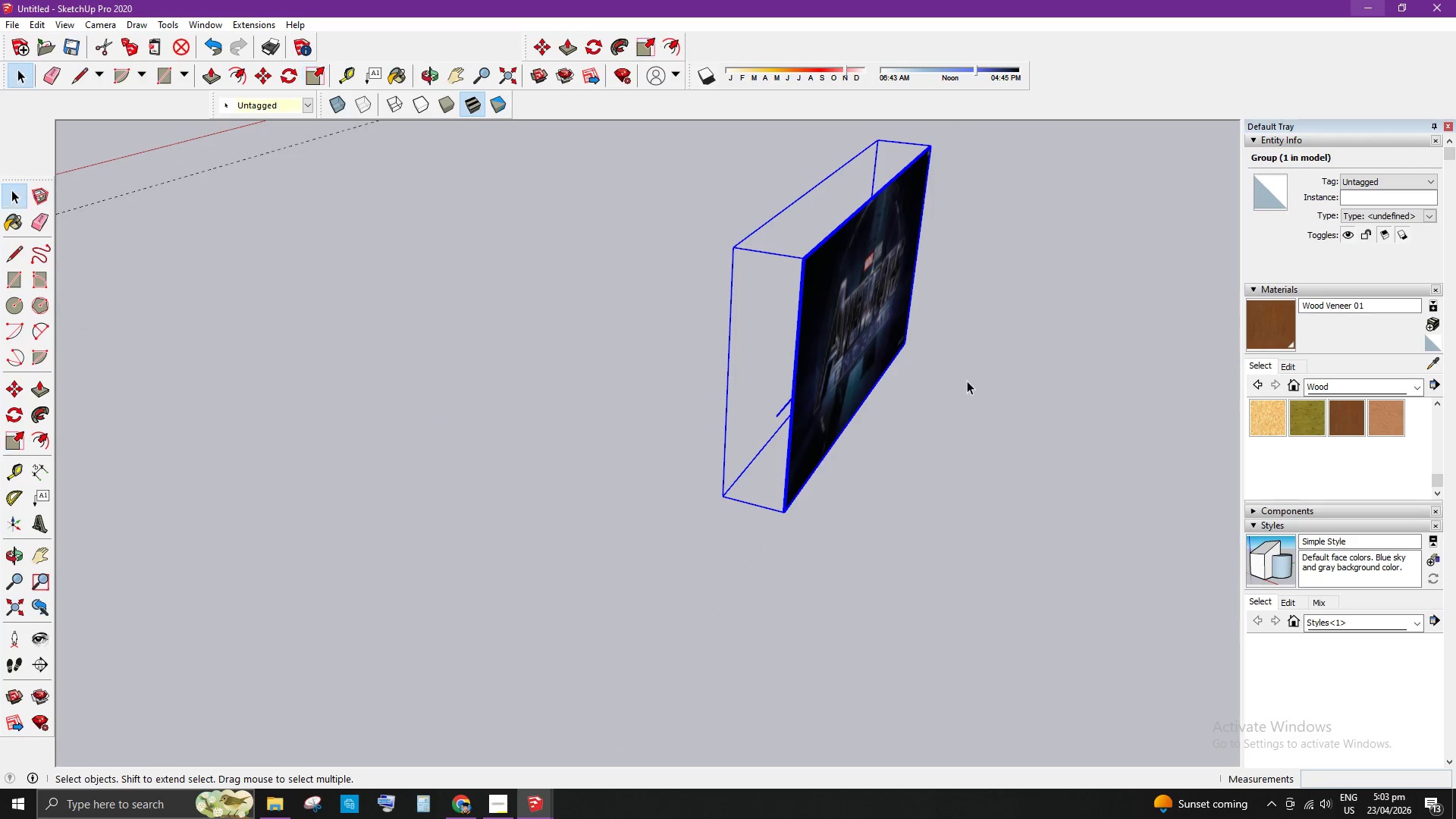 
left_click([968, 382])
 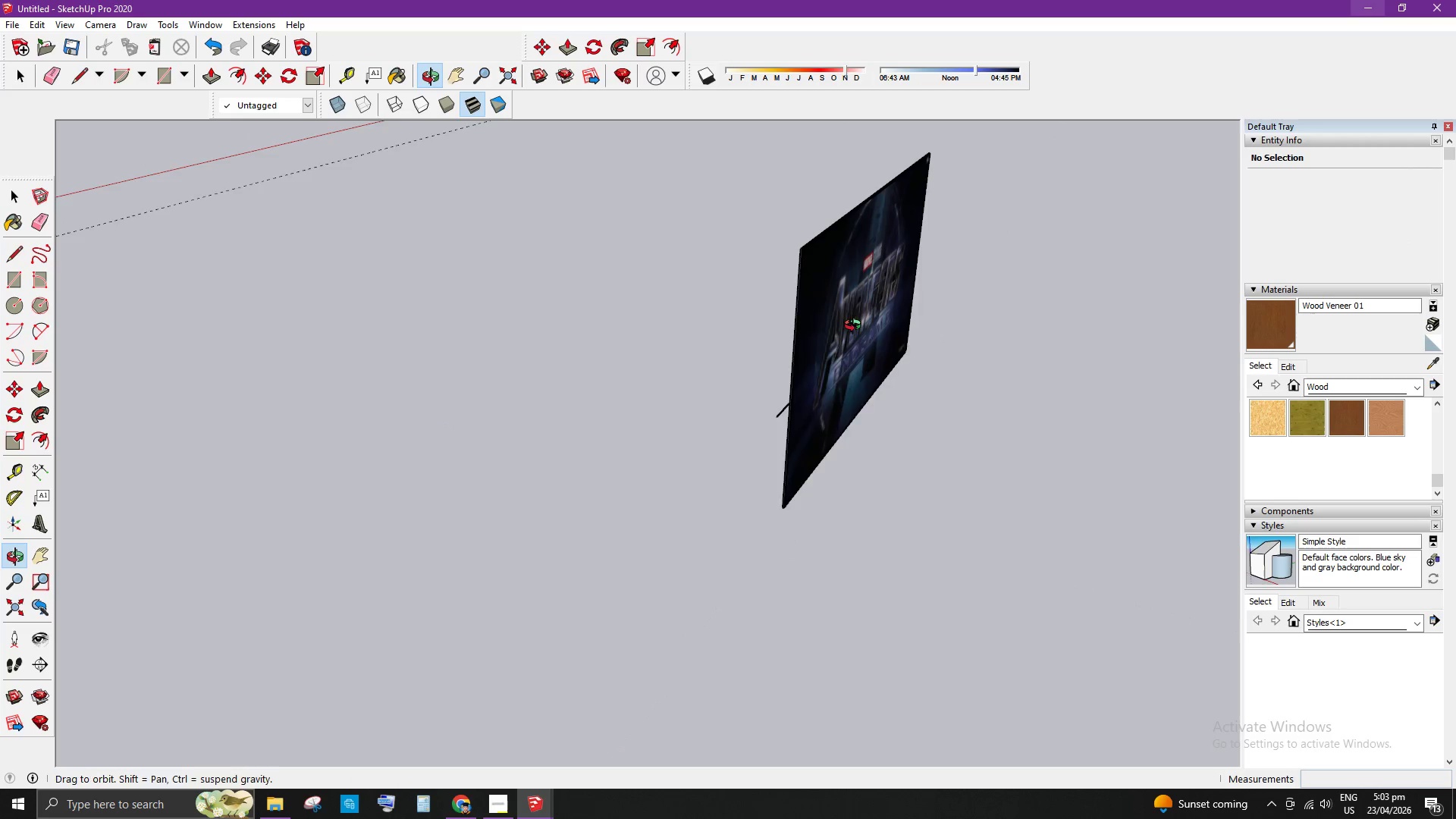 
double_click([833, 326])
 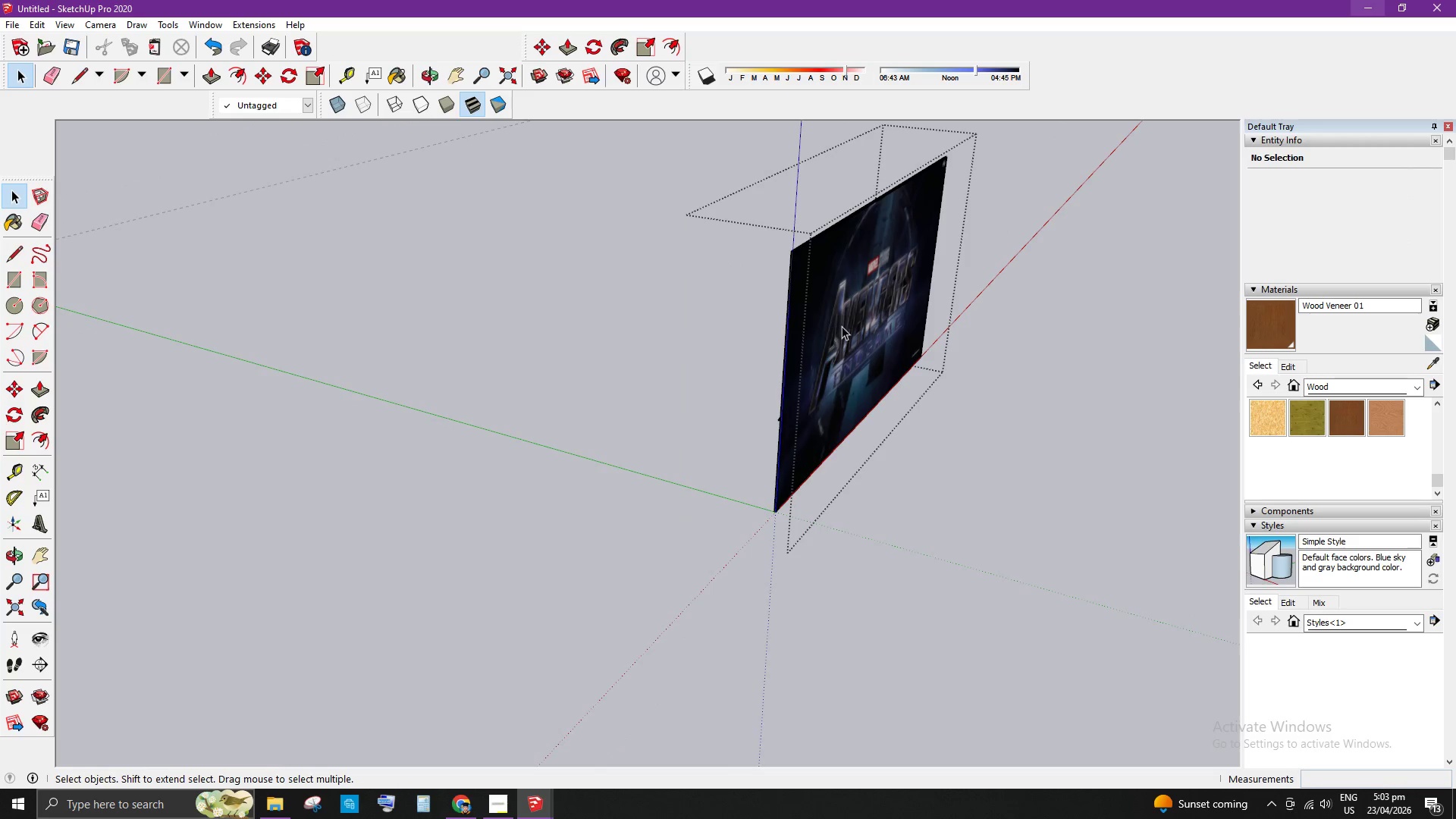 
triple_click([866, 328])
 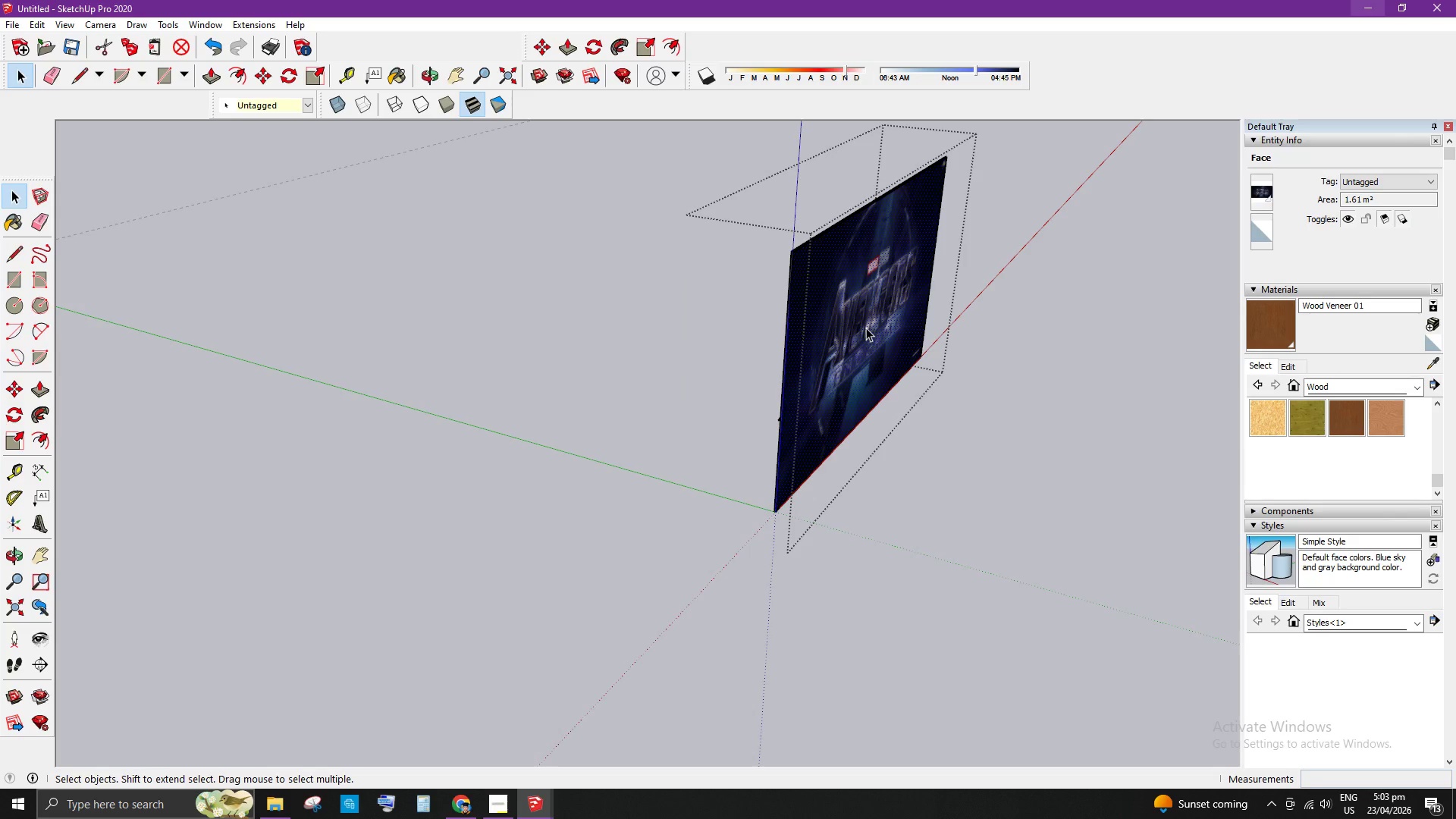 
key(P)
 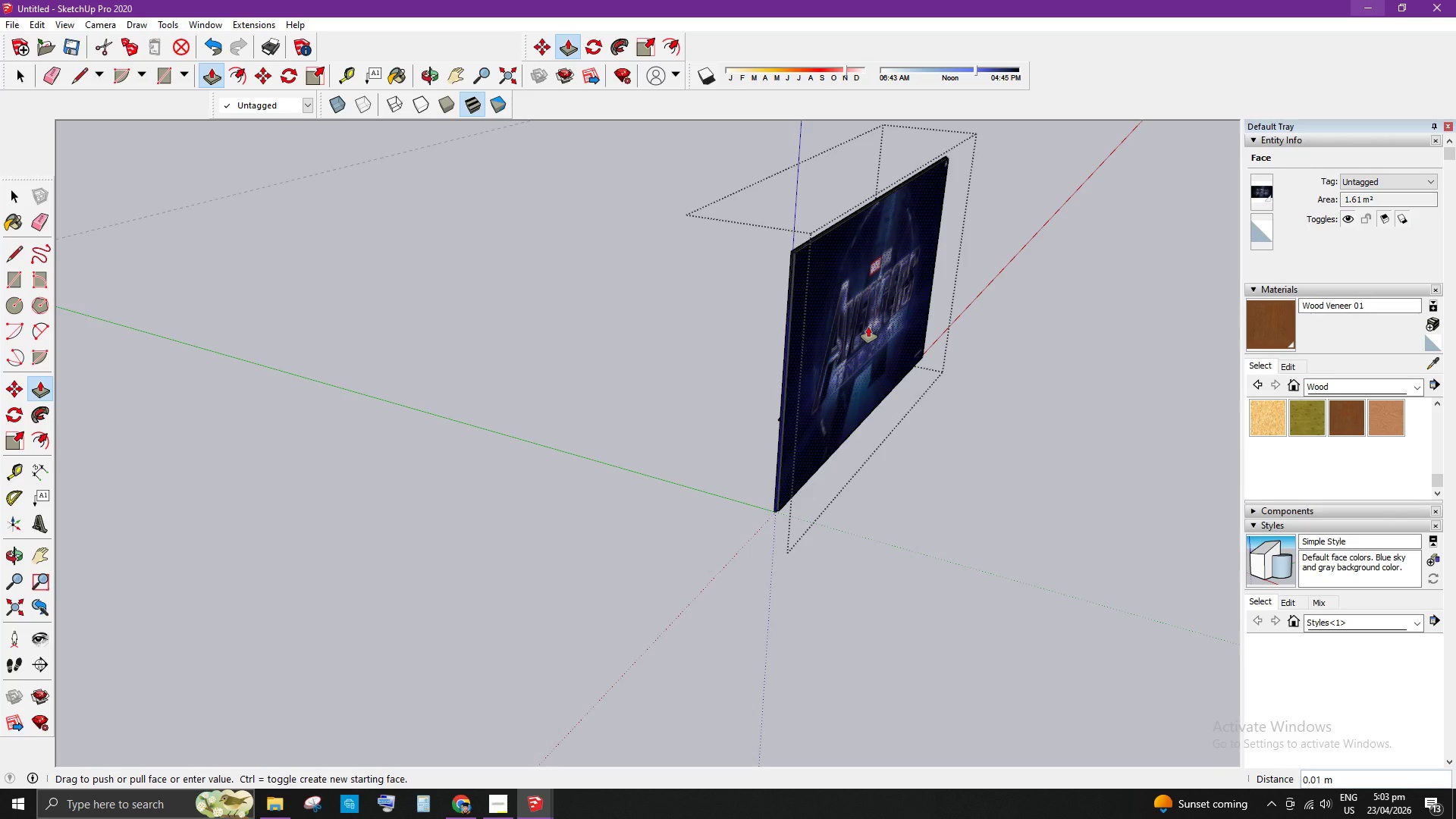 
key(NumpadDecimal)
 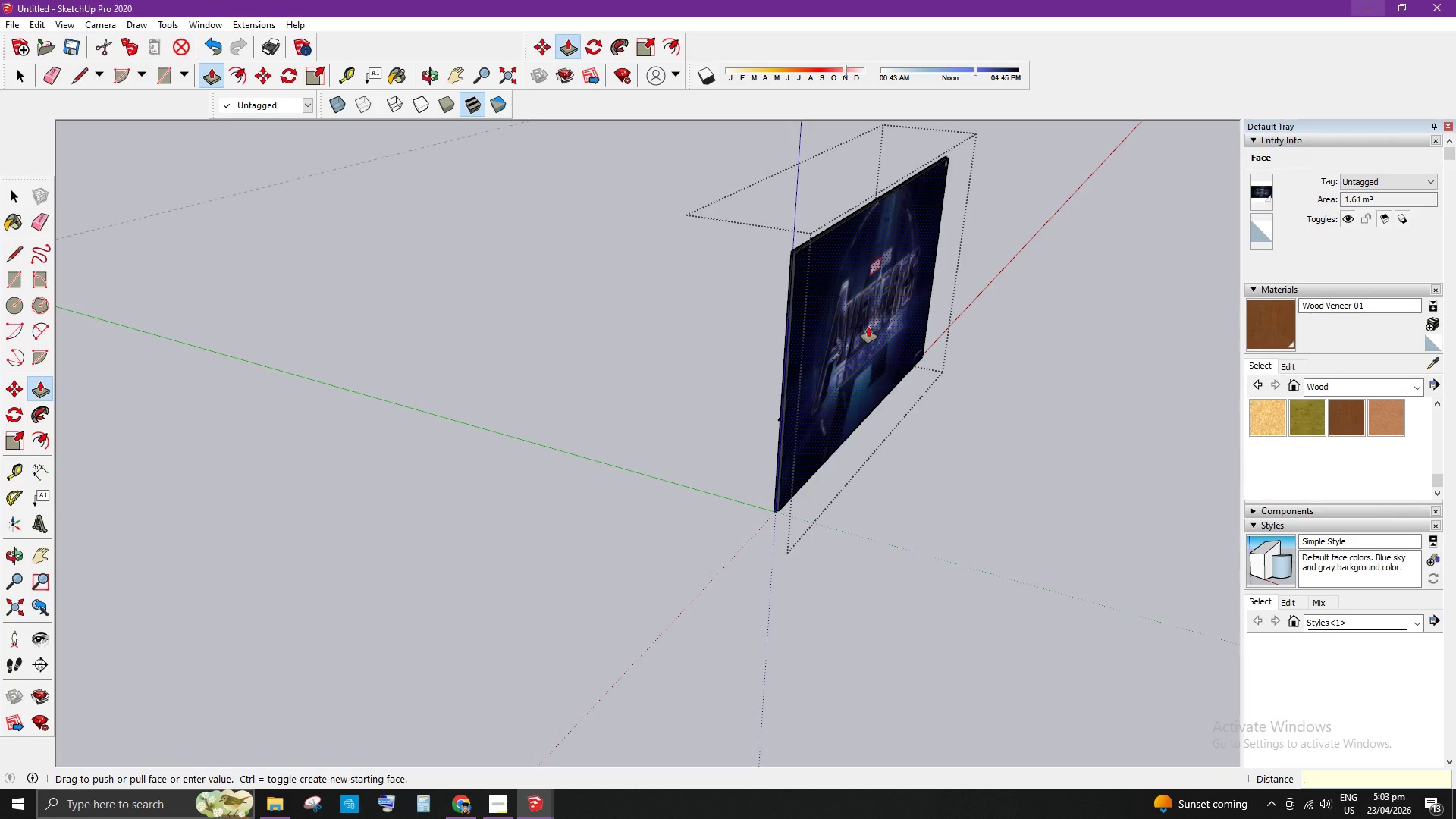 
key(Numpad0)
 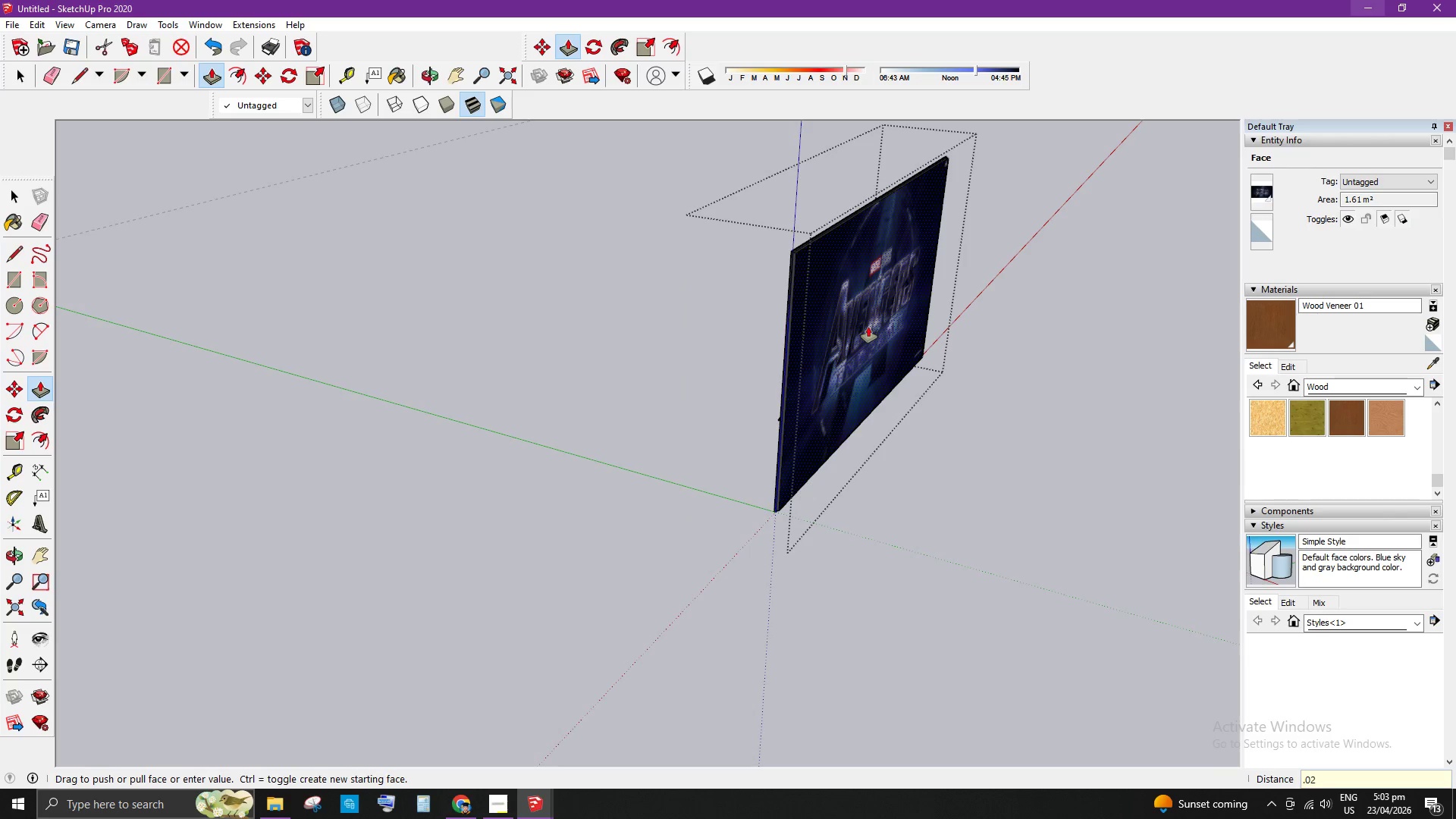 
key(Numpad2)
 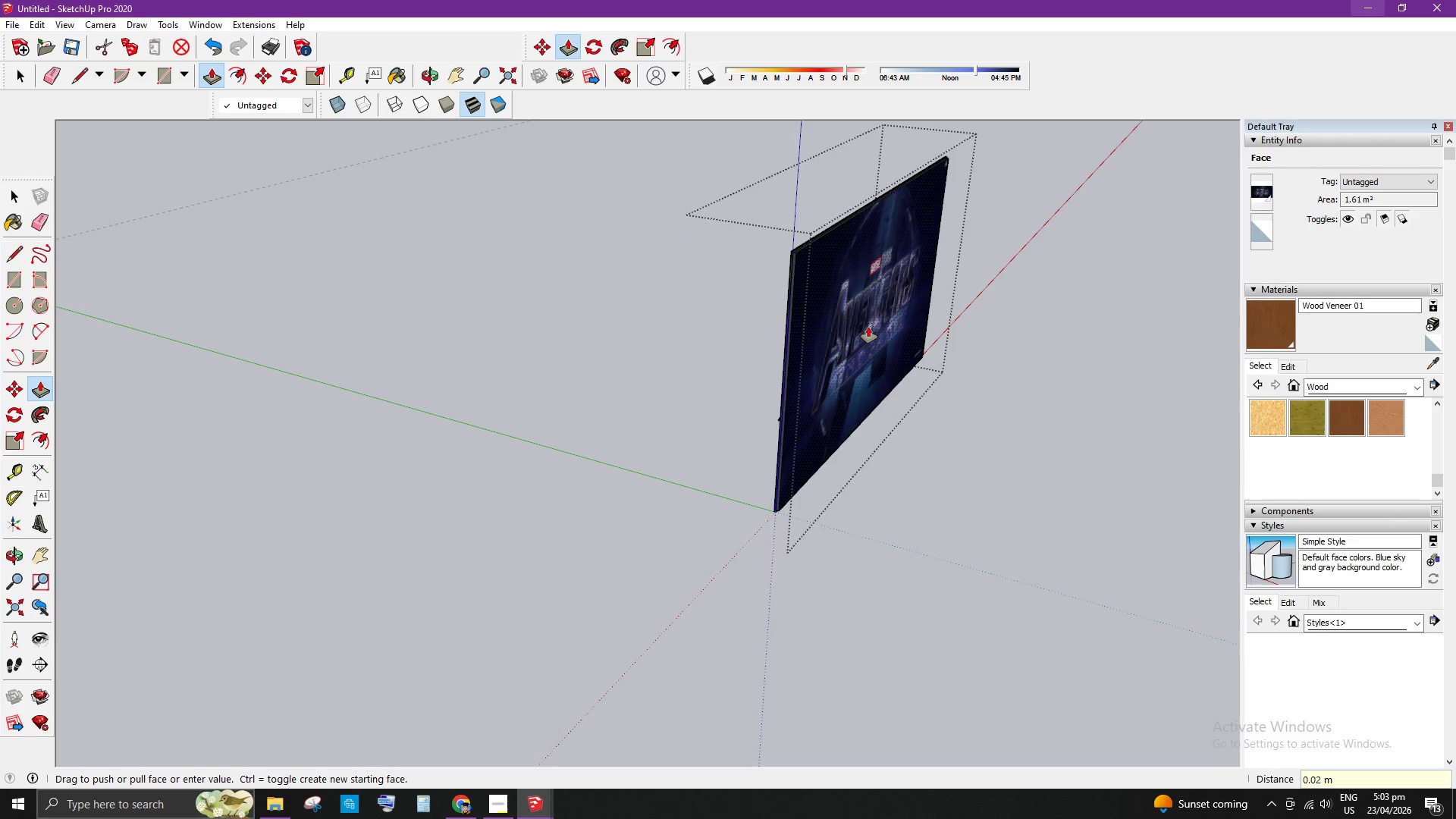 
key(Enter)
 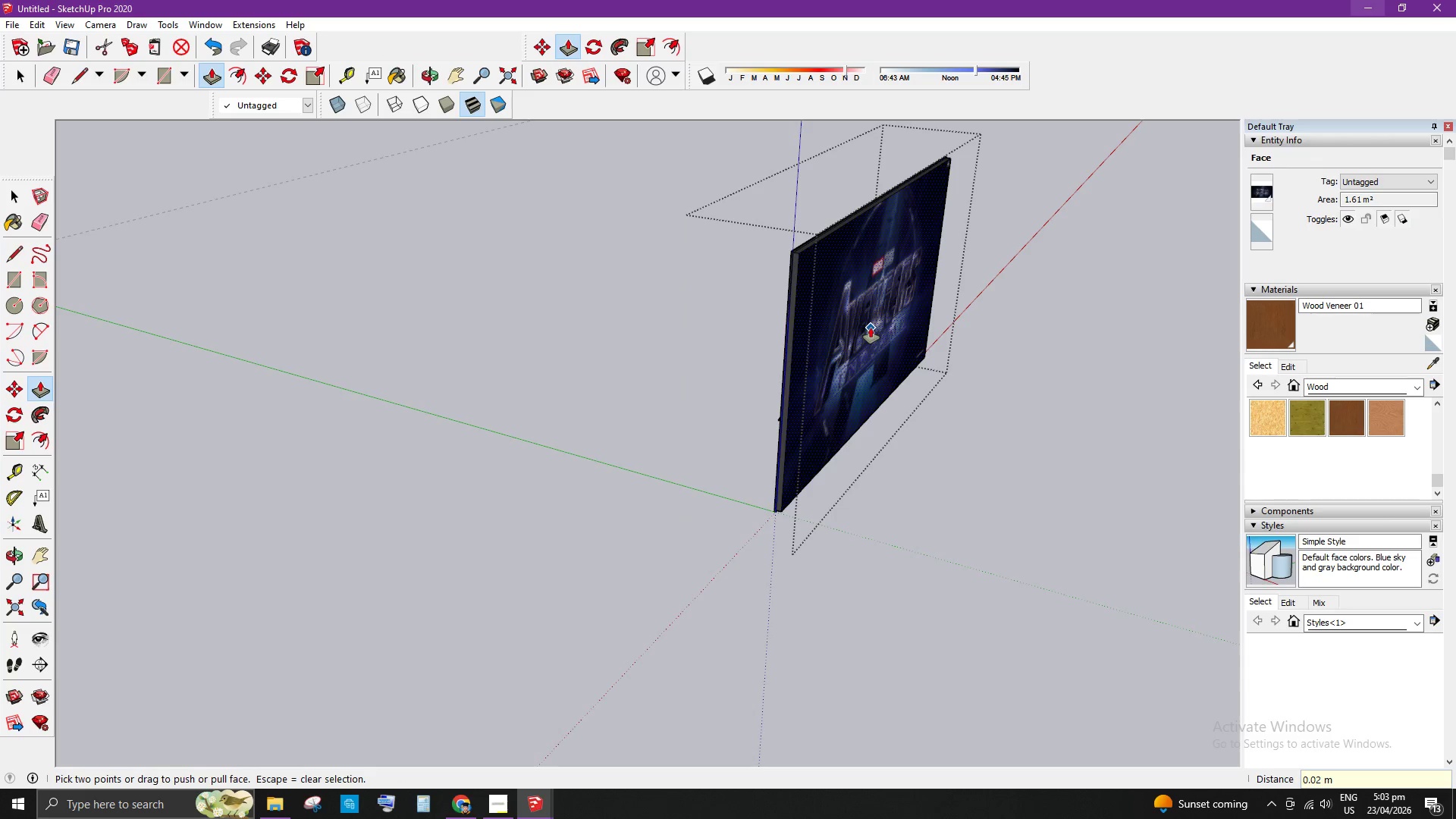 
key(Space)
 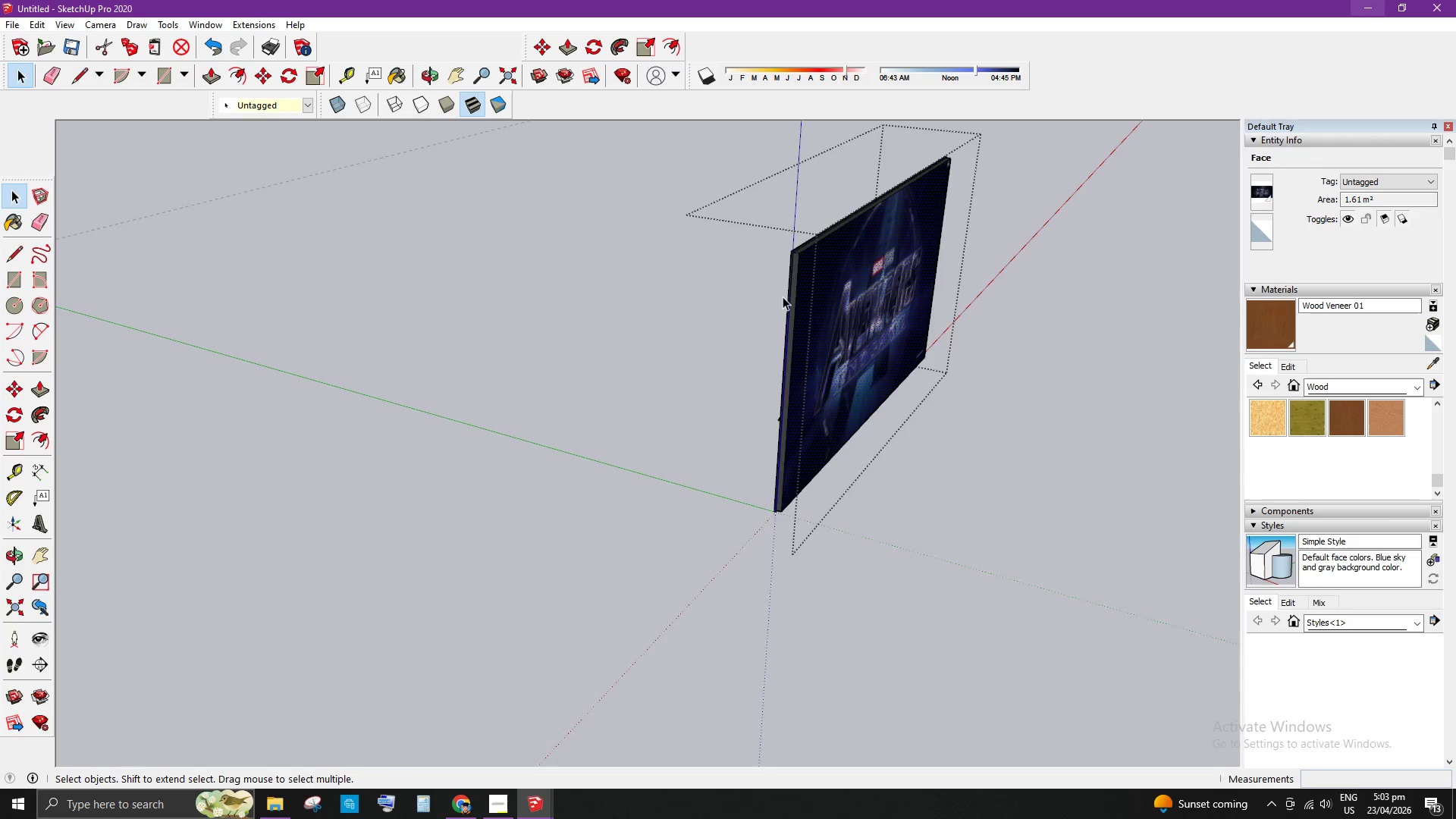 
scroll: coordinate [841, 279], scroll_direction: up, amount: 12.0
 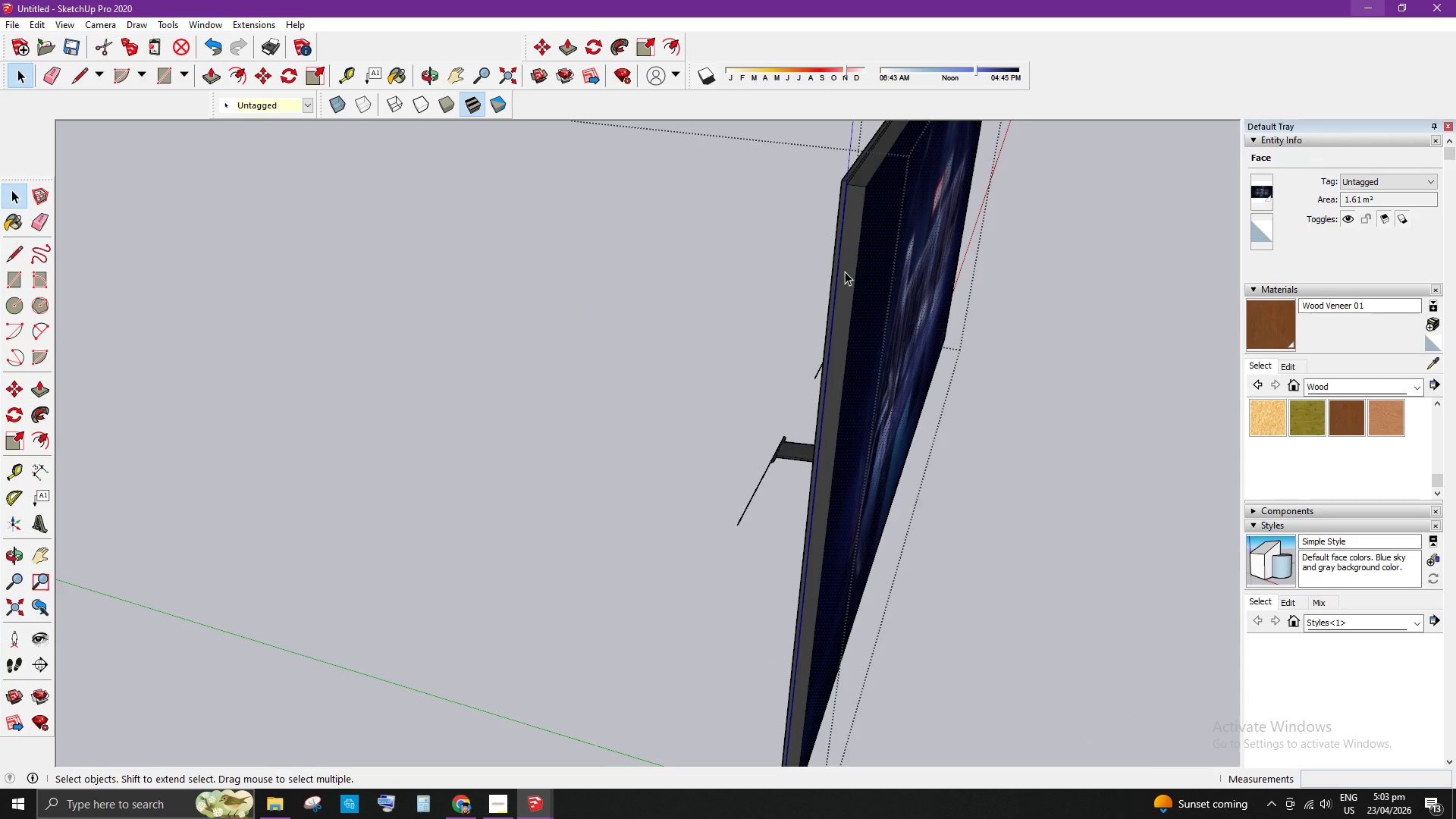 
key(T)
 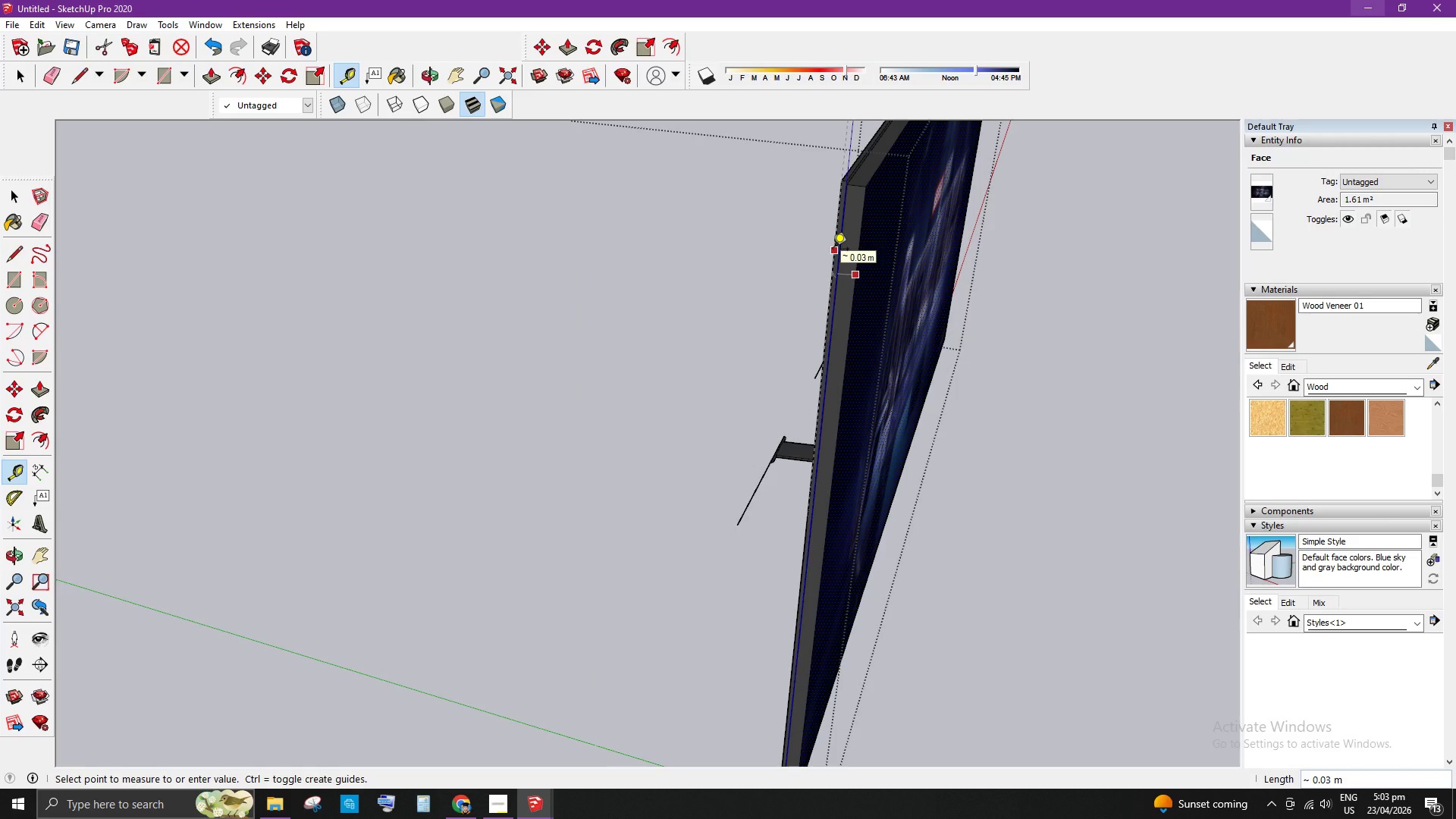 
key(Space)
 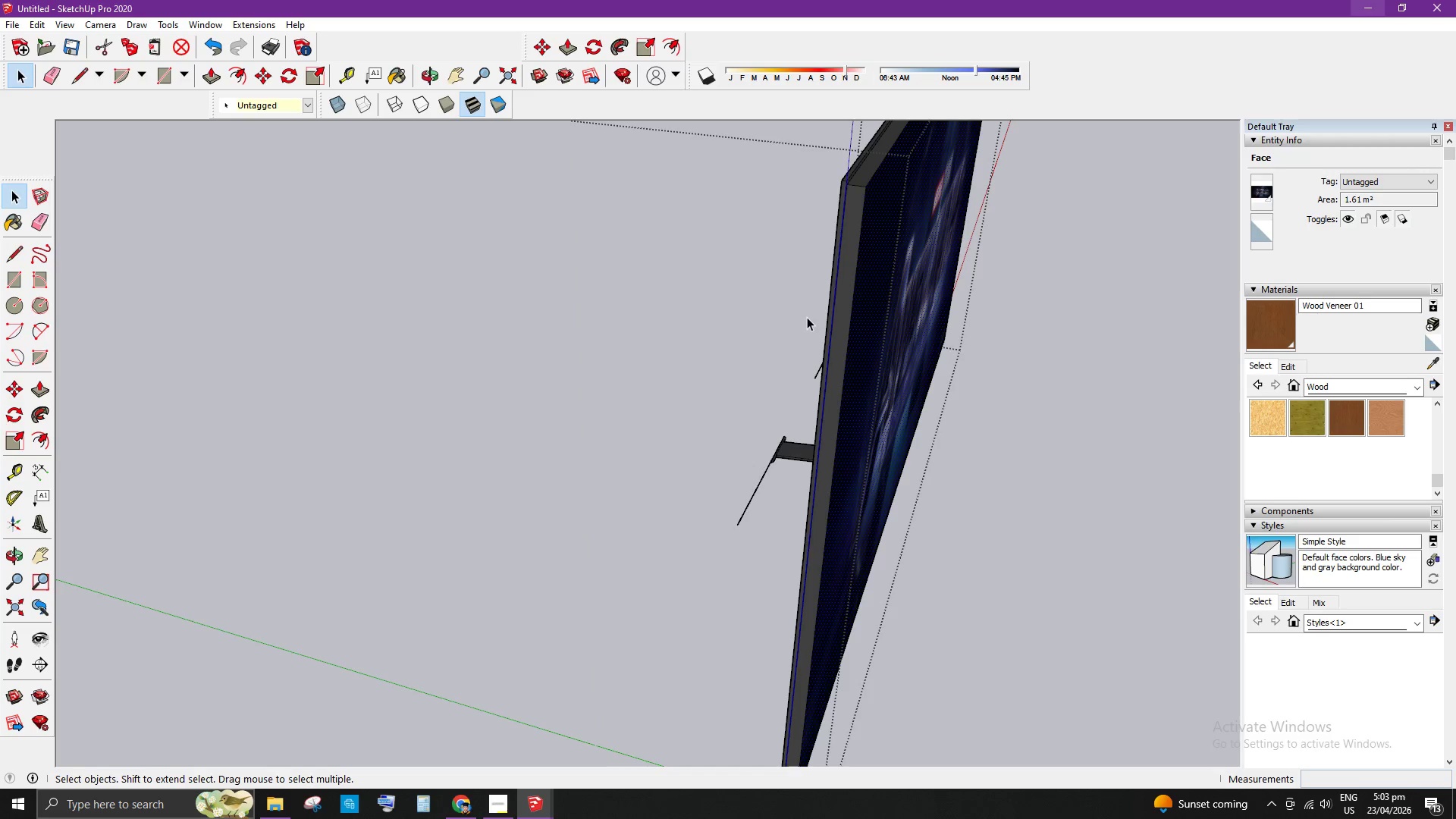 
left_click([981, 404])
 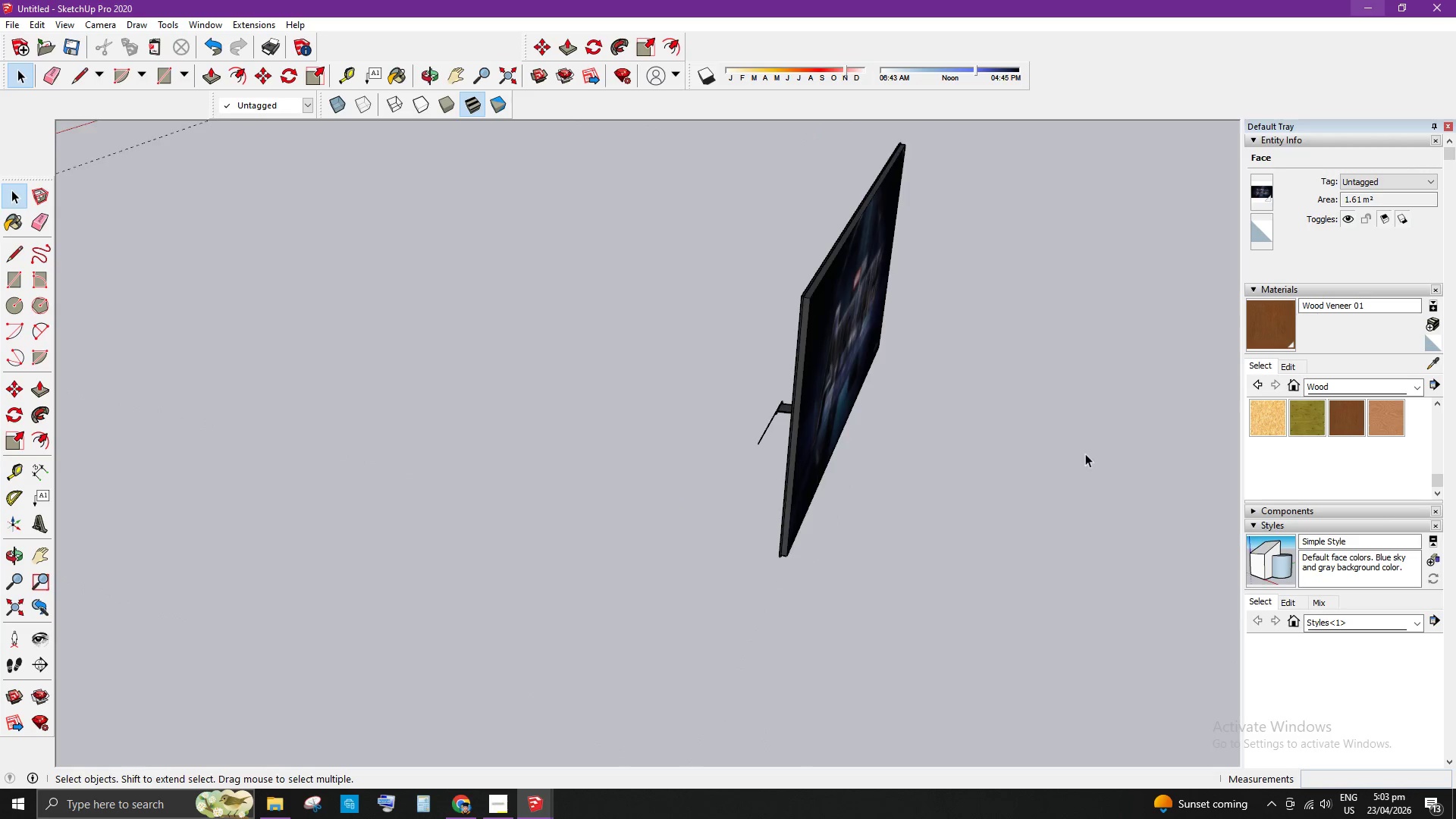 
scroll: coordinate [1009, 435], scroll_direction: down, amount: 31.0
 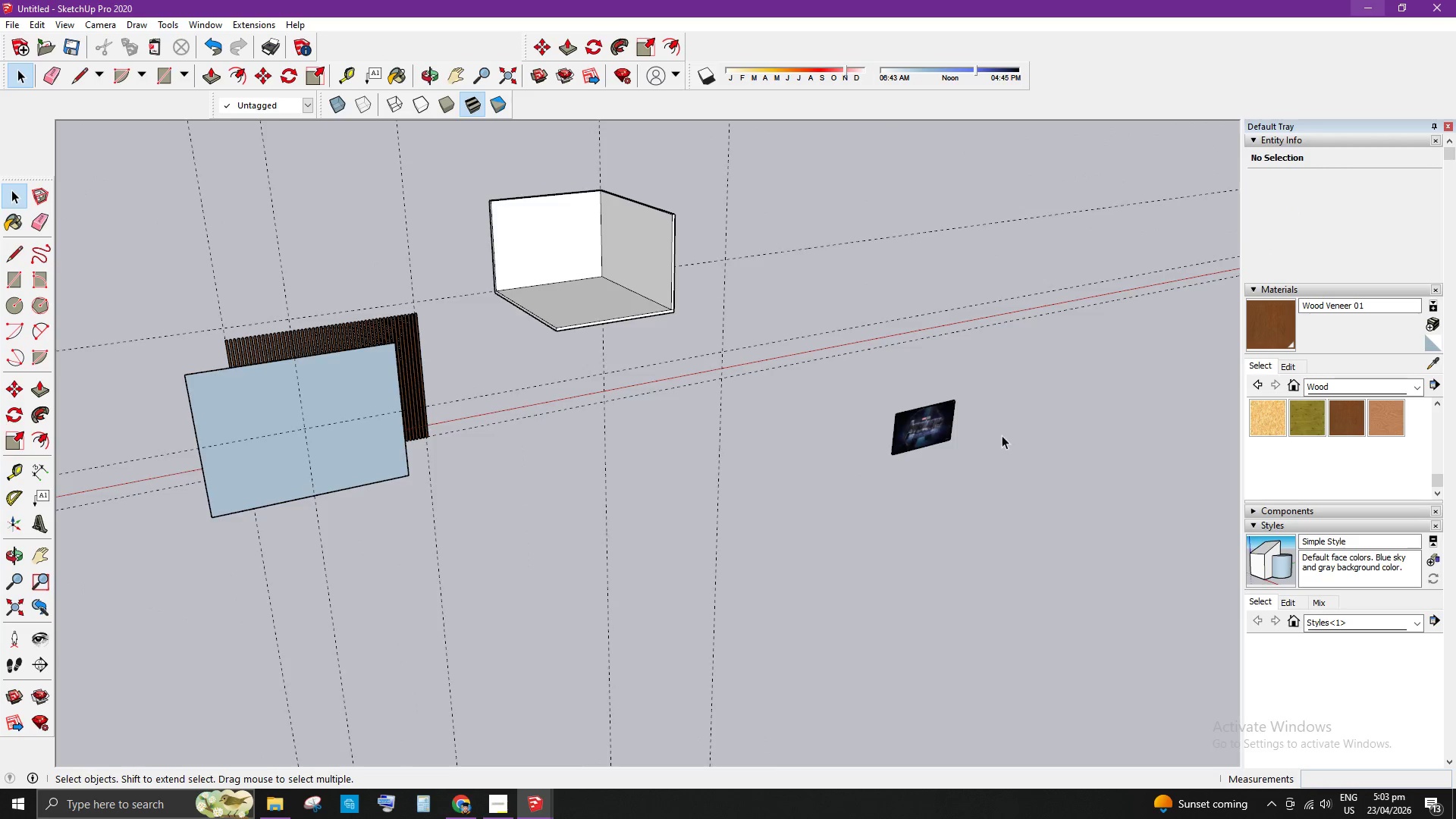 
scroll: coordinate [921, 433], scroll_direction: up, amount: 10.0
 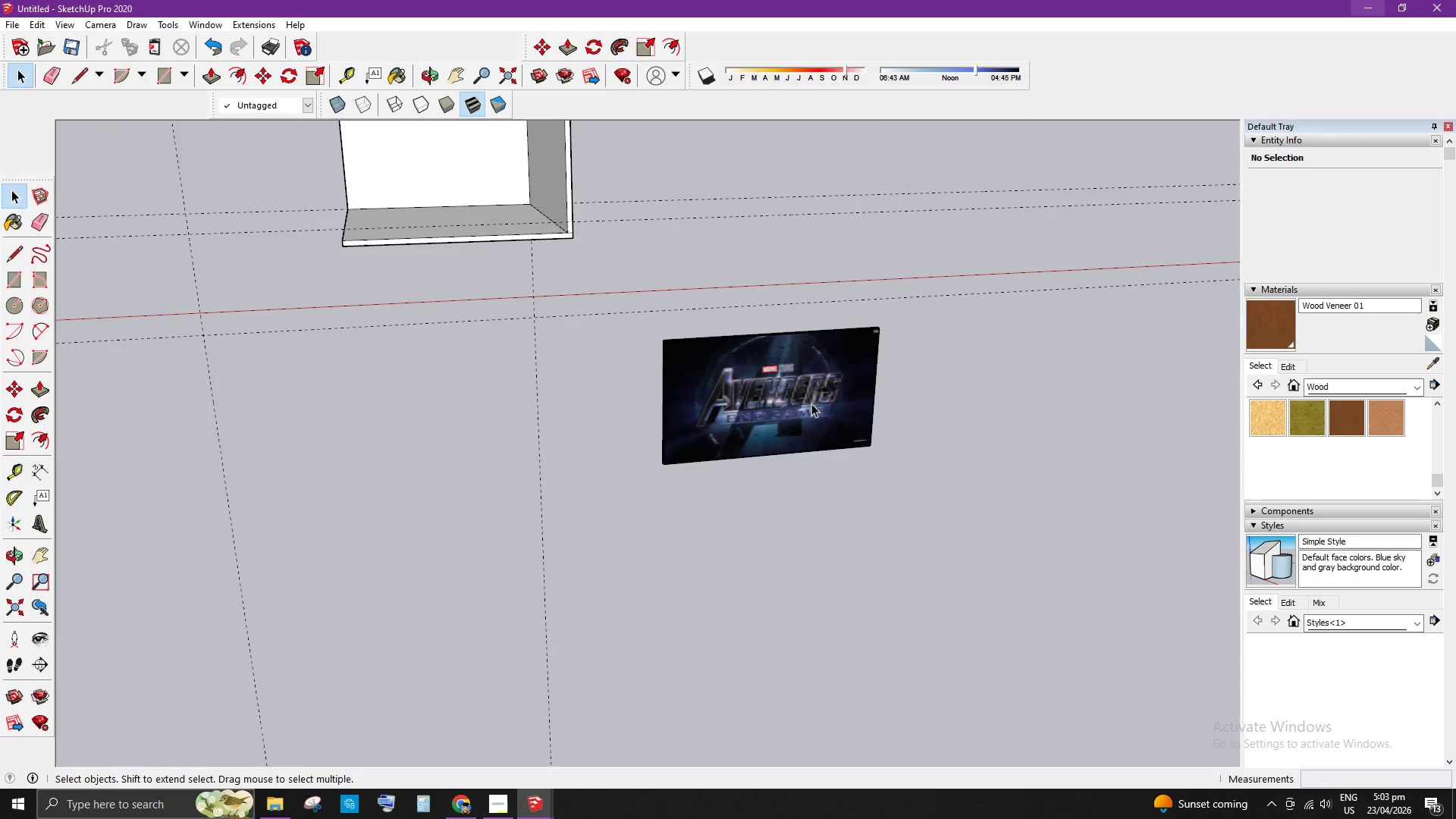 
key(T)
 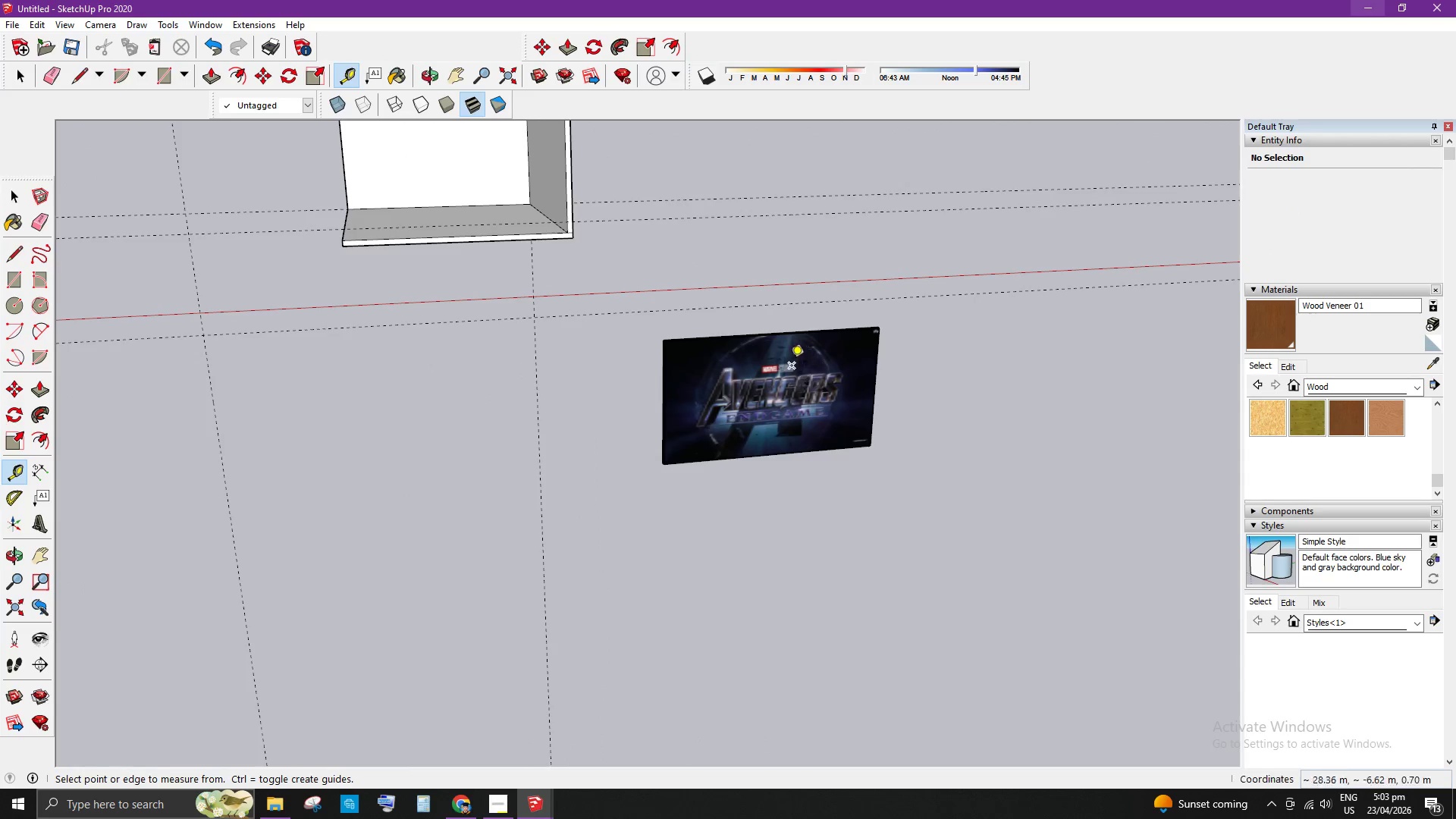 
key(Space)
 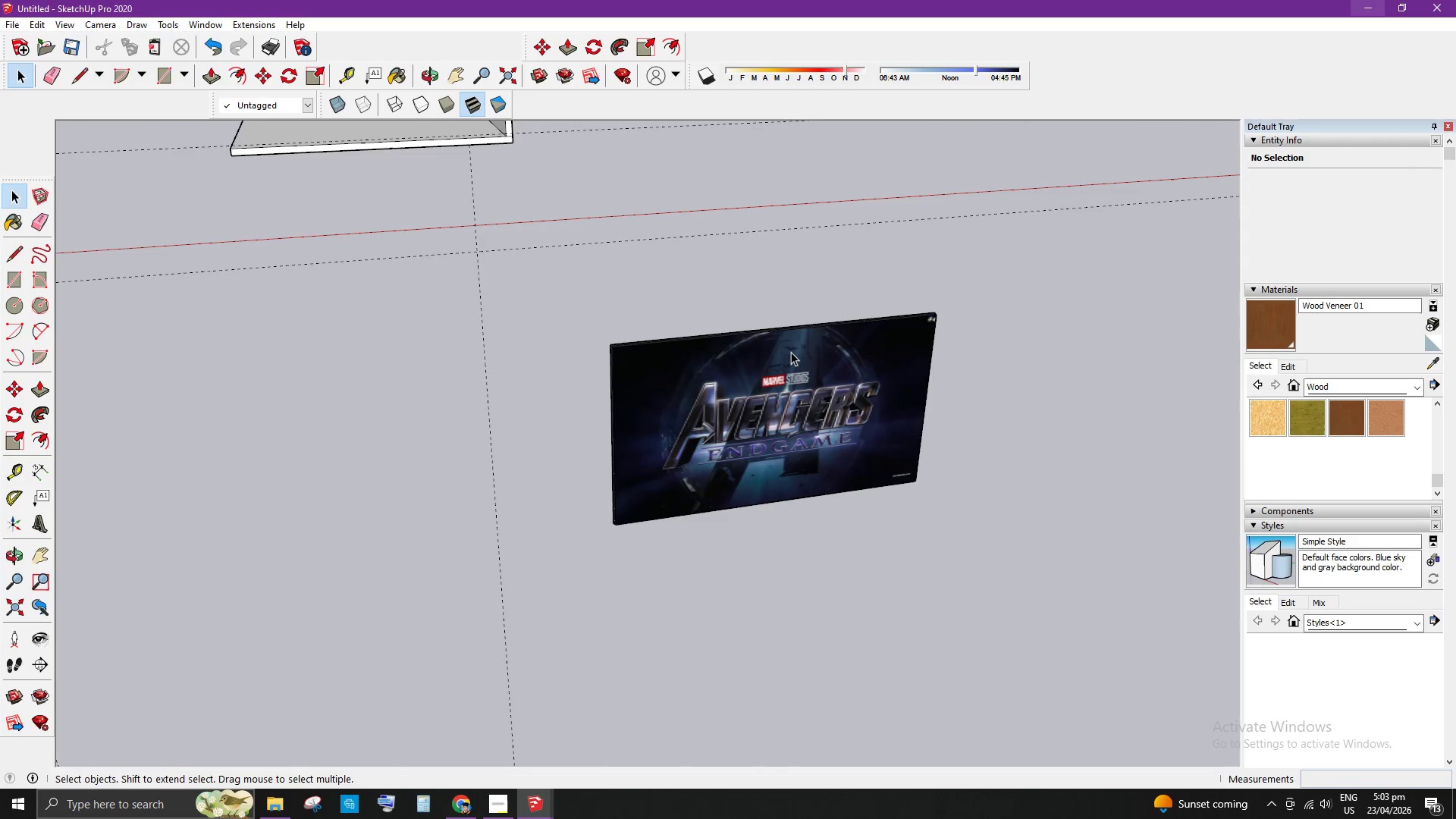 
scroll: coordinate [764, 350], scroll_direction: up, amount: 4.0
 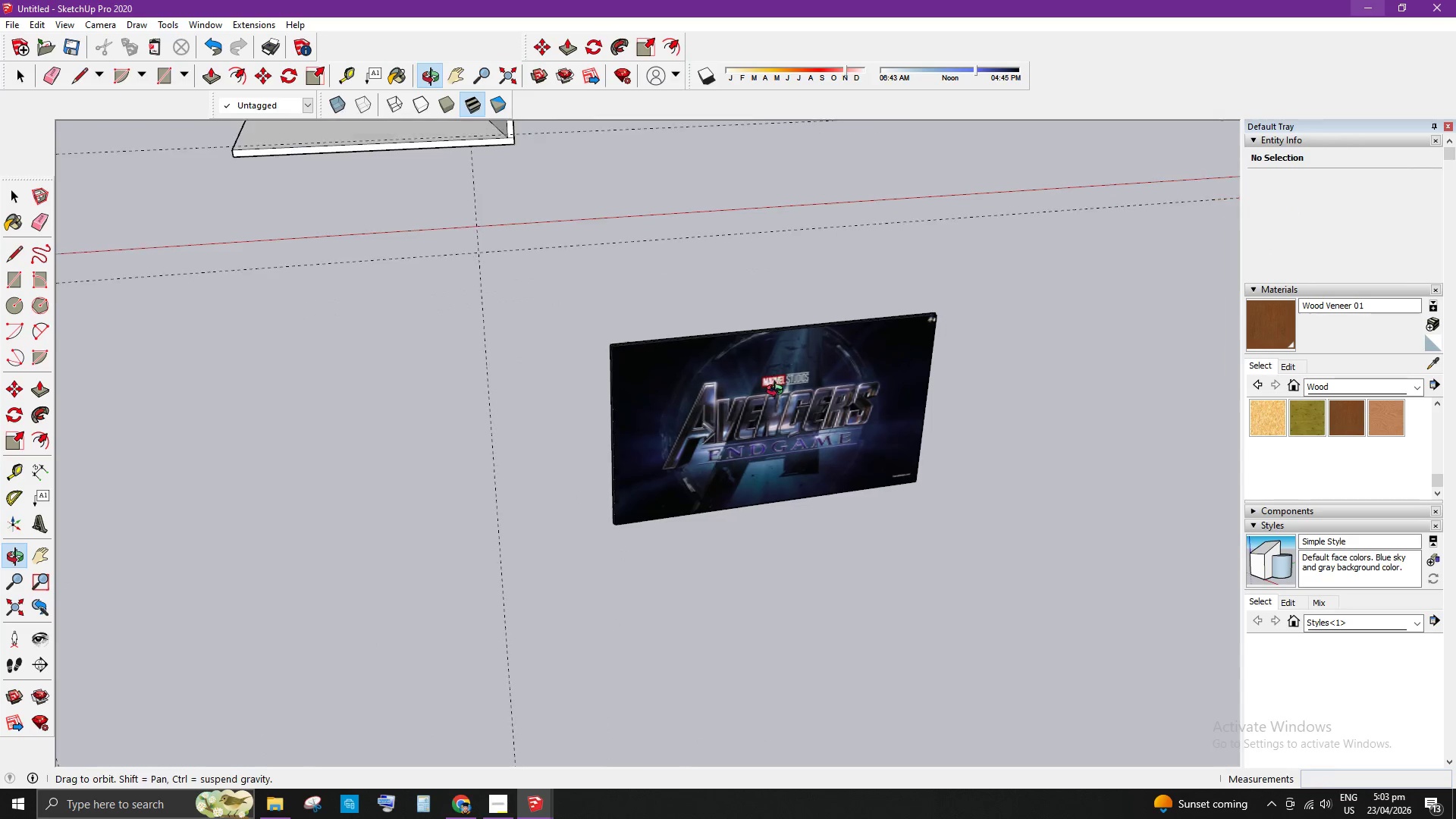 
left_click([791, 352])
 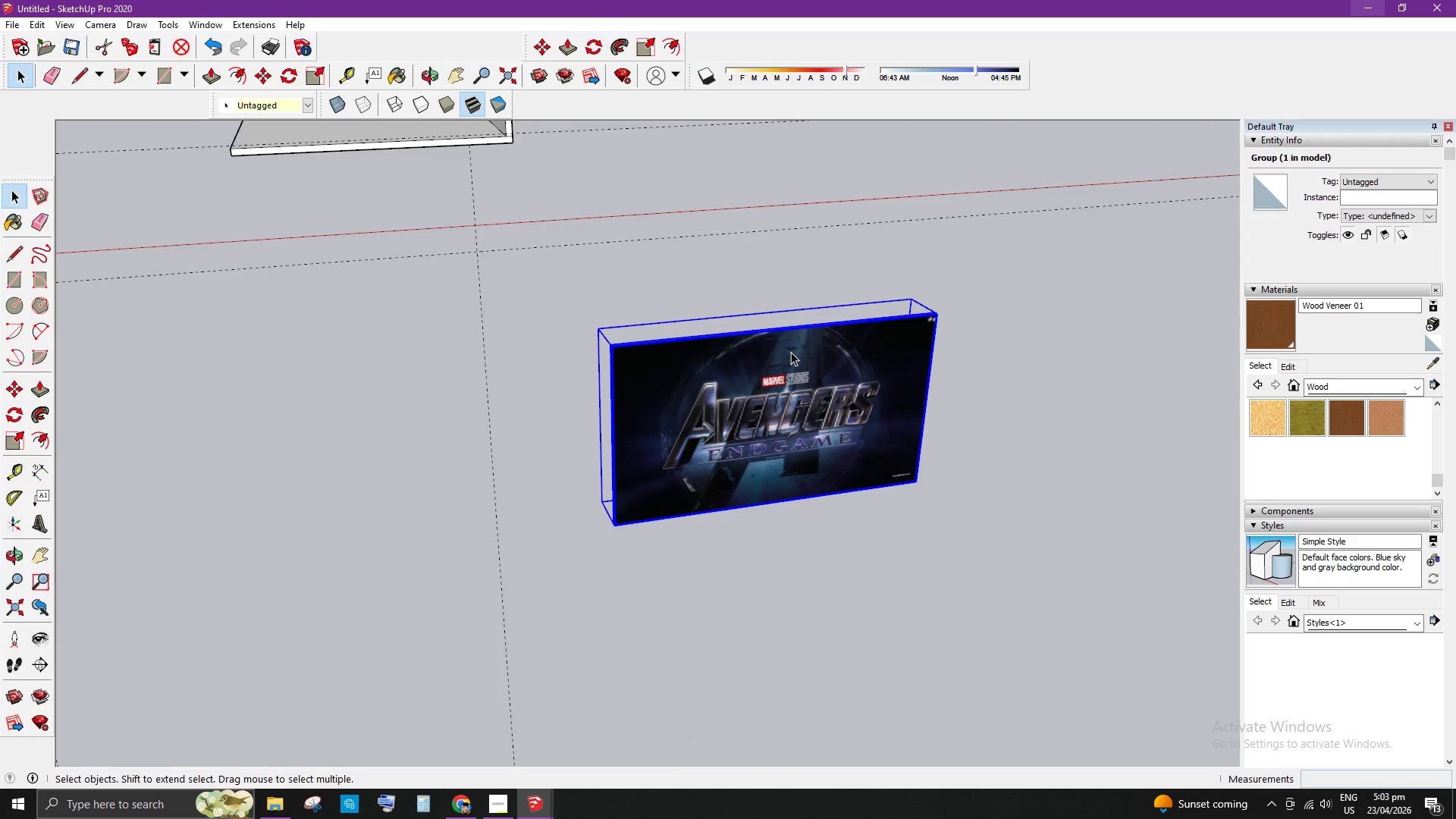 
key(M)
 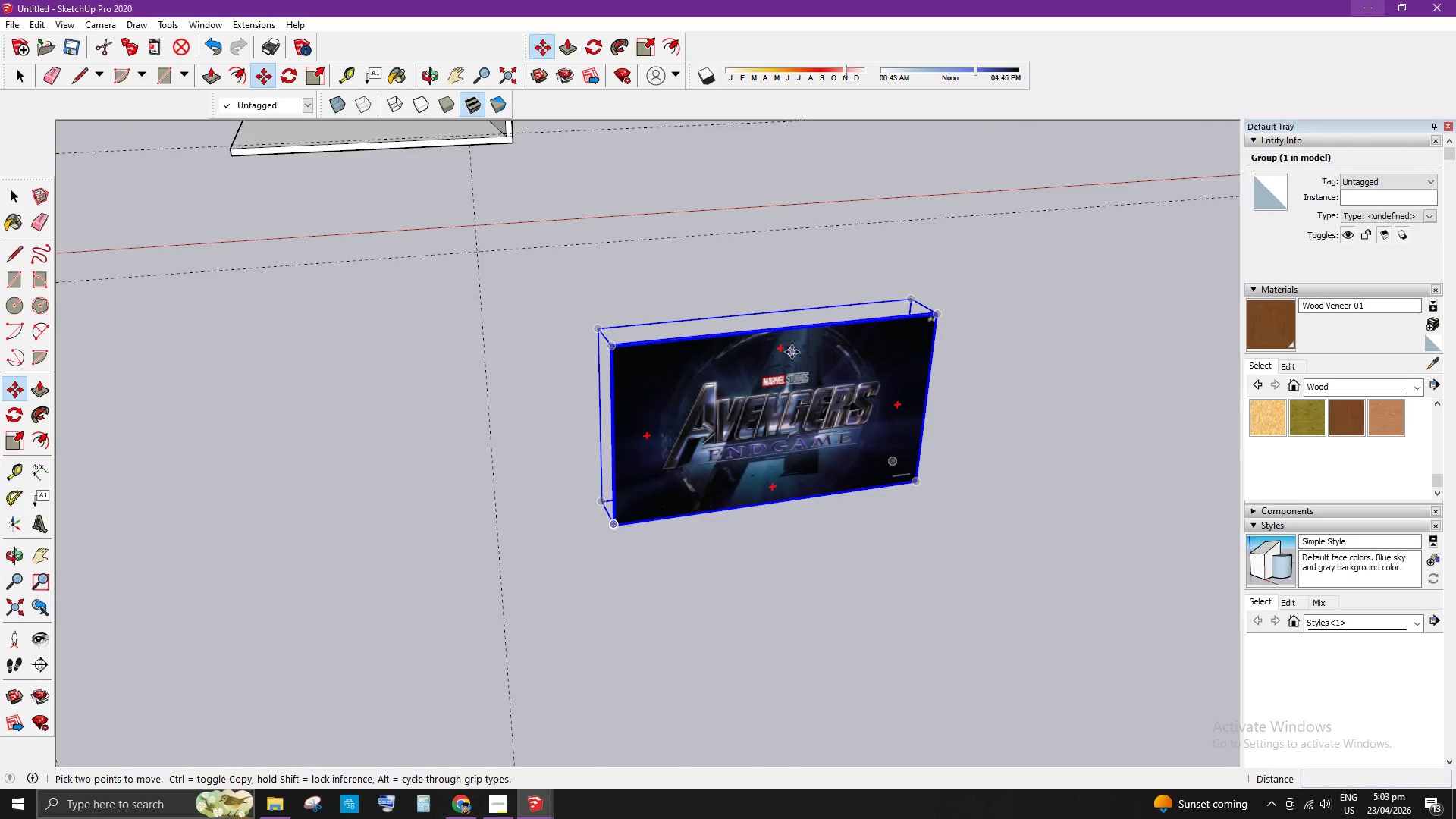 
scroll: coordinate [767, 317], scroll_direction: up, amount: 8.0
 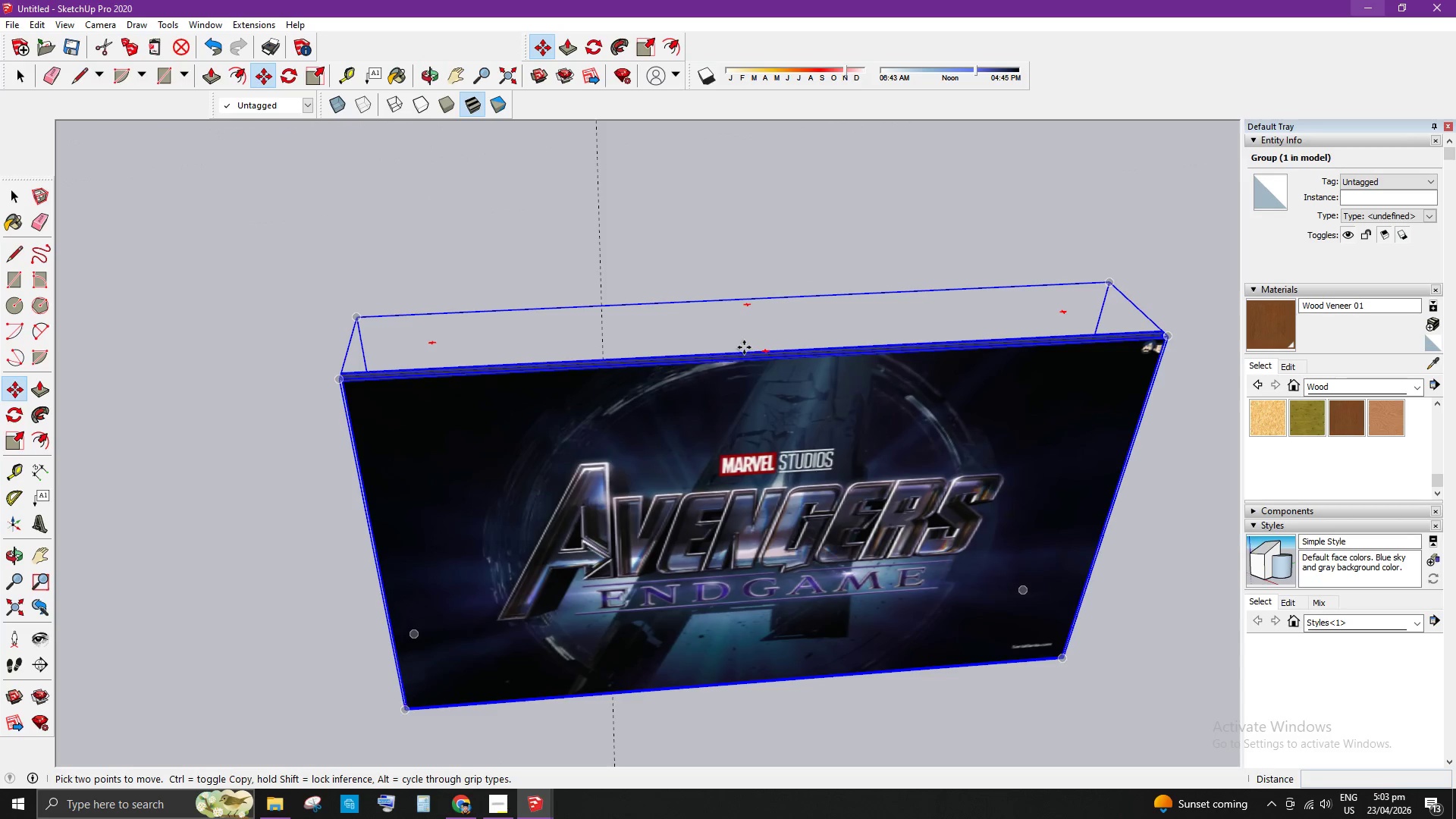 
left_click([770, 347])
 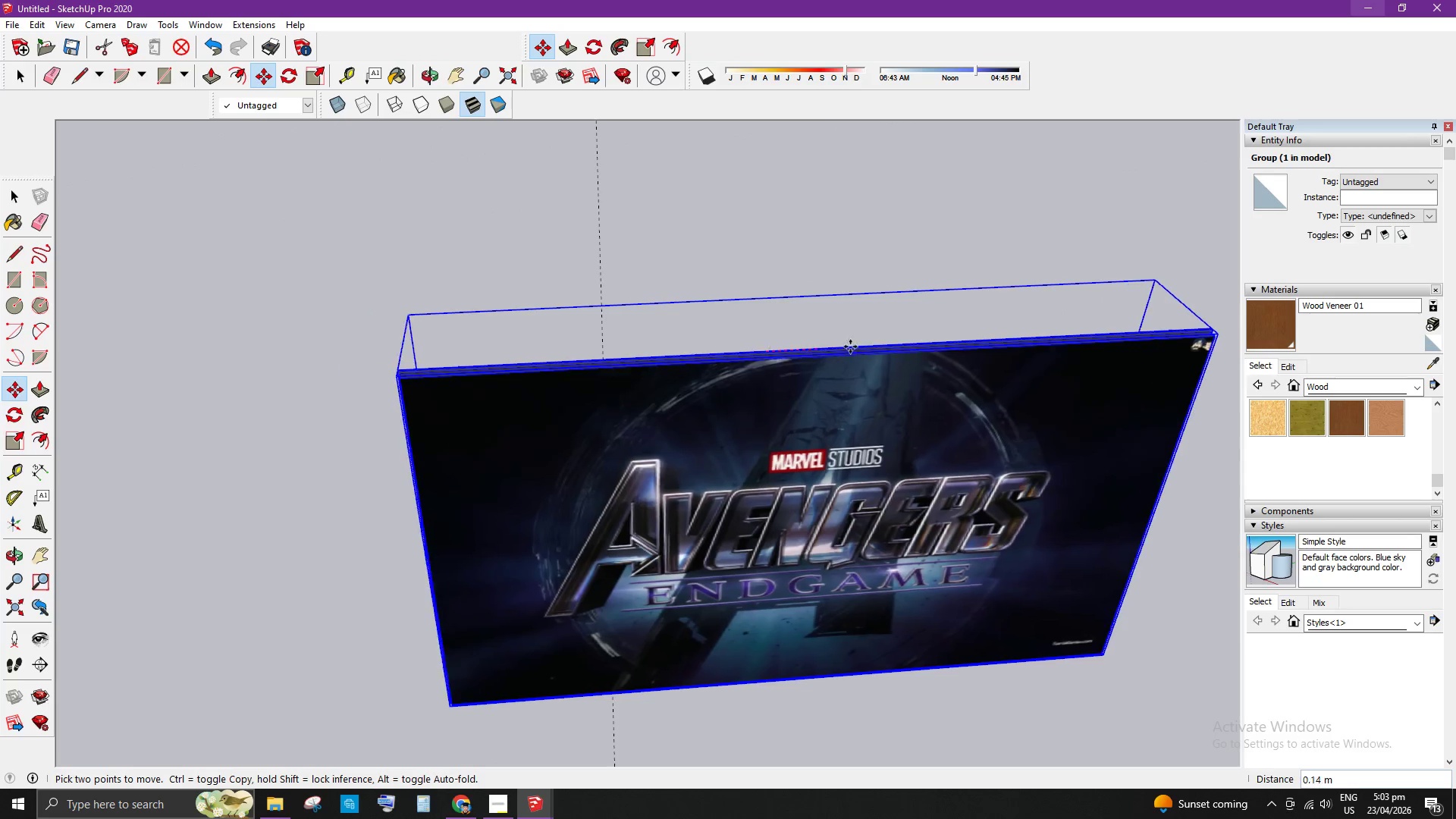 
scroll: coordinate [636, 257], scroll_direction: down, amount: 19.0
 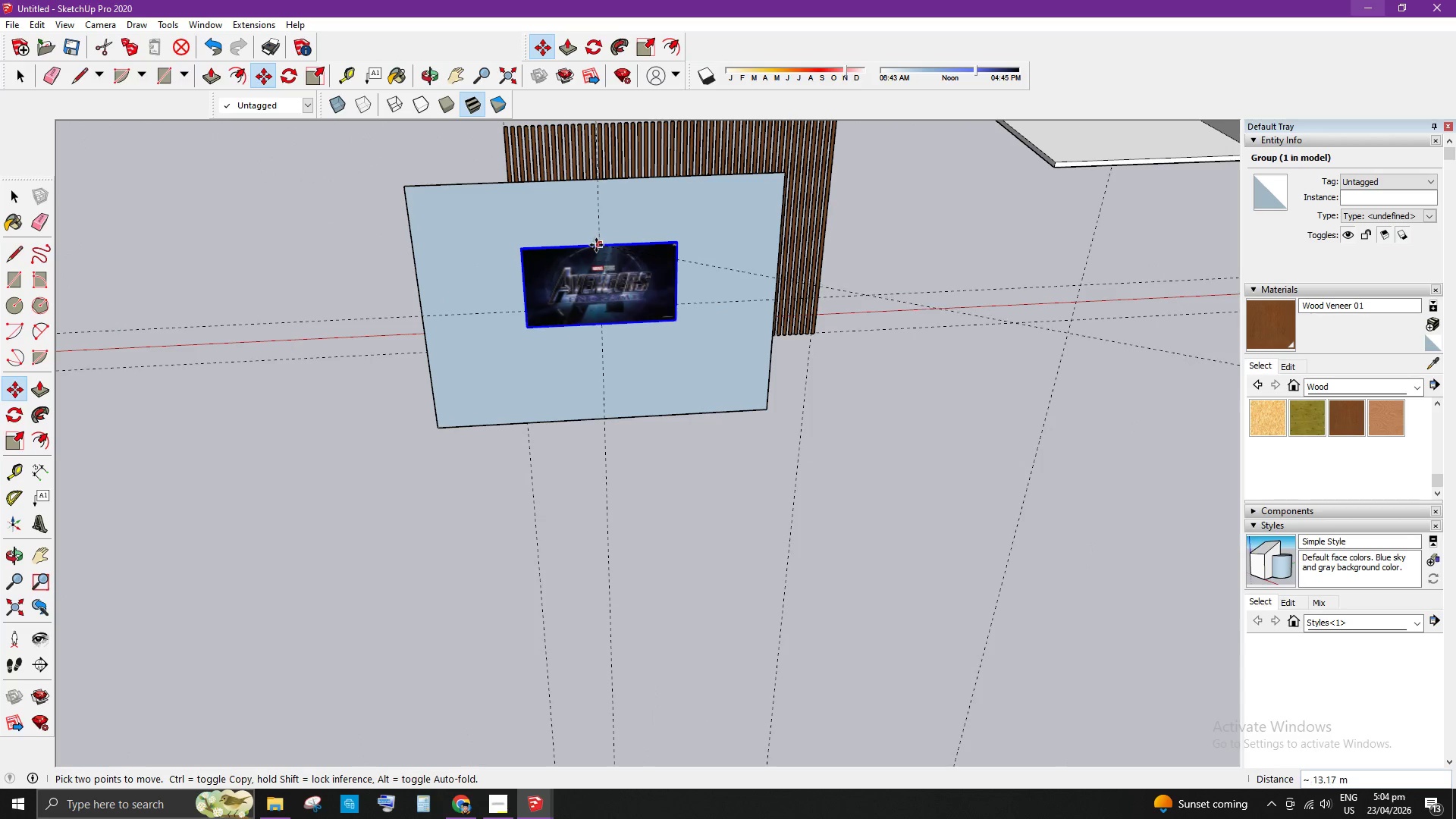 
left_click([598, 255])
 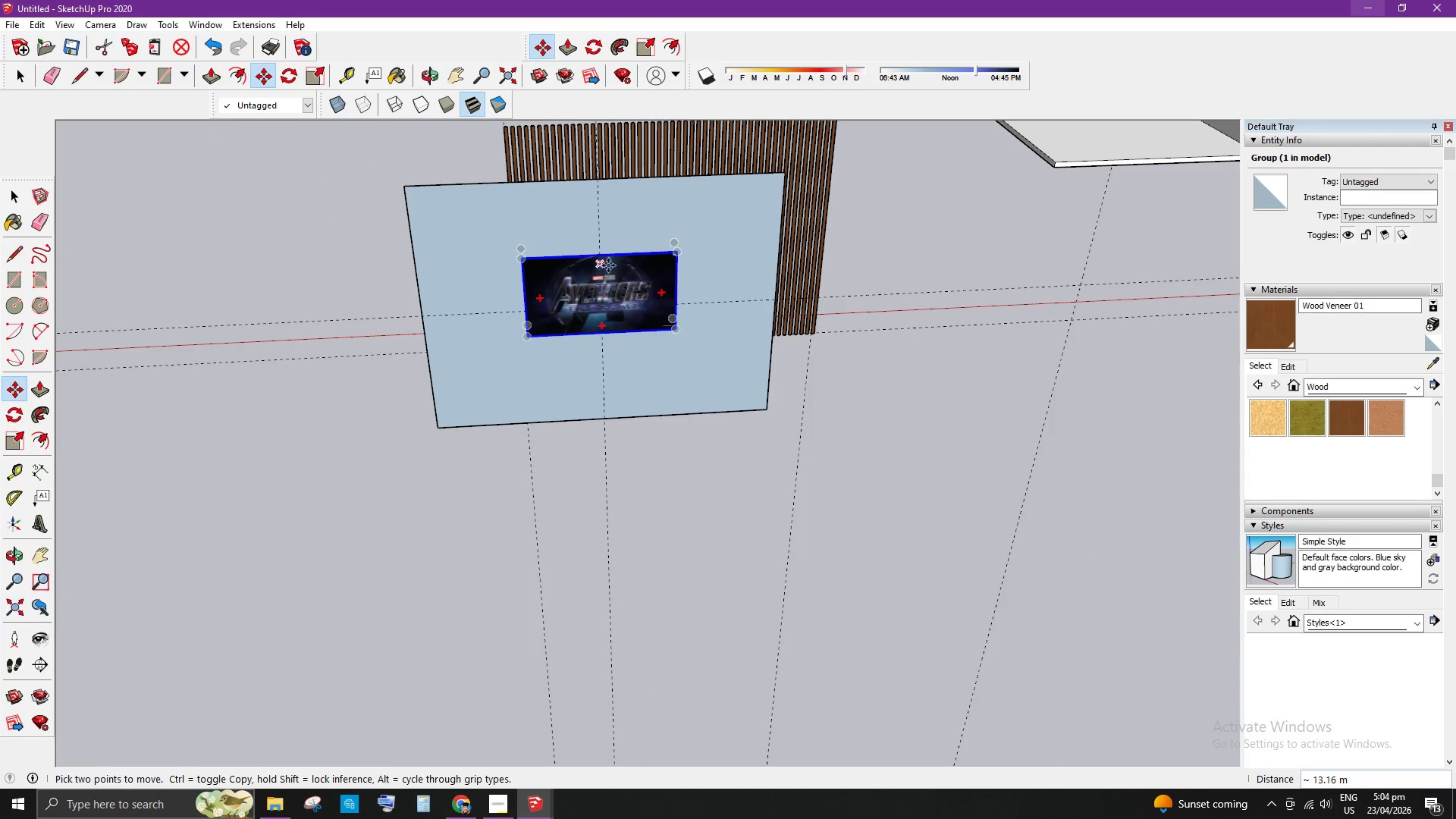 
scroll: coordinate [595, 249], scroll_direction: up, amount: 12.0
 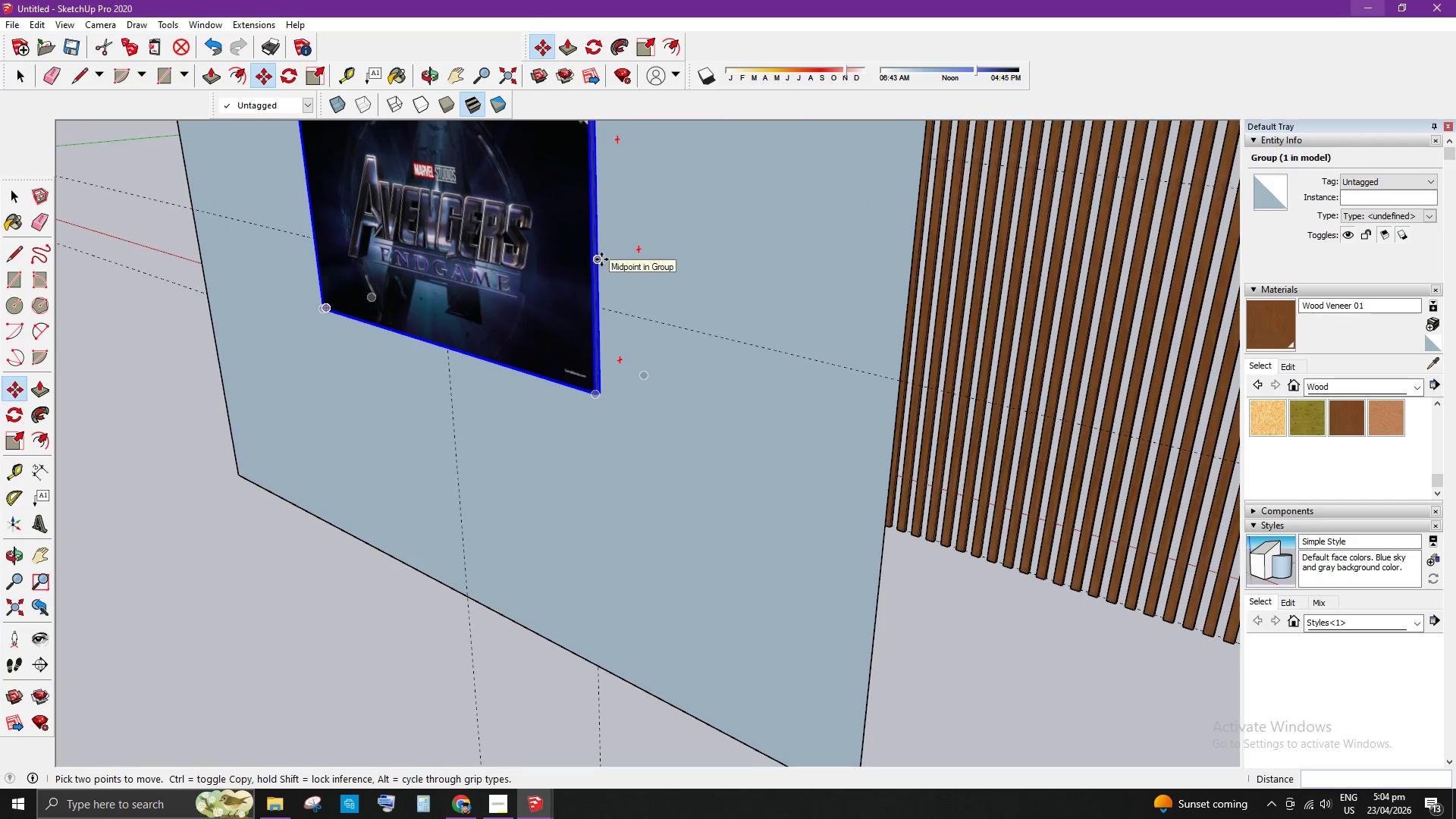 
left_click([601, 259])
 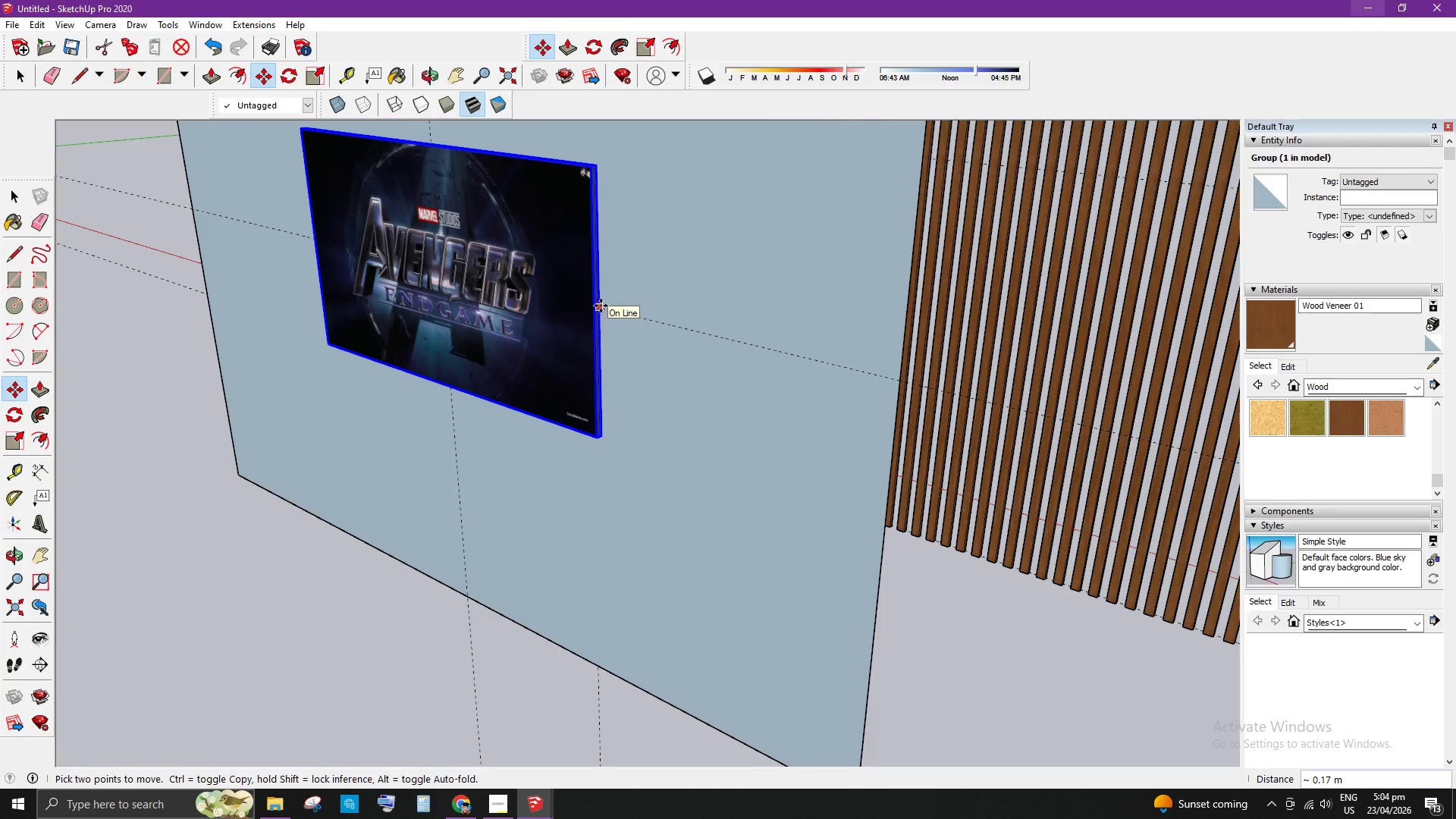 
scroll: coordinate [601, 301], scroll_direction: up, amount: 4.0
 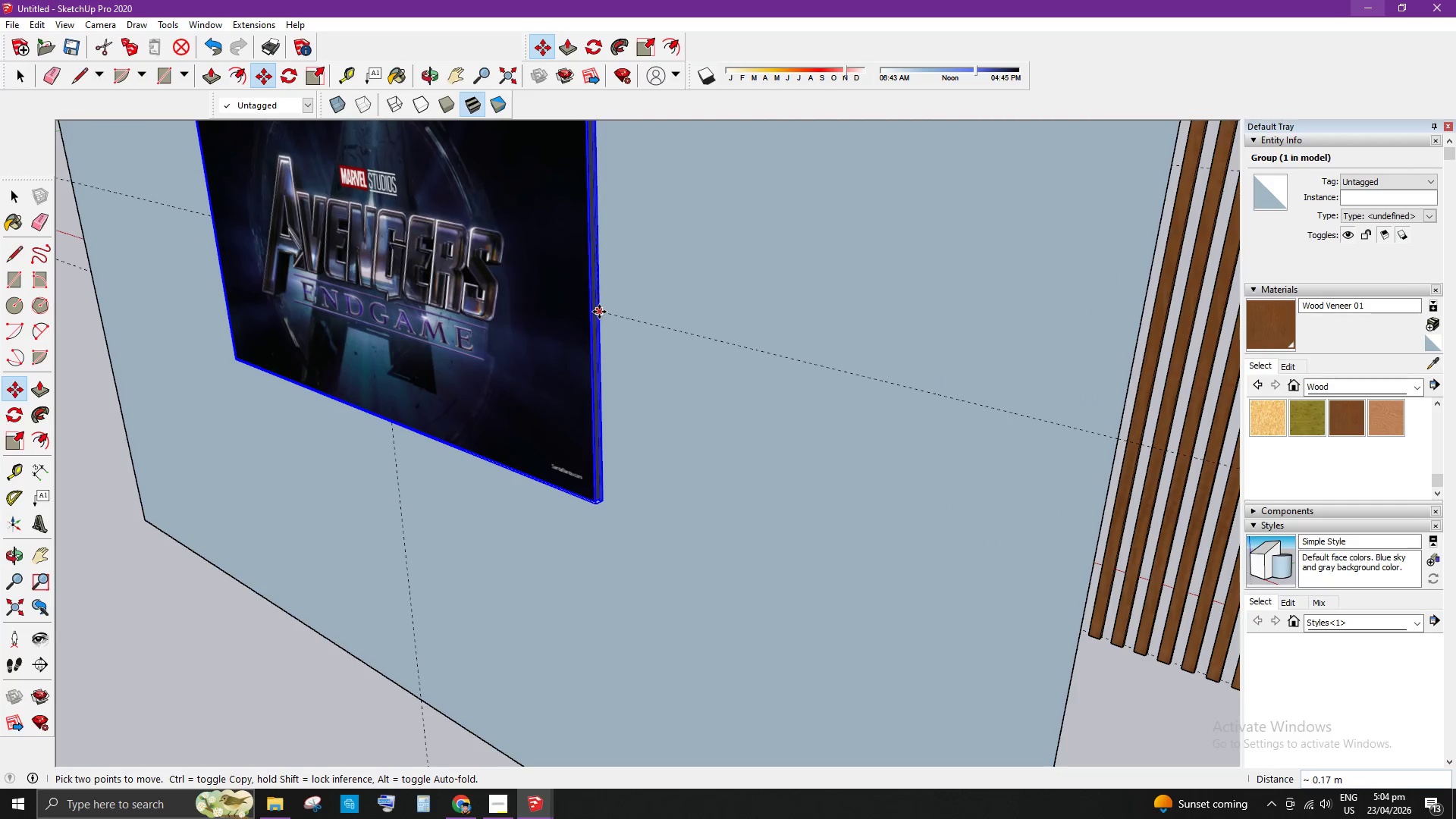 
left_click([599, 312])
 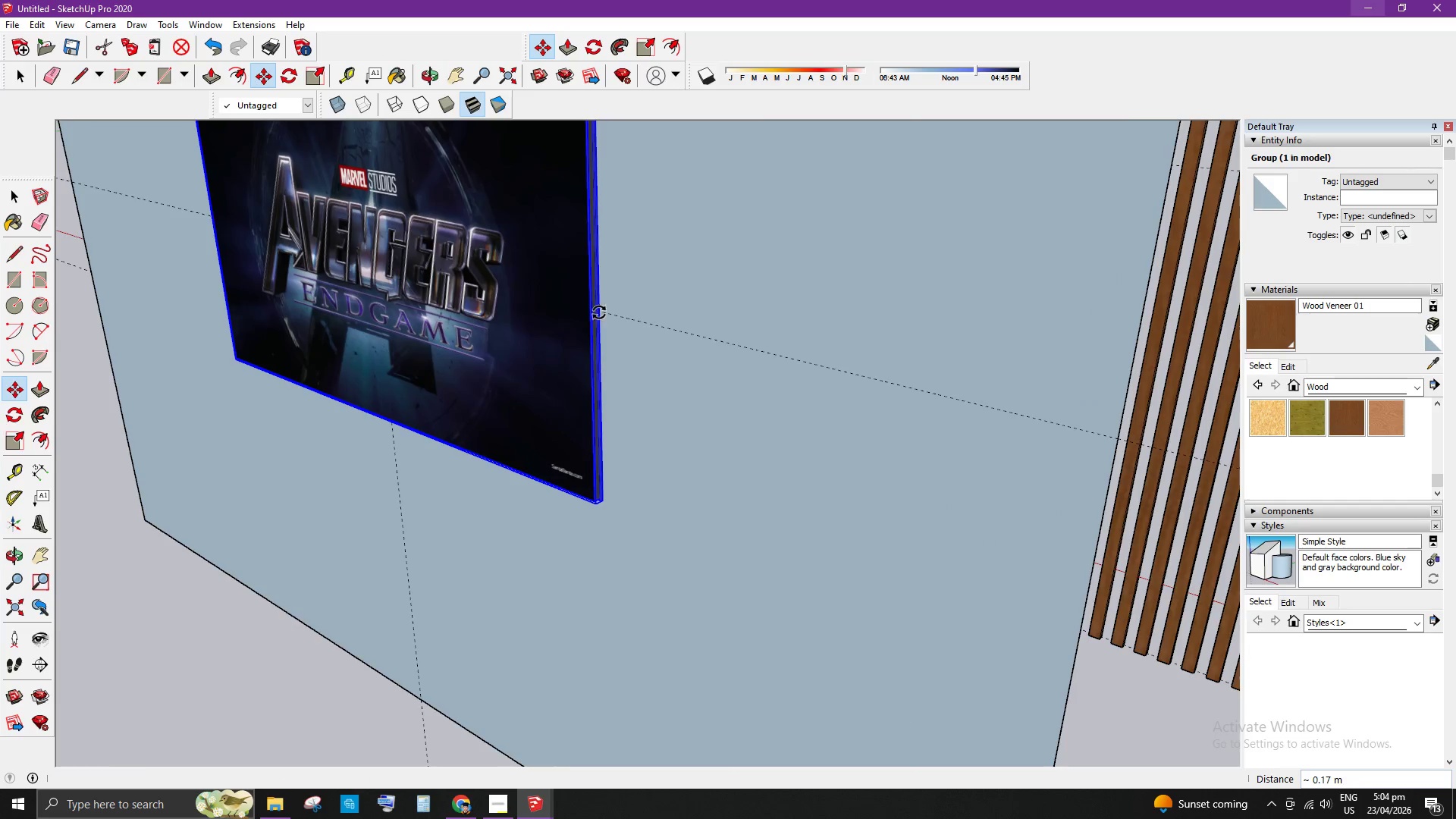 
key(Space)
 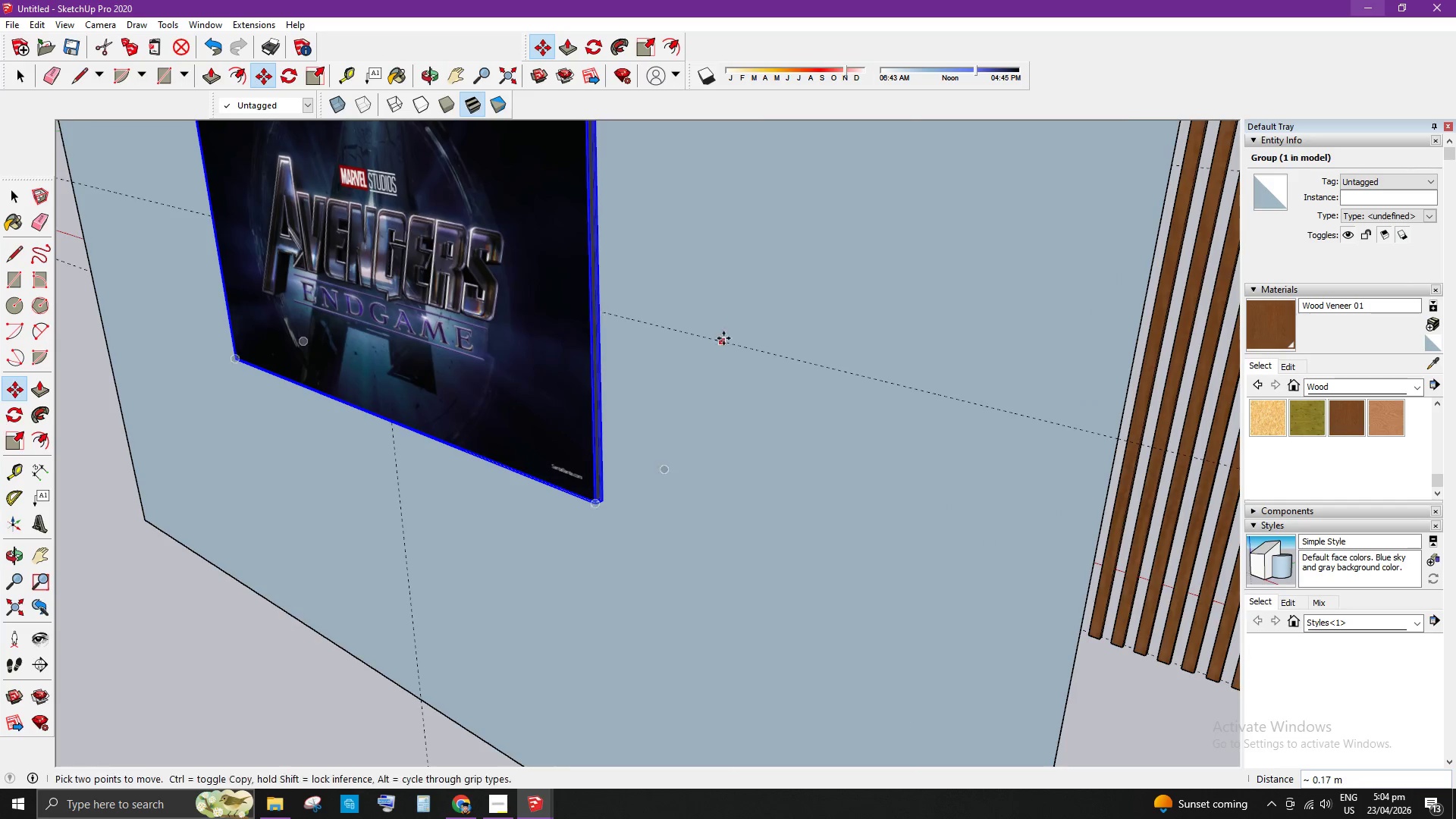 
scroll: coordinate [729, 323], scroll_direction: down, amount: 11.0
 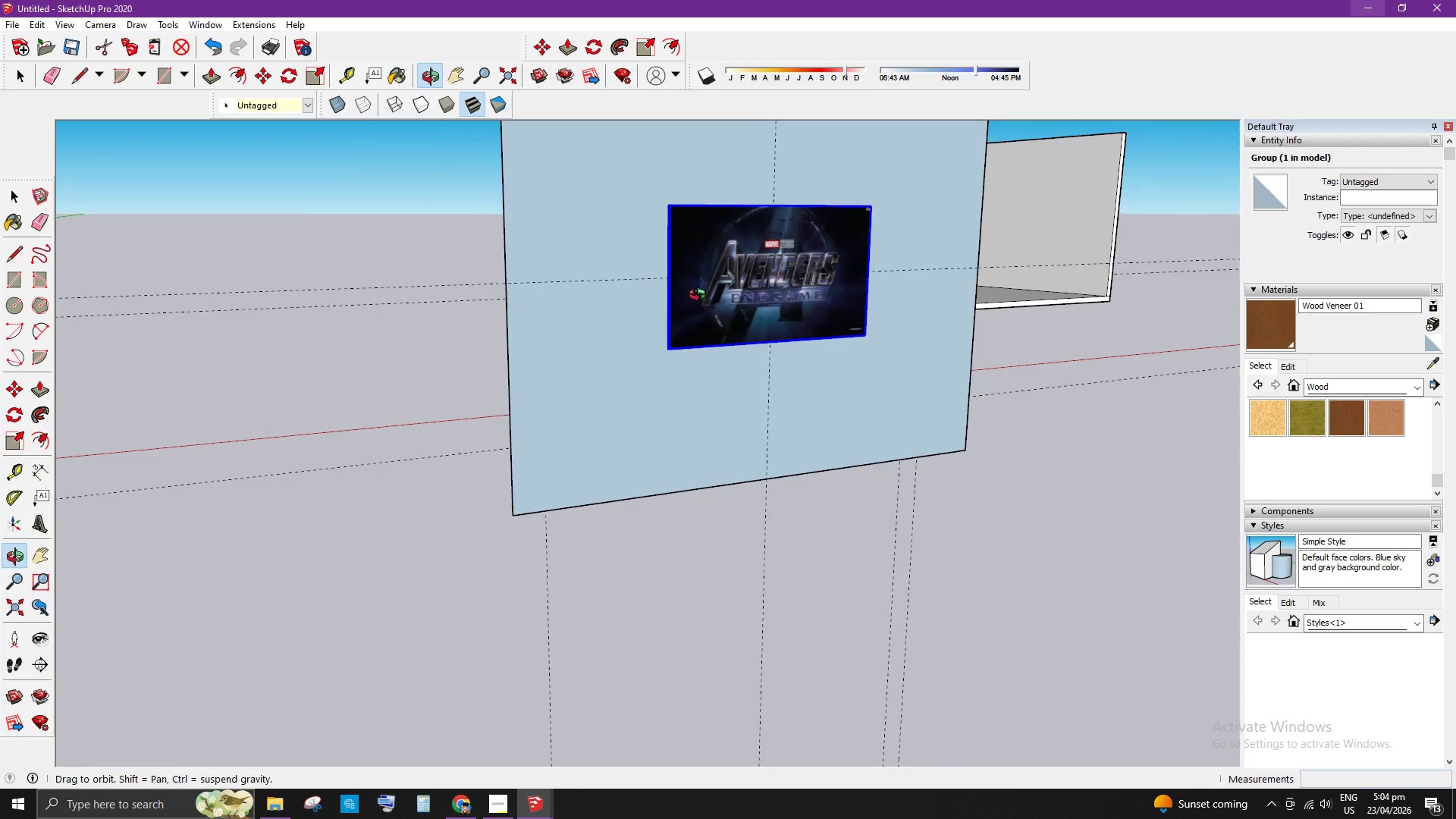 
scroll: coordinate [500, 404], scroll_direction: up, amount: 8.0
 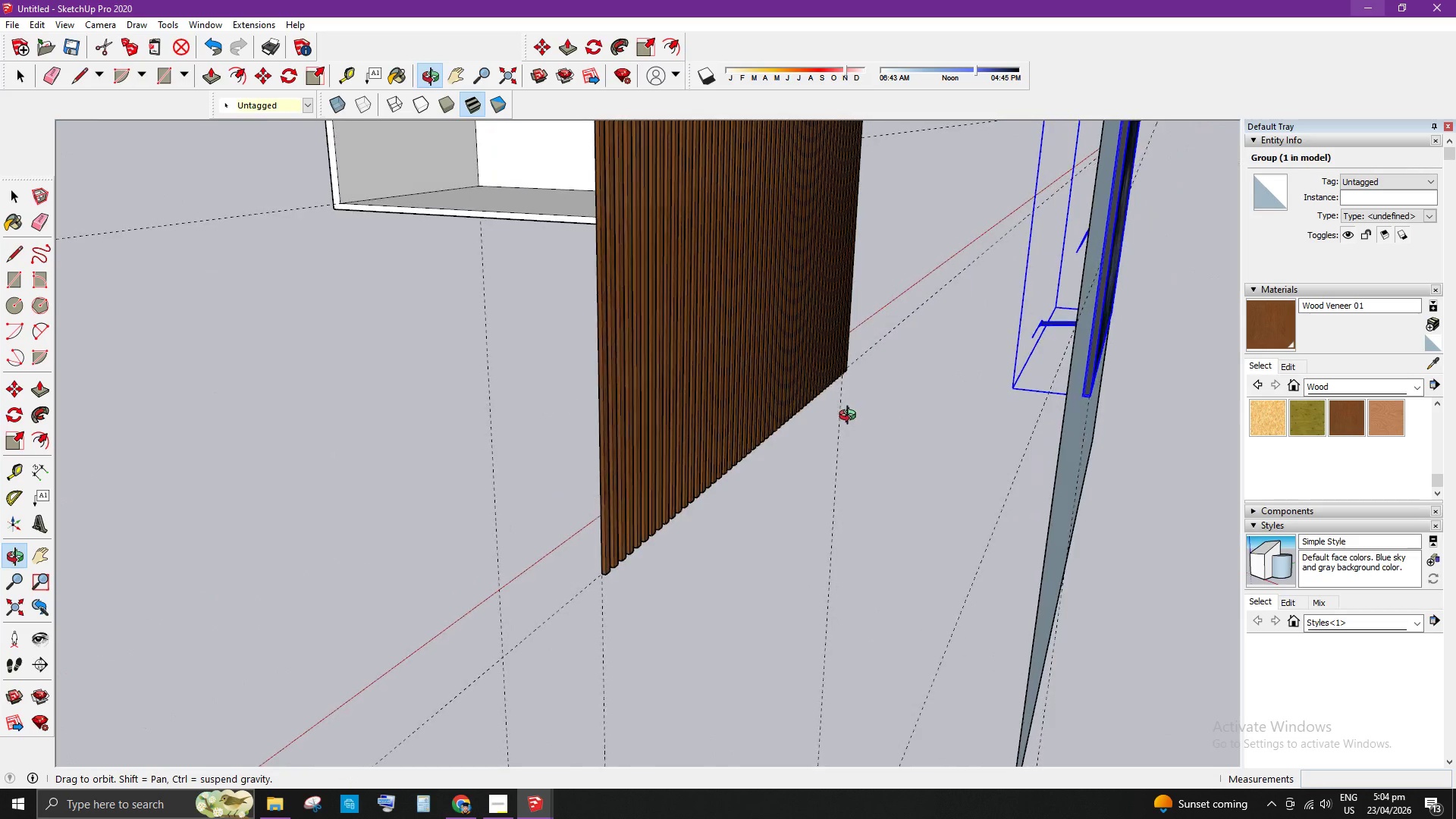 
scroll: coordinate [813, 412], scroll_direction: down, amount: 7.0
 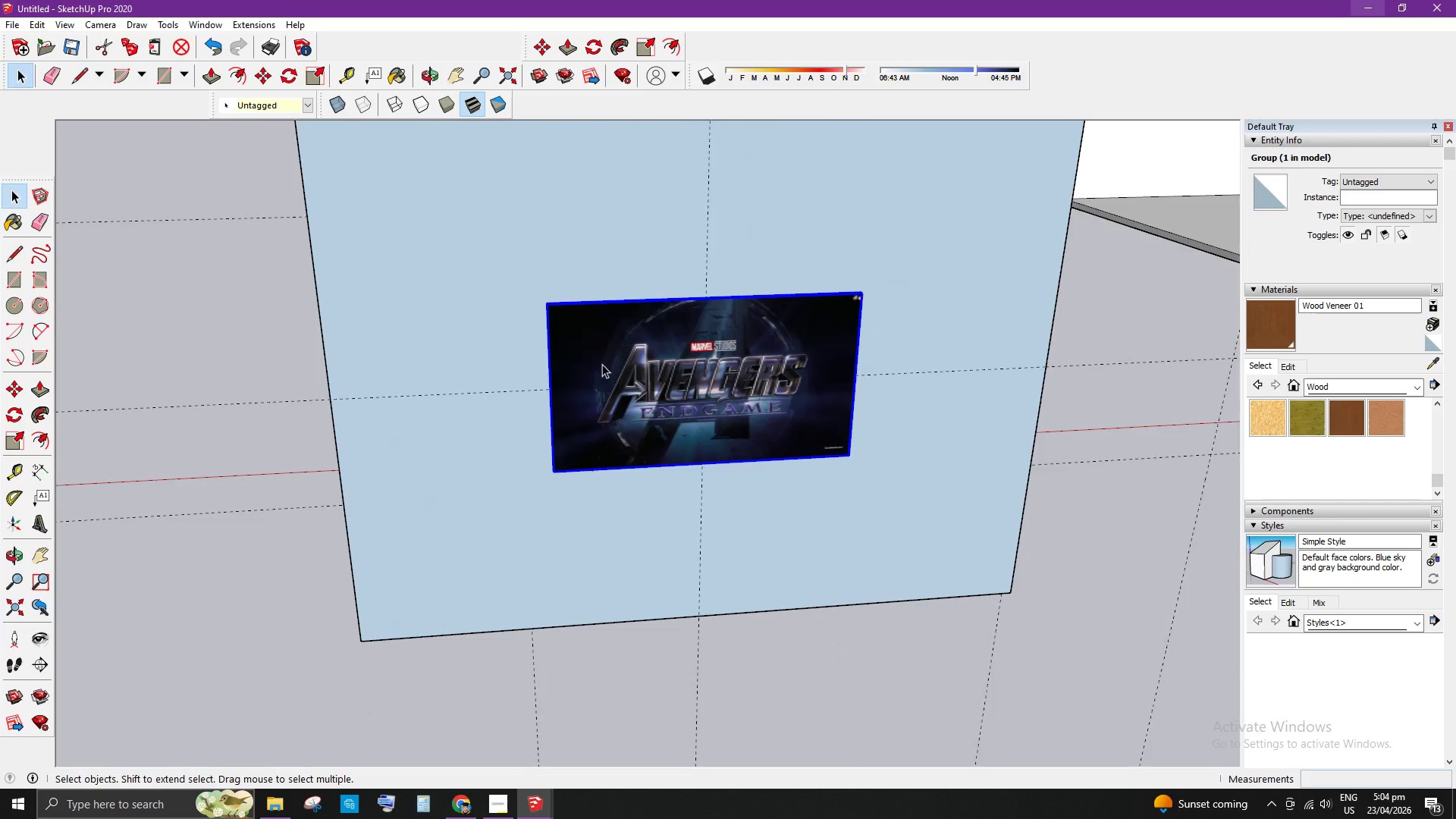 
scroll: coordinate [520, 232], scroll_direction: up, amount: 1.0
 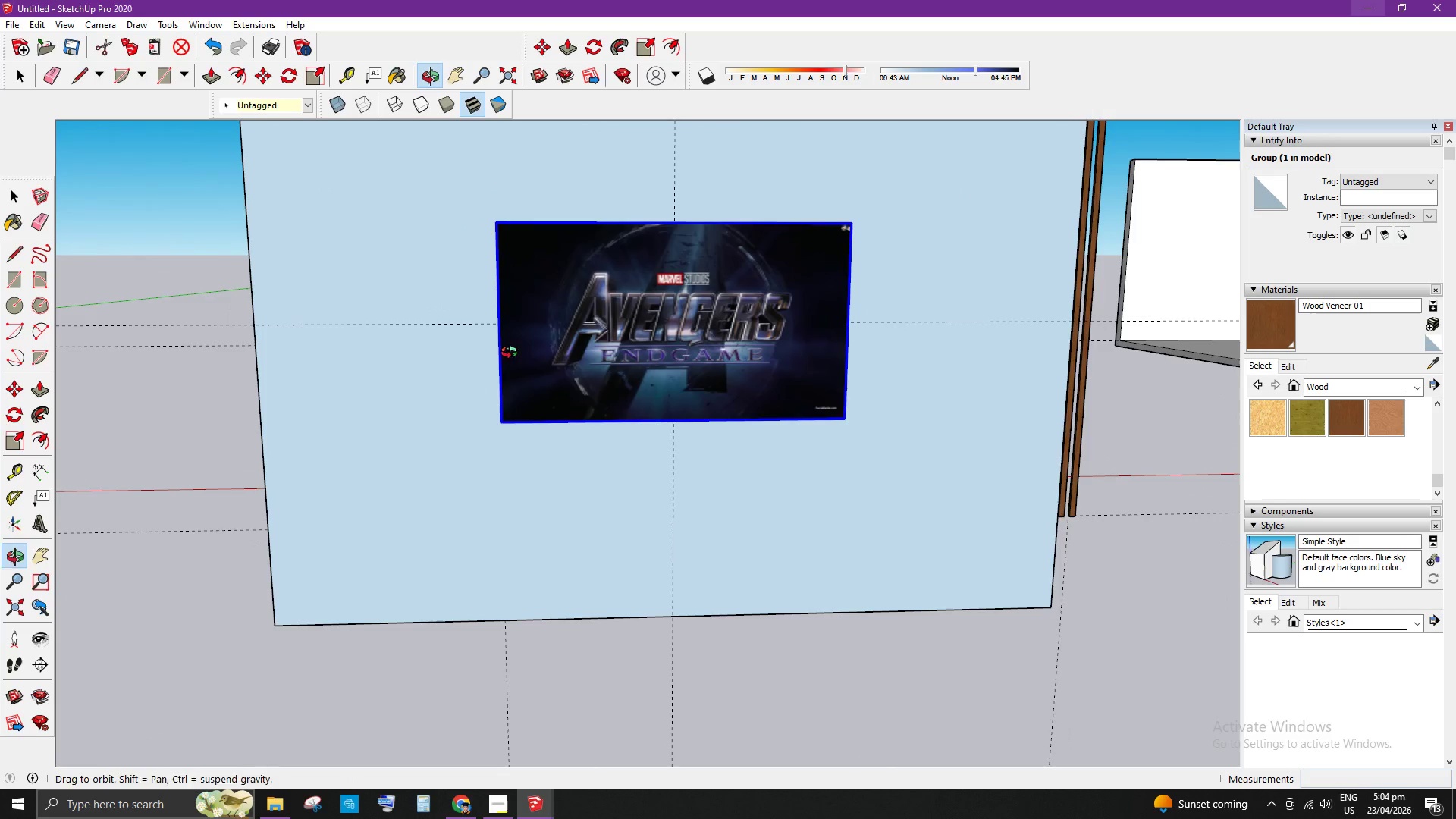 
scroll: coordinate [513, 354], scroll_direction: down, amount: 4.0
 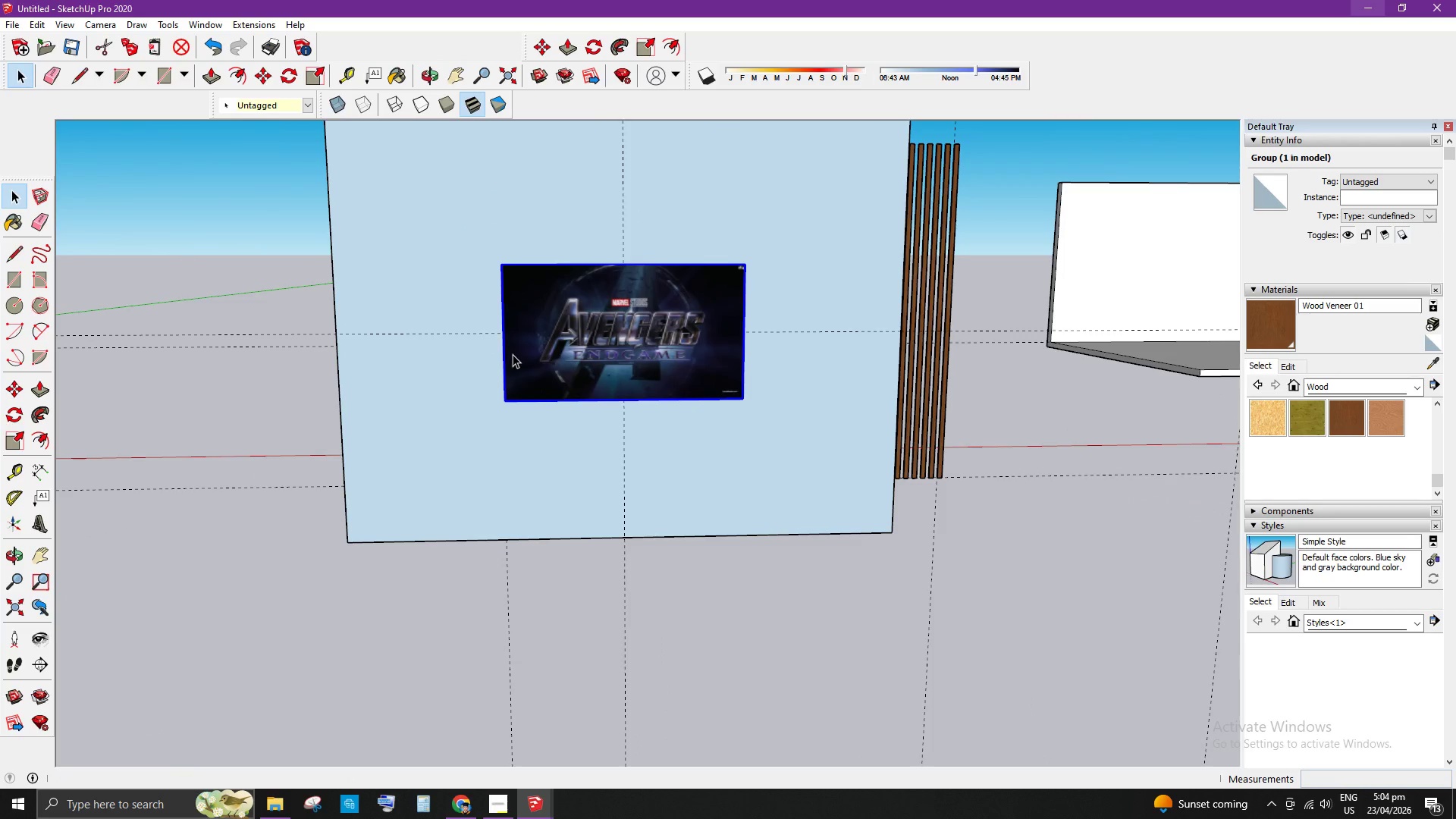 
key(T)
 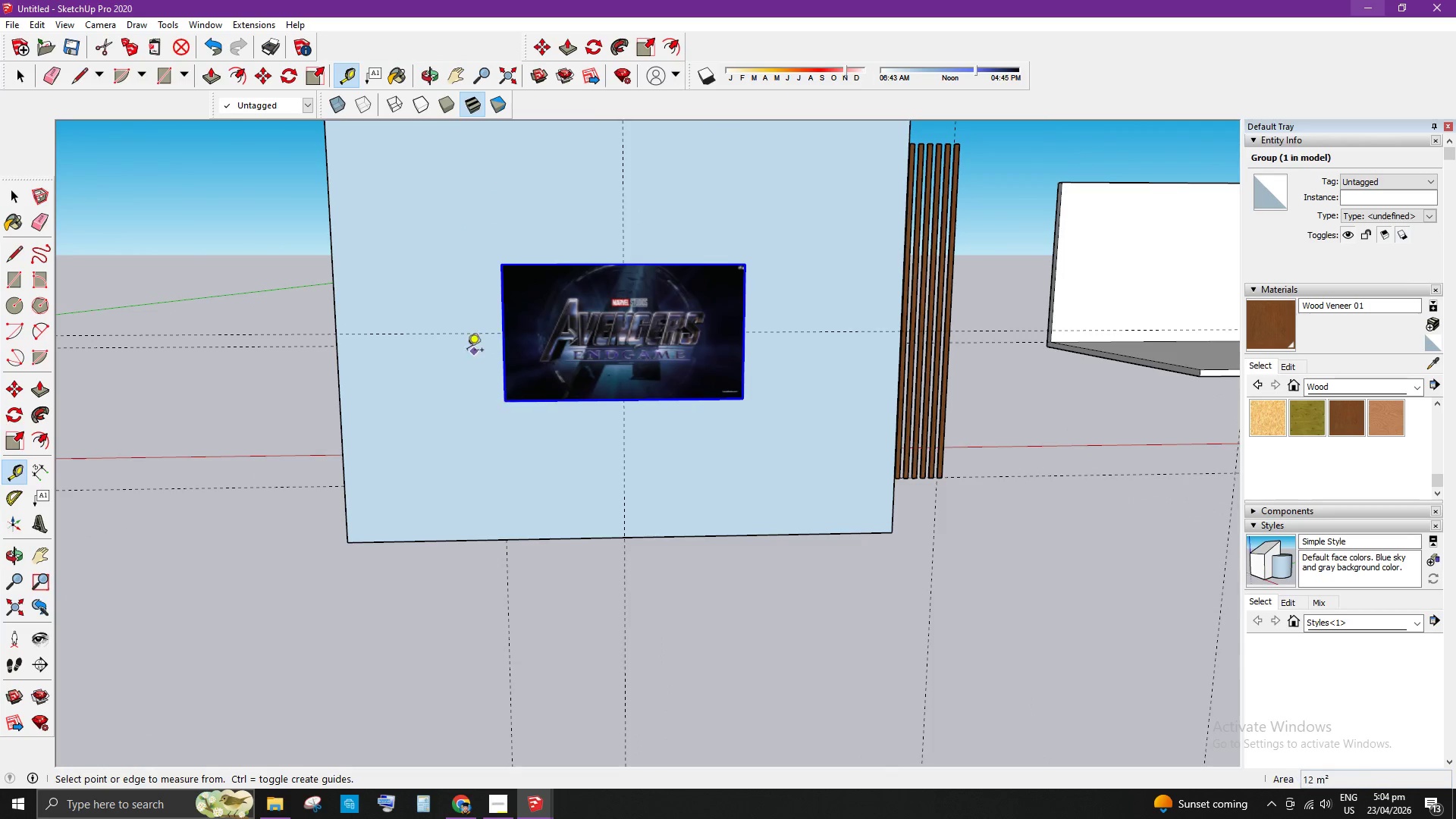 
key(T)
 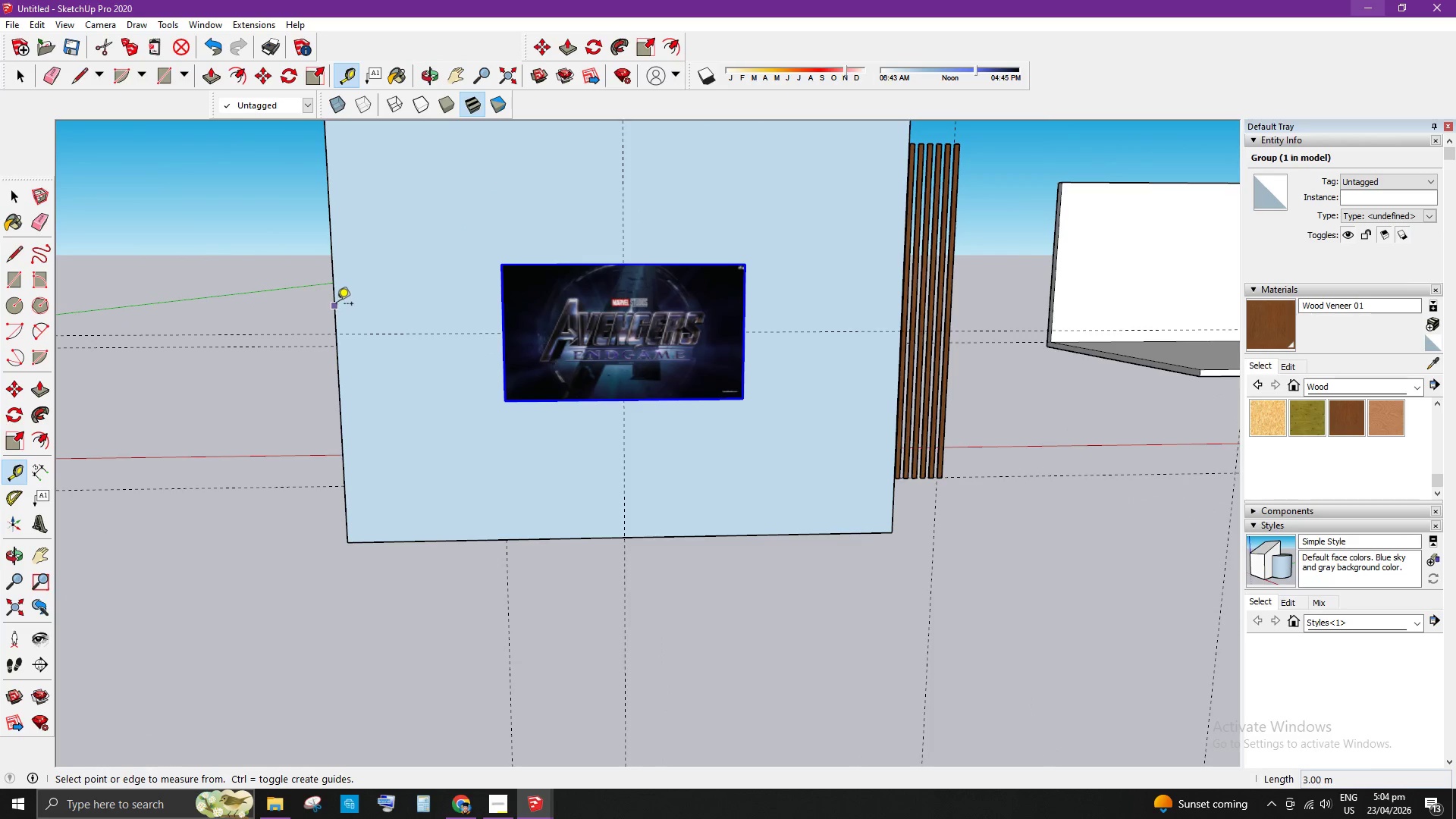 
left_click([337, 303])
 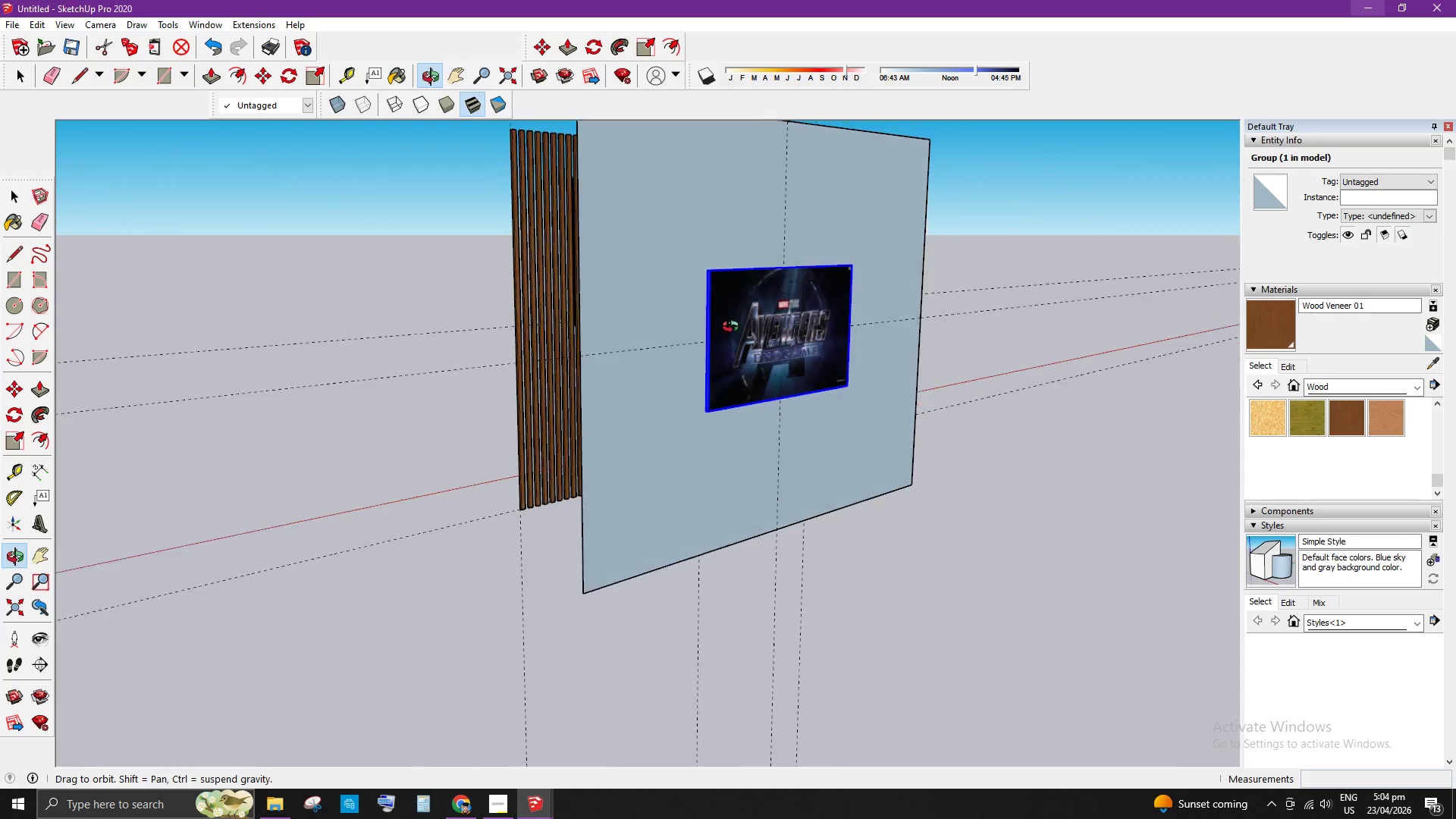 
scroll: coordinate [717, 317], scroll_direction: up, amount: 6.0
 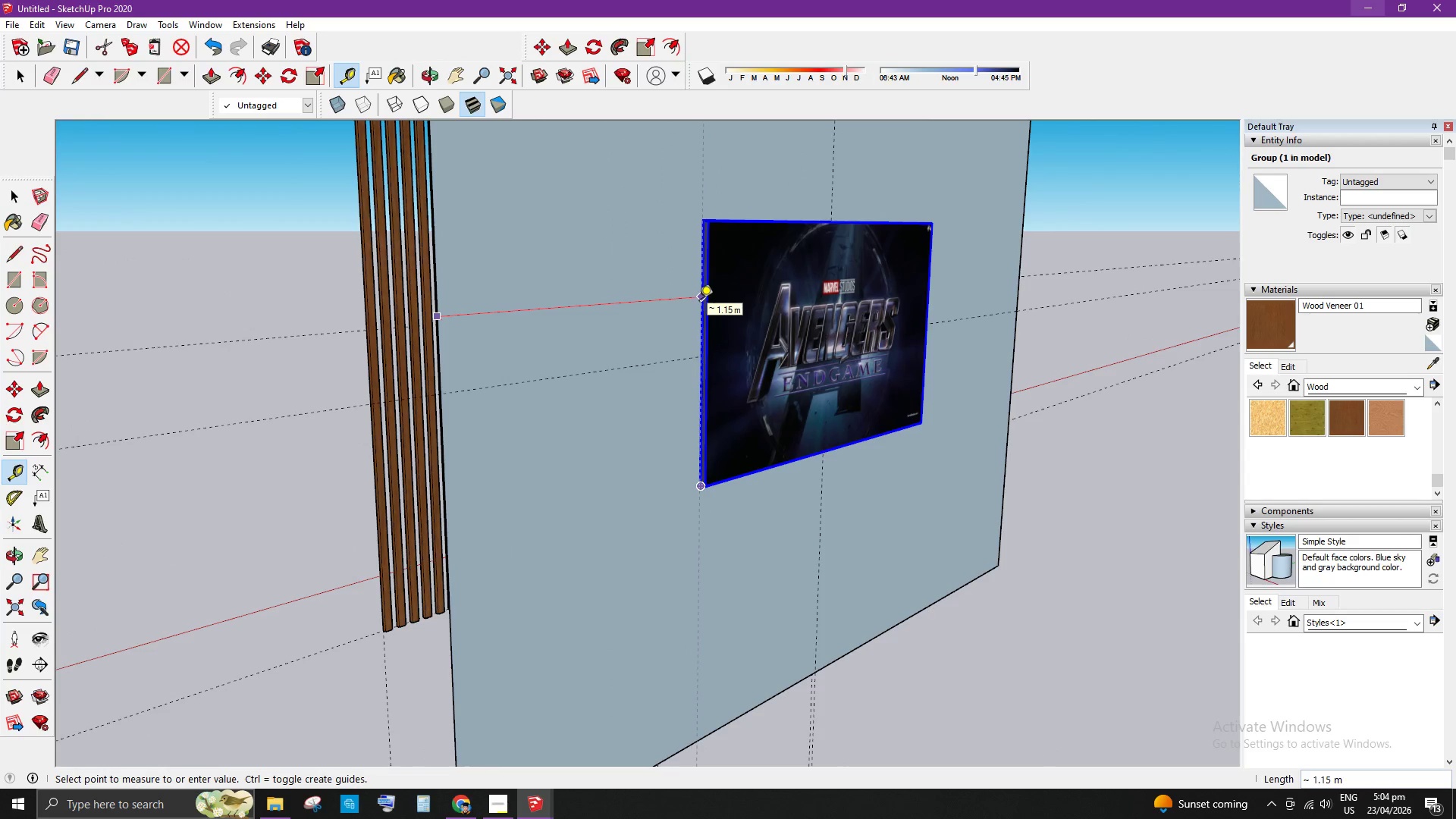 
key(Space)
 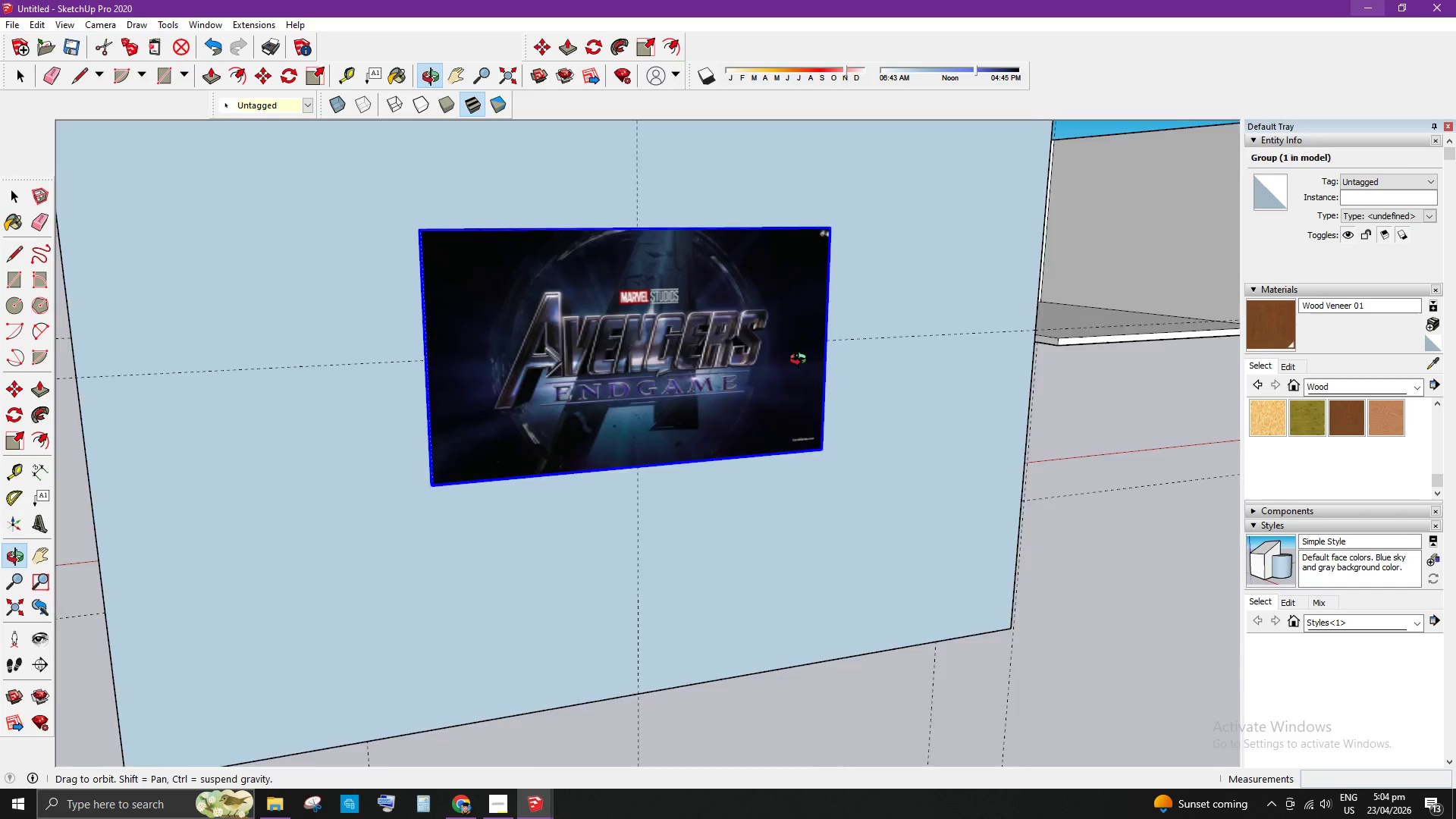 
key(T)
 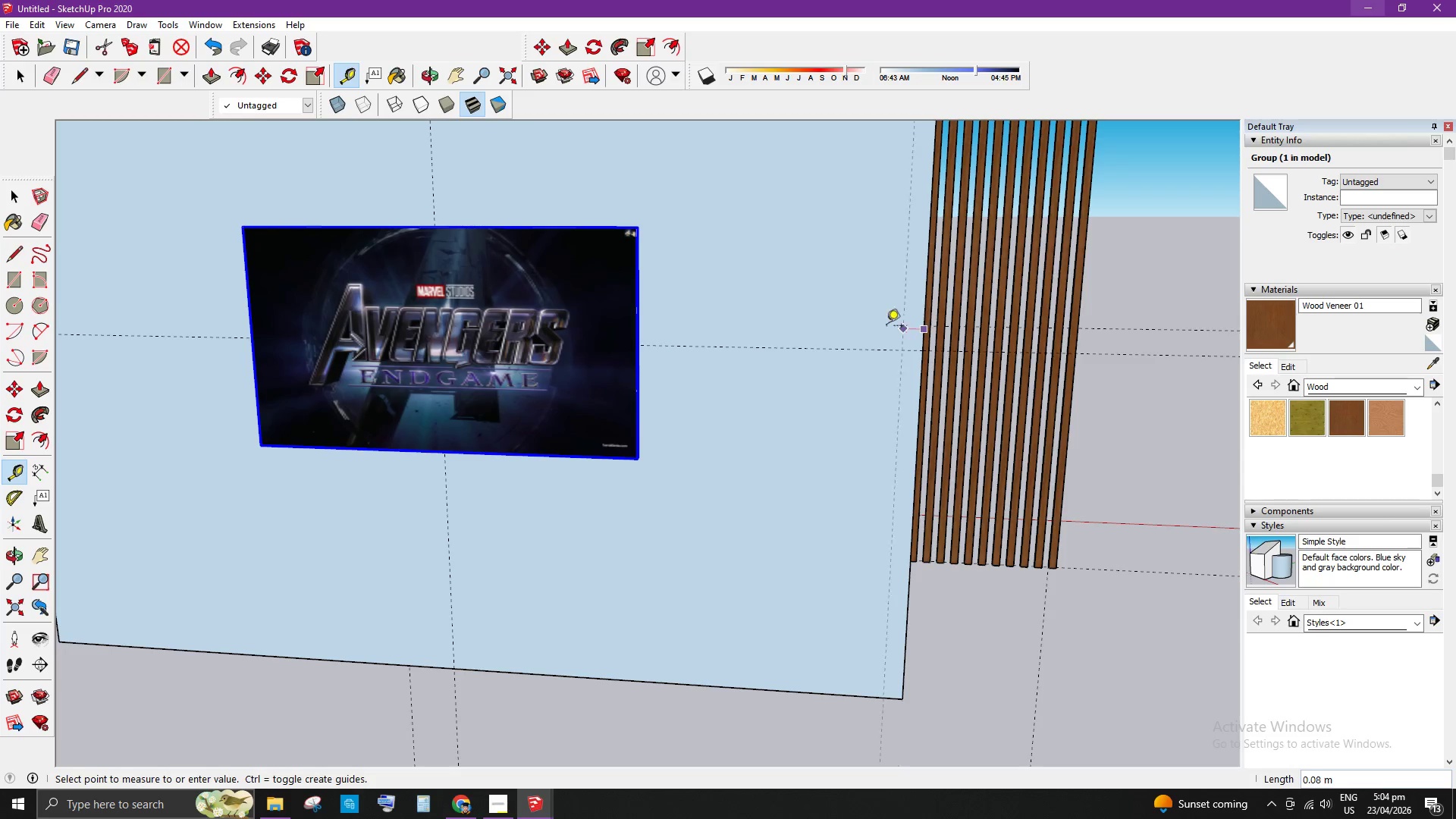 
scroll: coordinate [670, 319], scroll_direction: up, amount: 2.0
 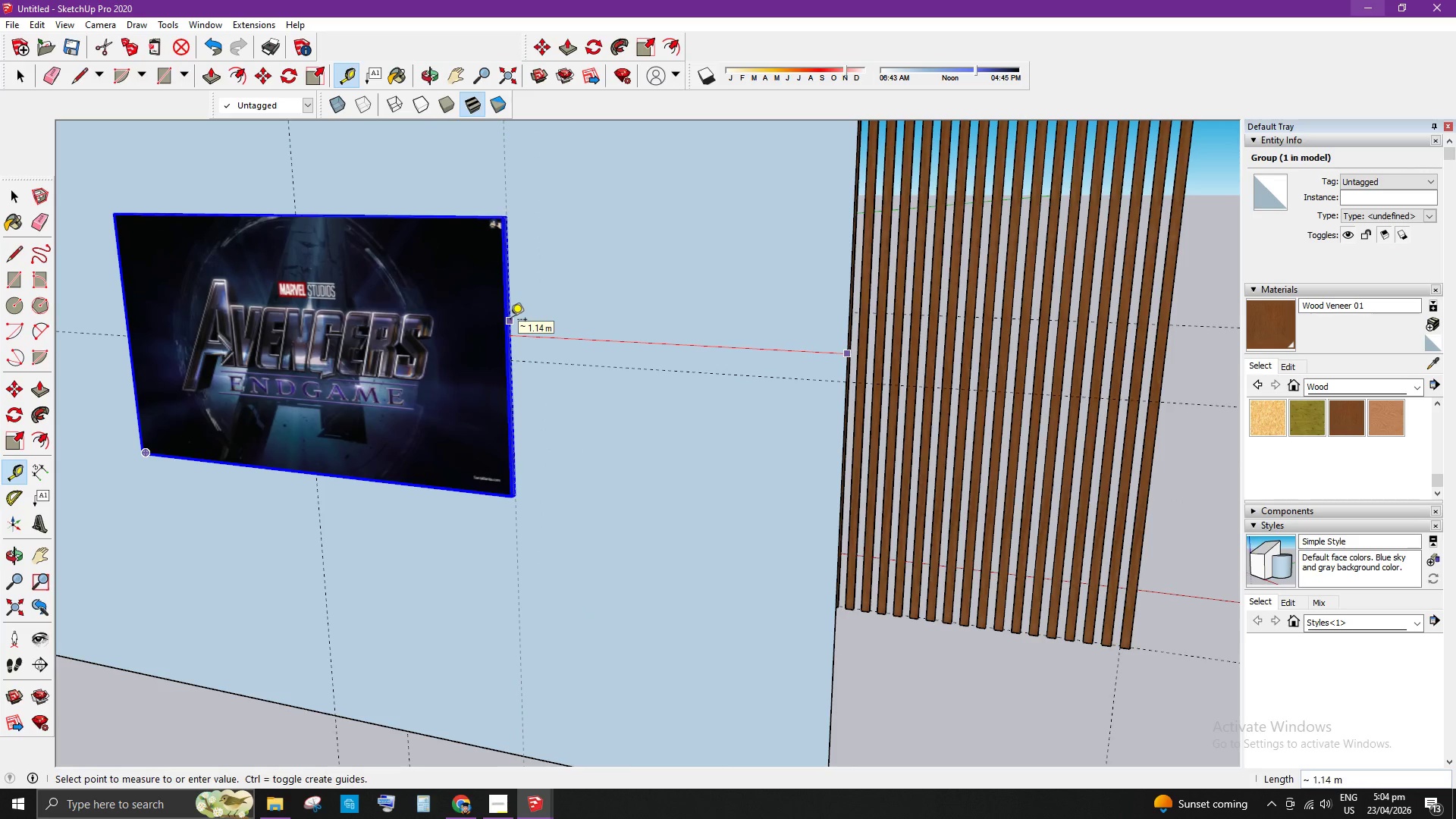 
key(Space)
 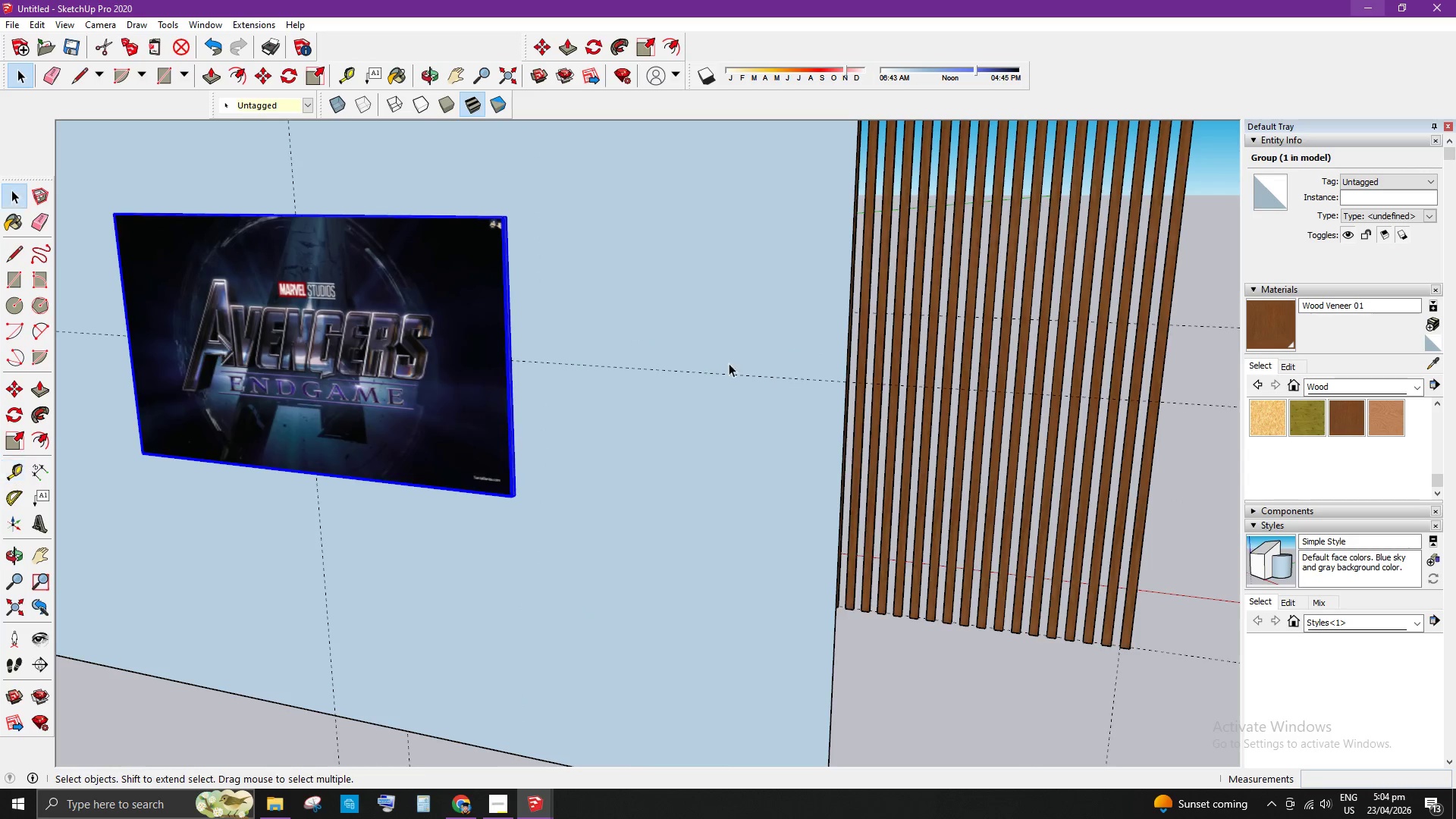 
scroll: coordinate [718, 424], scroll_direction: down, amount: 11.0
 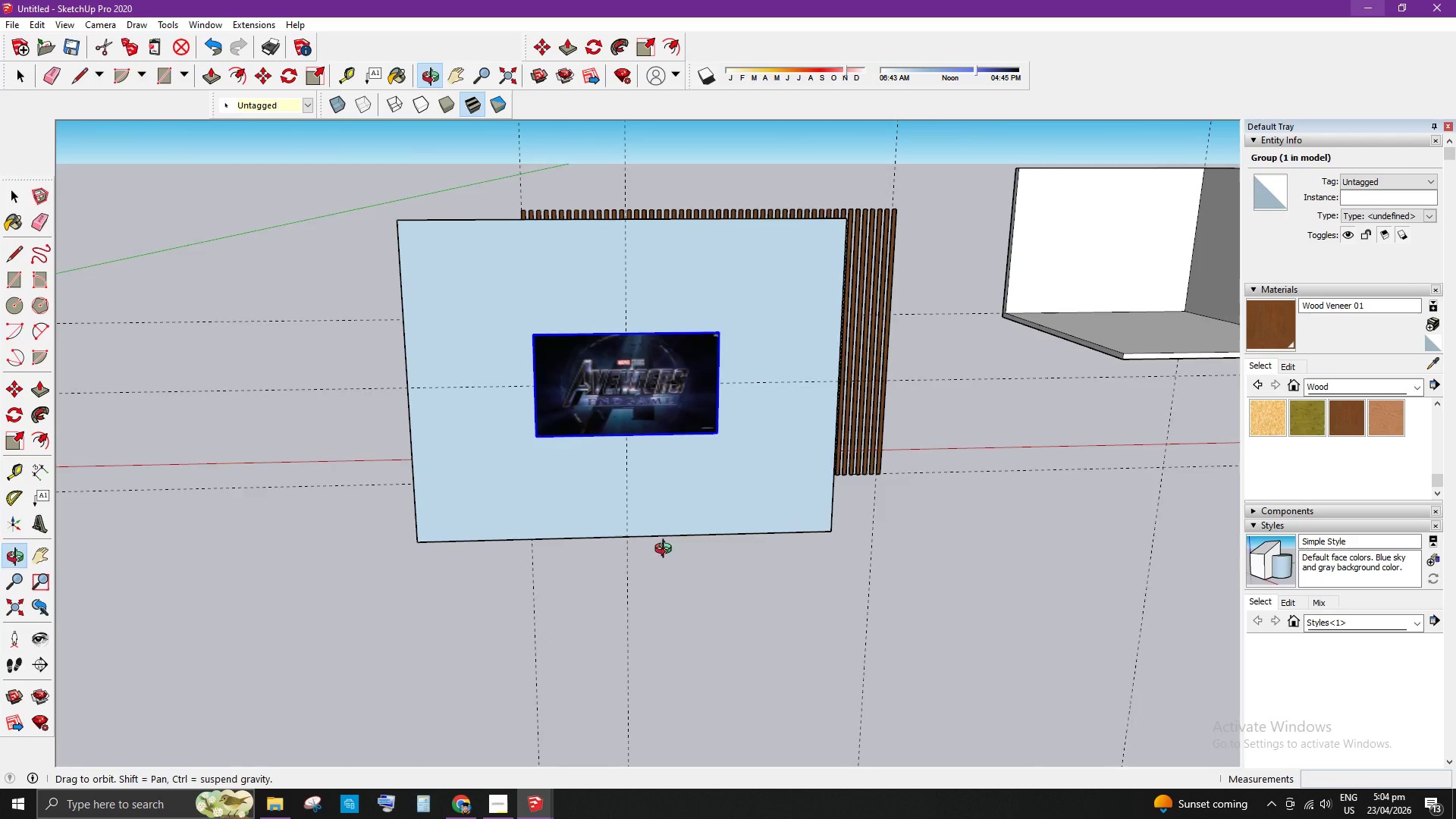 
scroll: coordinate [670, 406], scroll_direction: up, amount: 5.0
 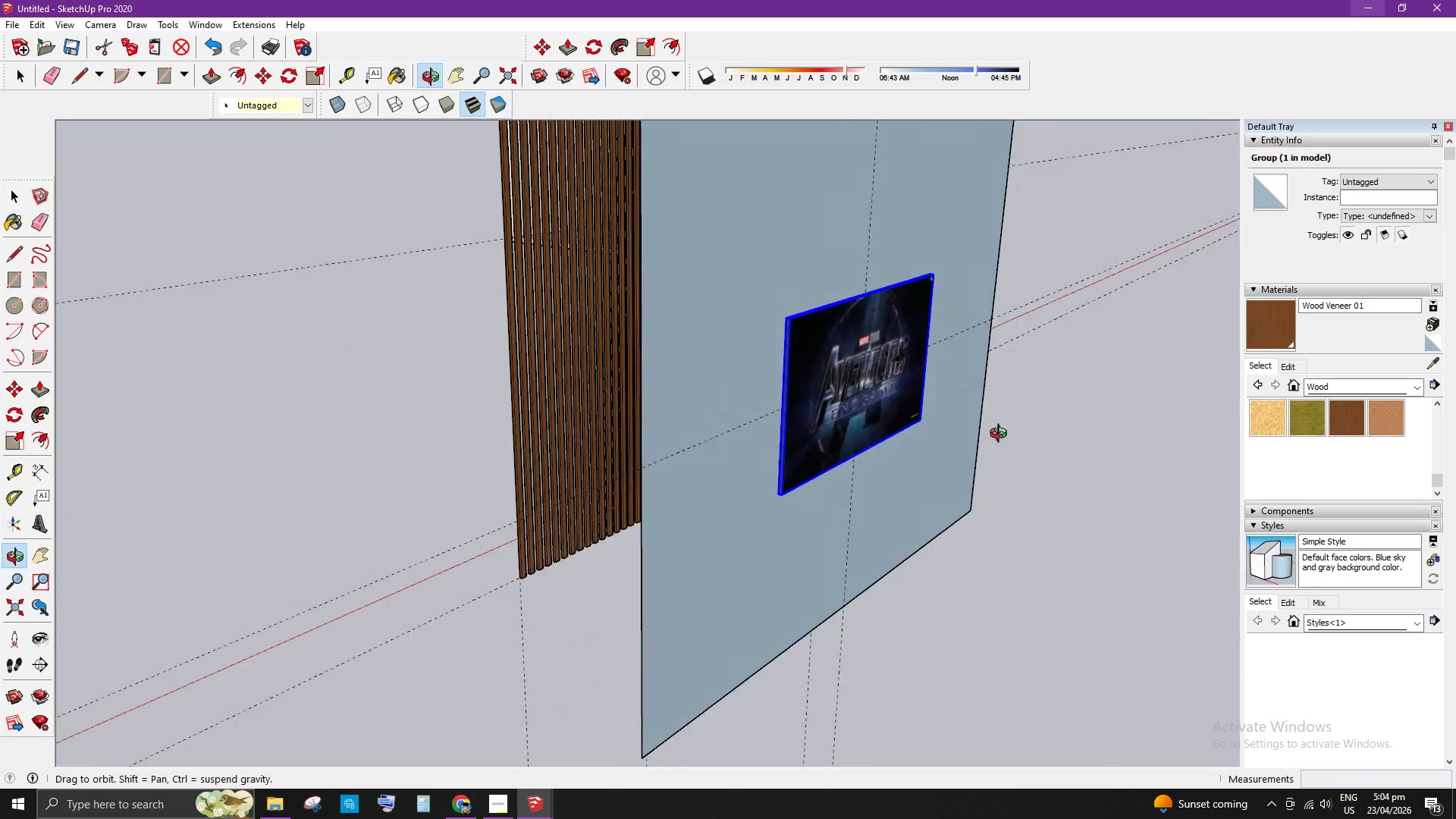 
scroll: coordinate [635, 458], scroll_direction: down, amount: 9.0
 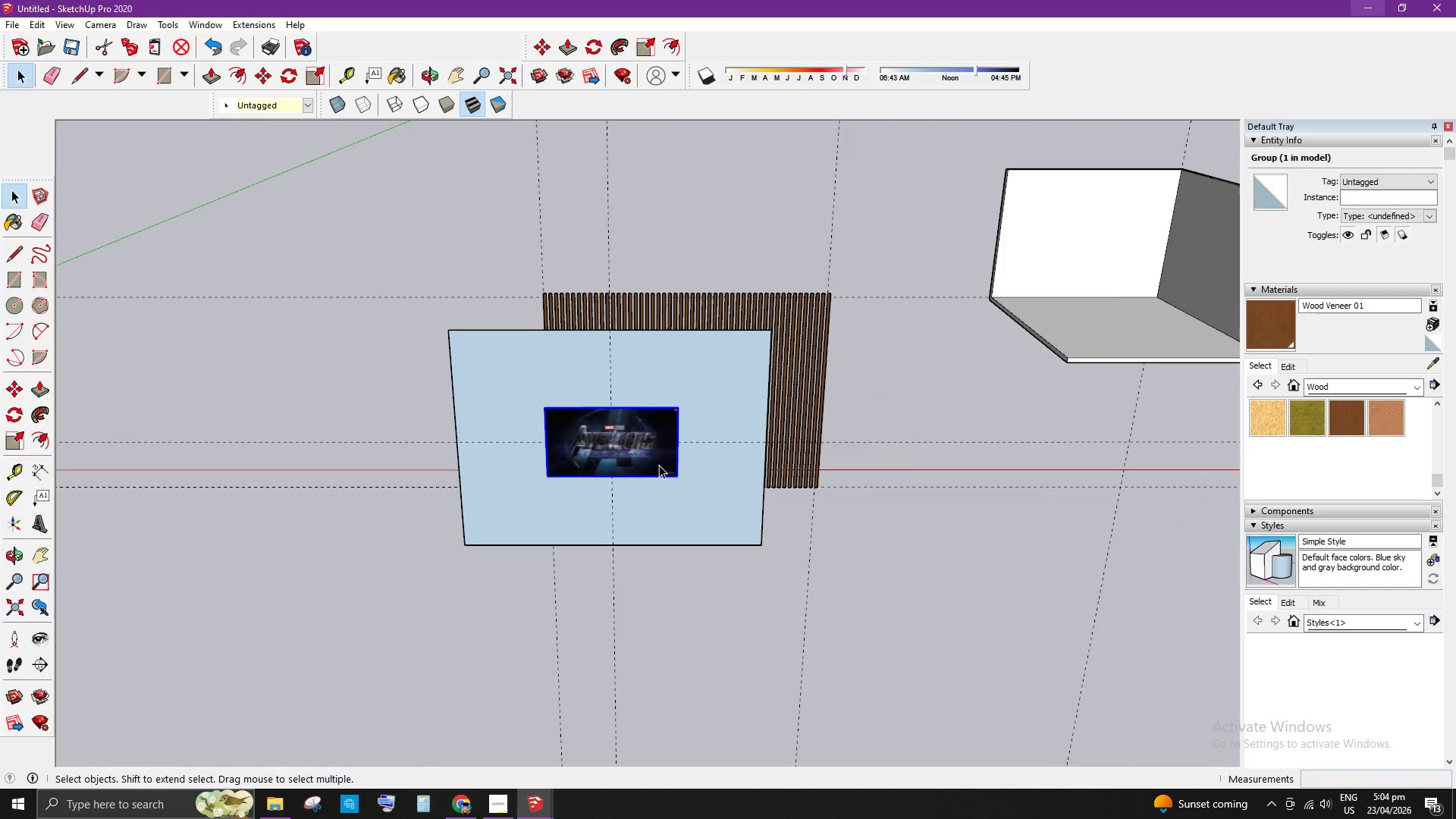 
left_click([799, 431])
 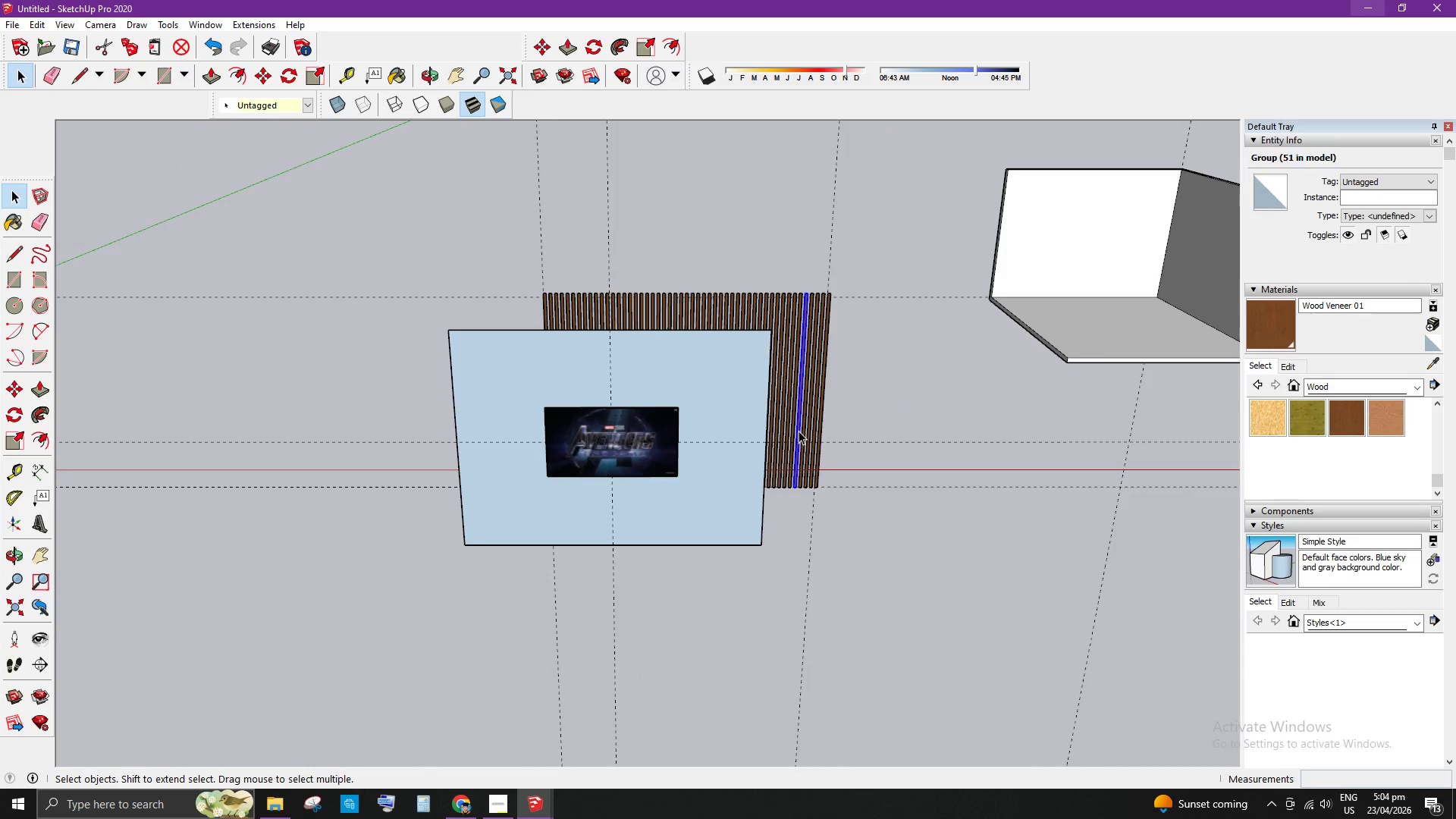 
scroll: coordinate [726, 399], scroll_direction: down, amount: 2.0
 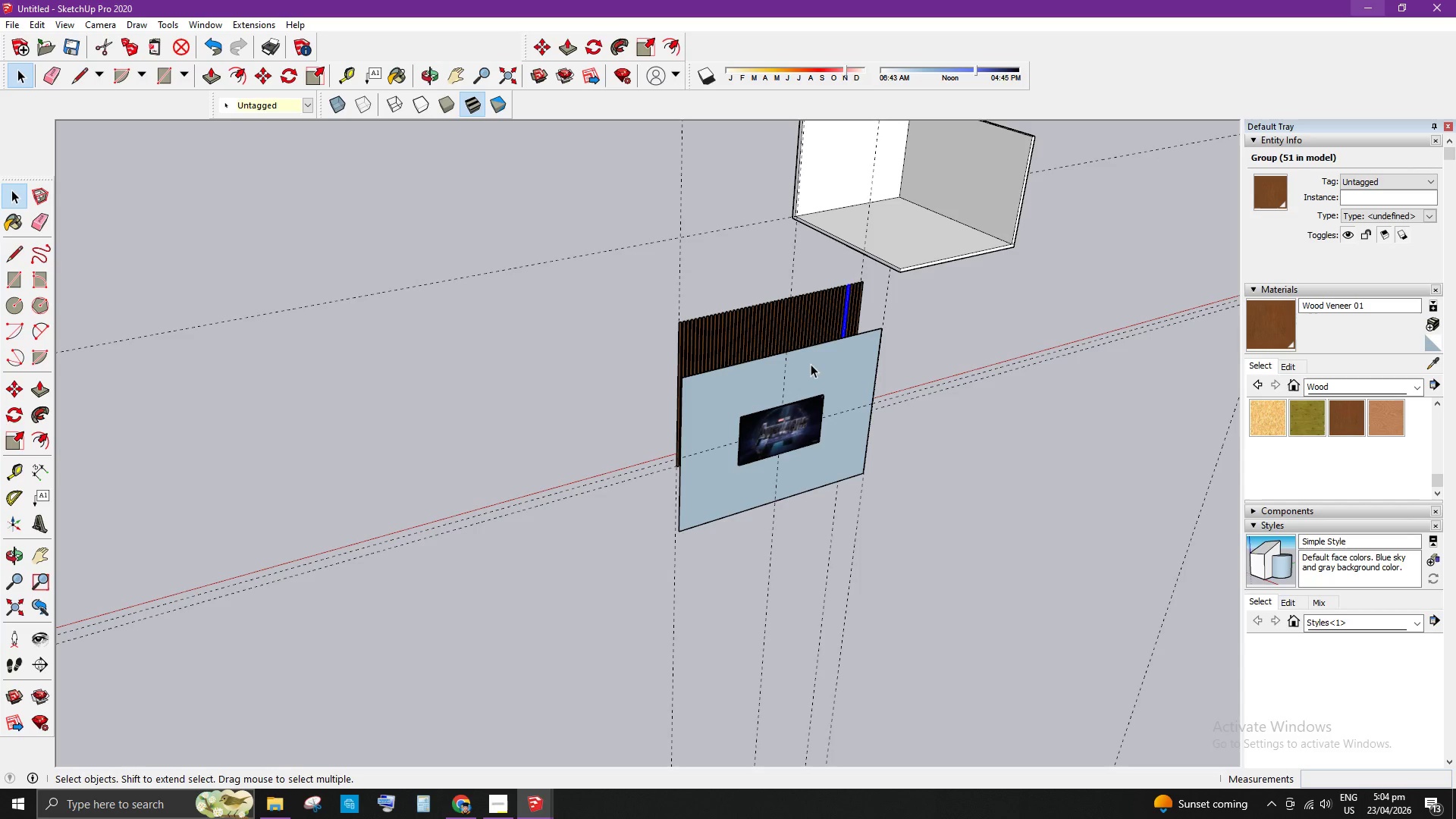 
left_click([617, 315])
 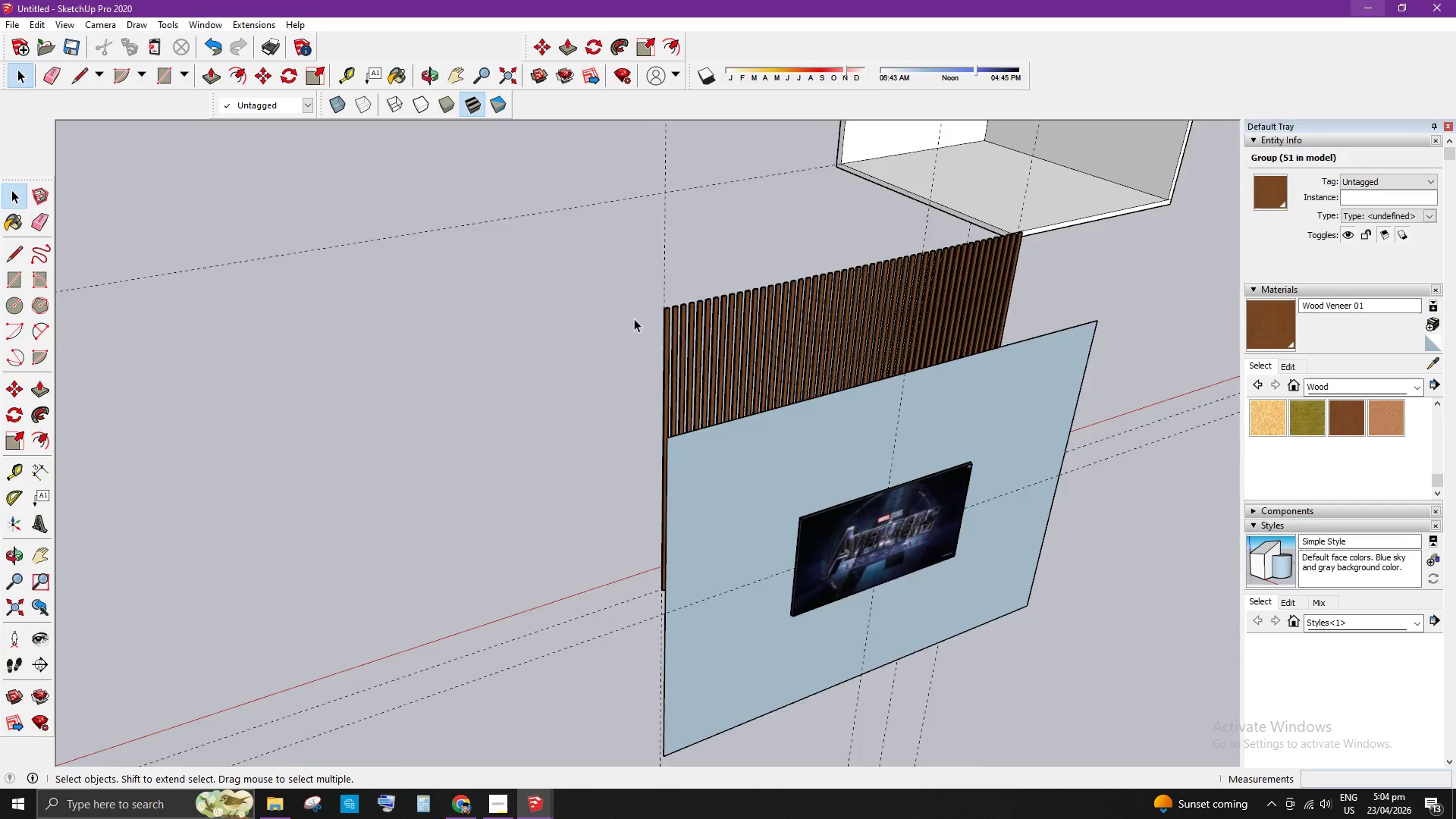 
scroll: coordinate [701, 328], scroll_direction: up, amount: 11.0
 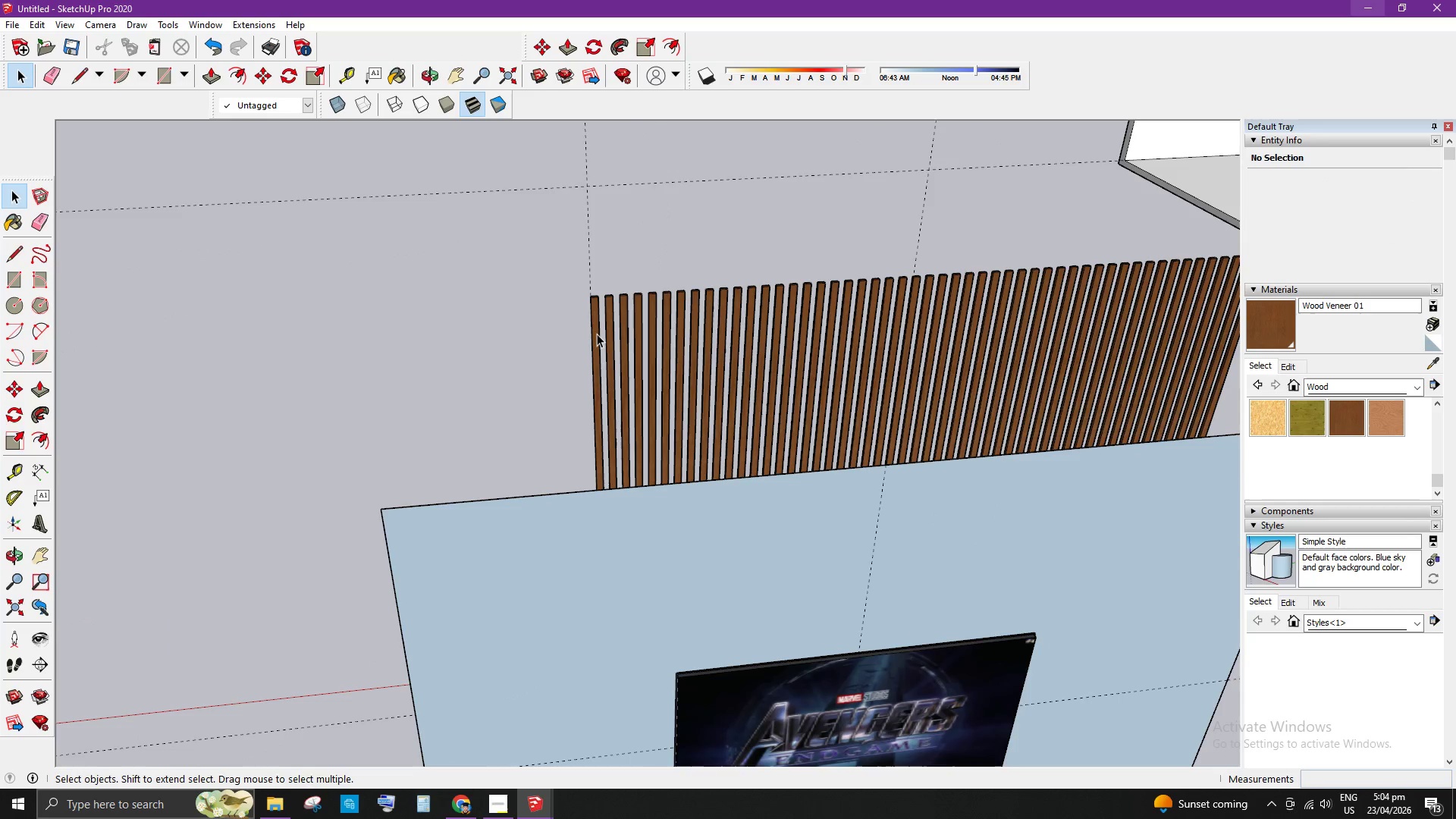 
left_click([597, 334])
 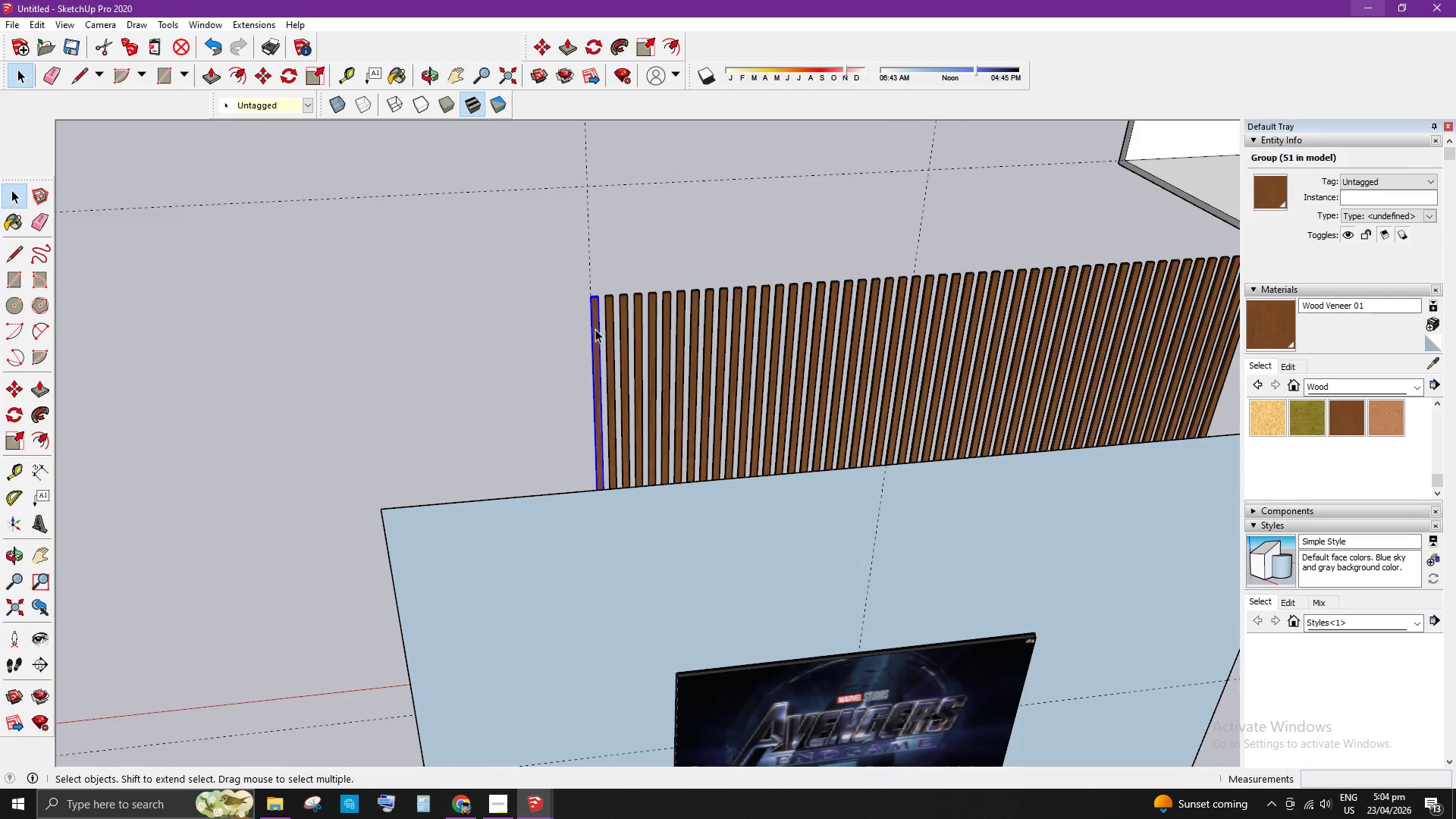 
left_click_drag(start_coordinate=[508, 253], to_coordinate=[854, 390])
 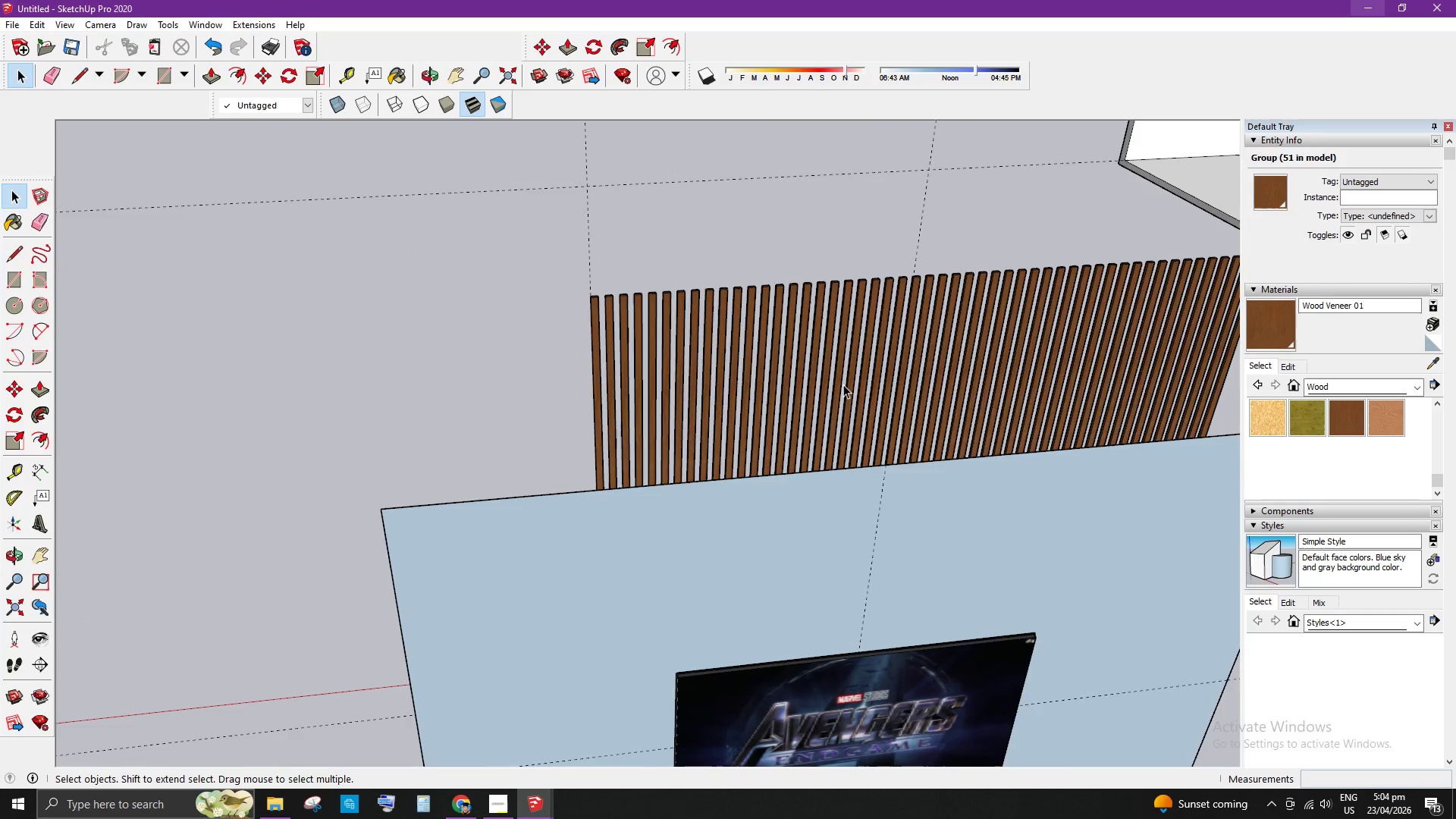 
scroll: coordinate [469, 323], scroll_direction: down, amount: 5.0
 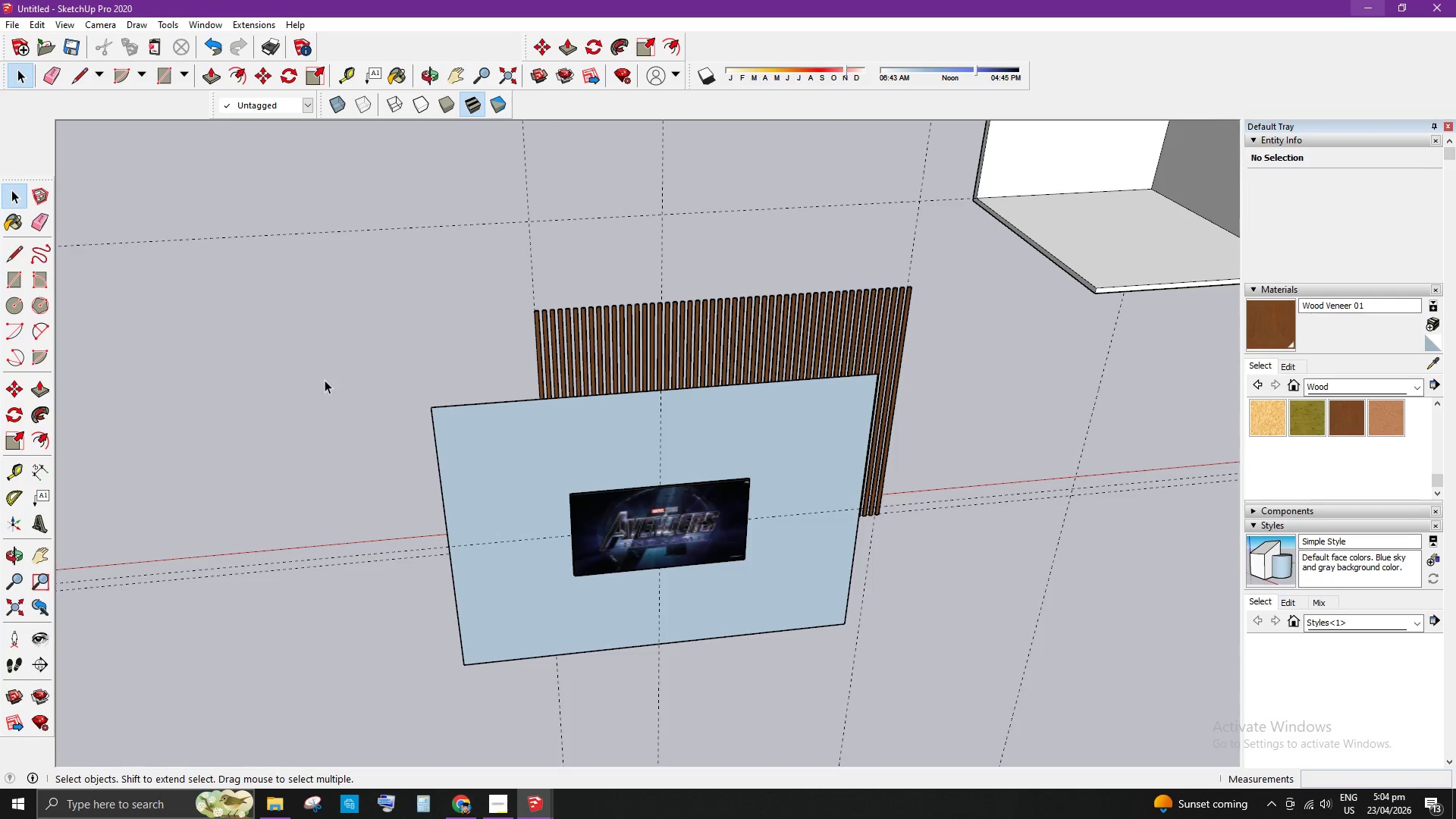 
left_click_drag(start_coordinate=[325, 379], to_coordinate=[344, 379])
 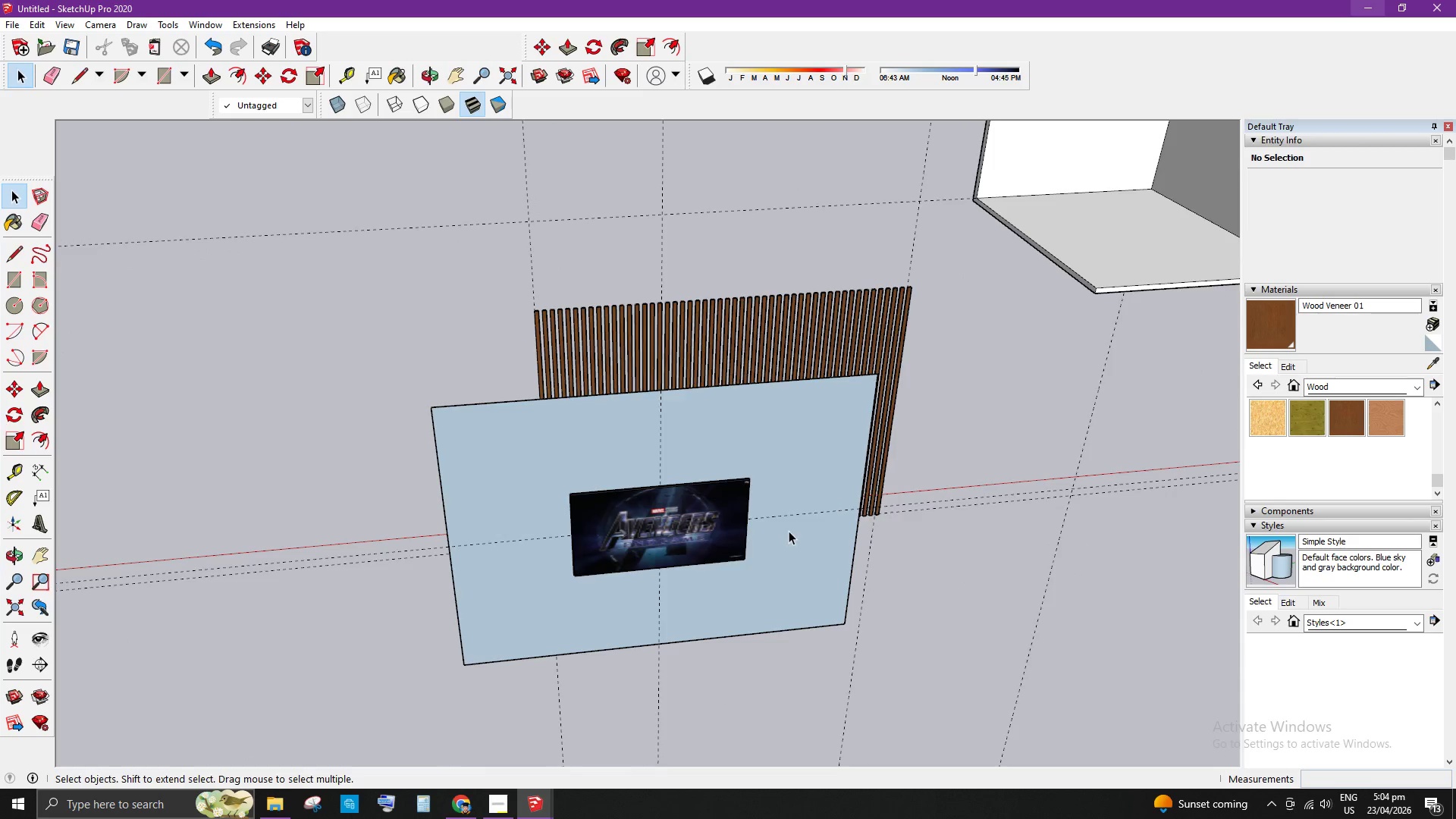 
scroll: coordinate [701, 449], scroll_direction: down, amount: 2.0
 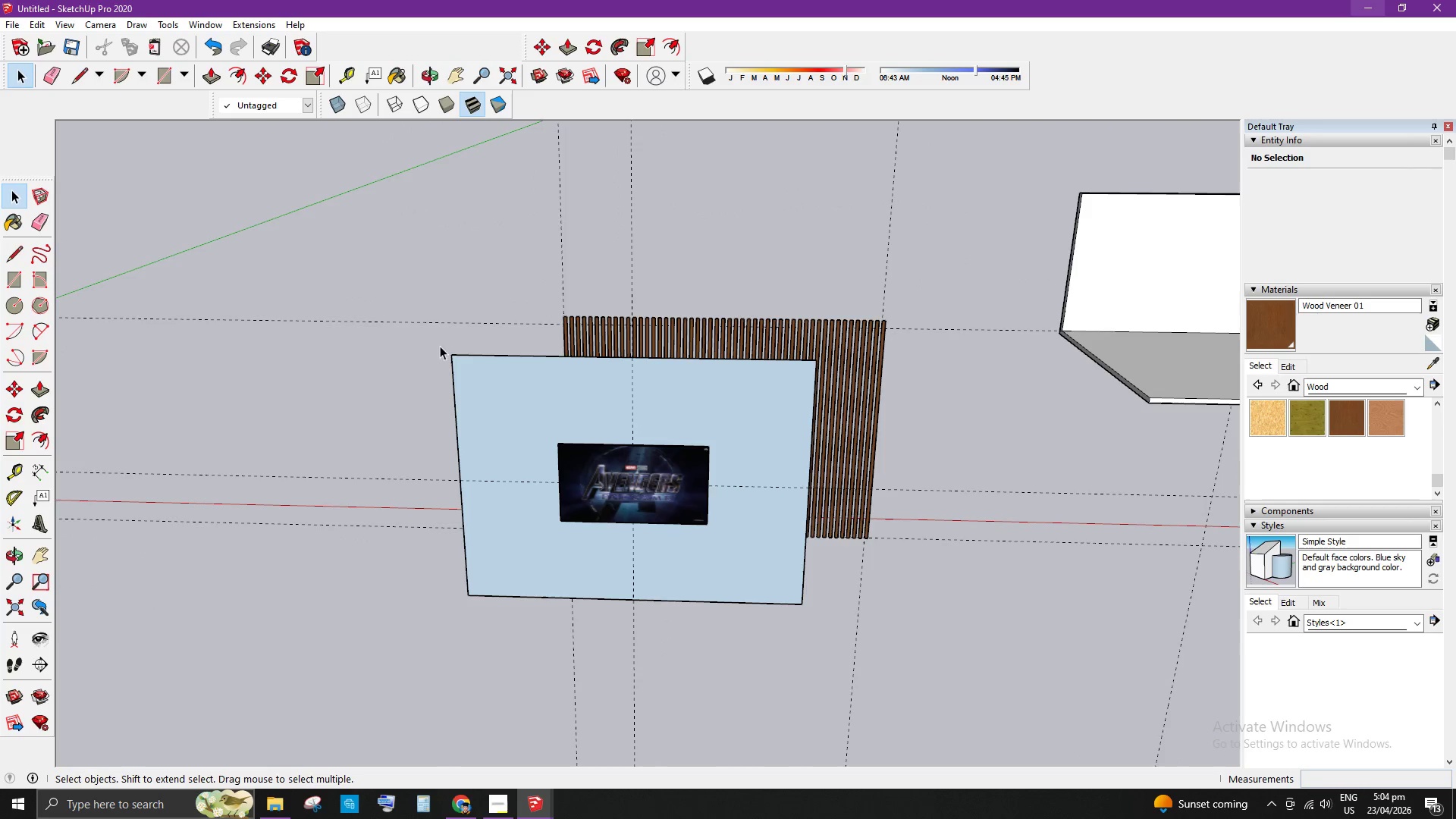 
left_click_drag(start_coordinate=[415, 329], to_coordinate=[846, 668])
 